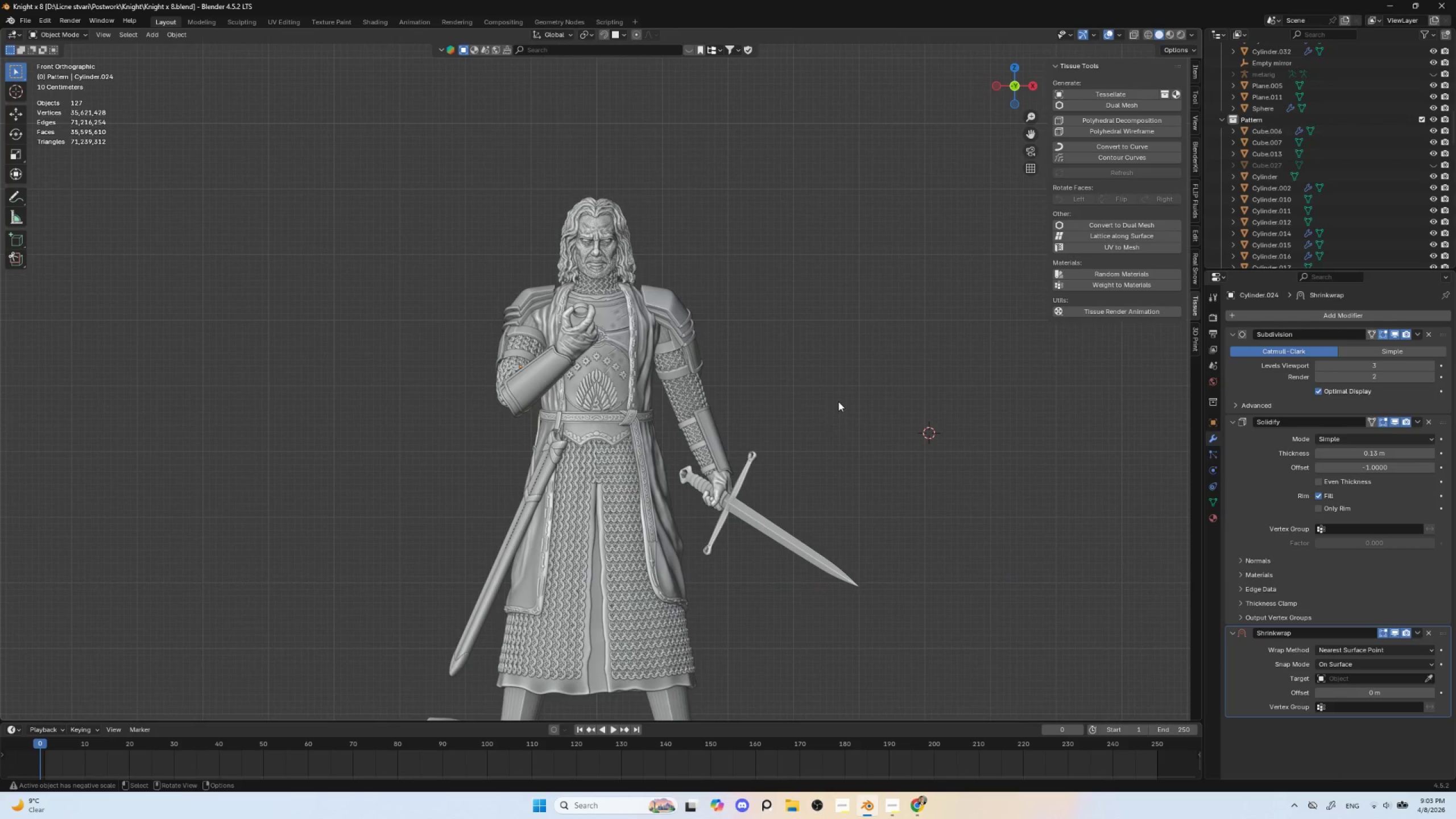 
hold_key(key=ShiftLeft, duration=0.67)
 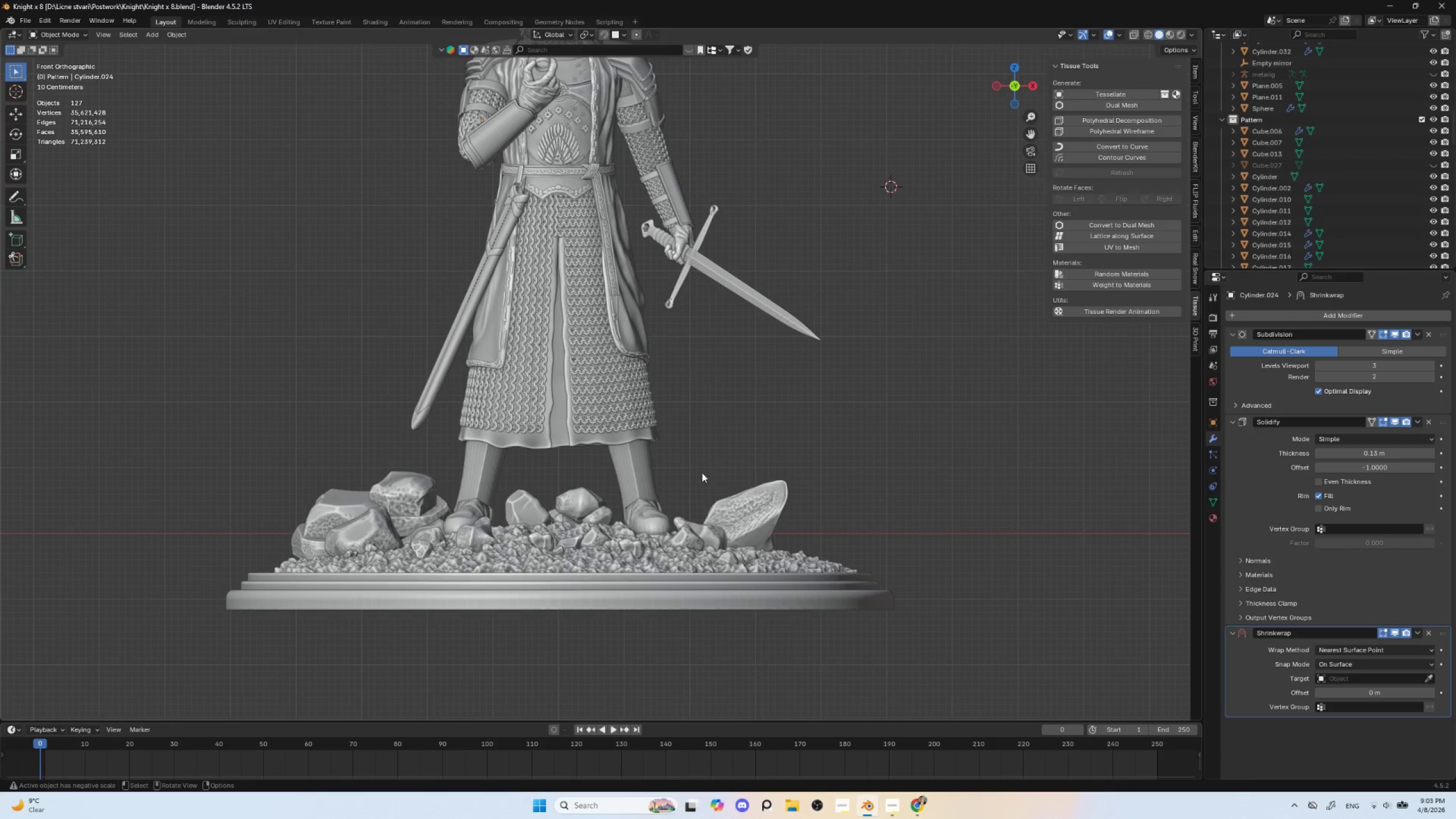 
hold_key(key=ShiftLeft, duration=0.48)
 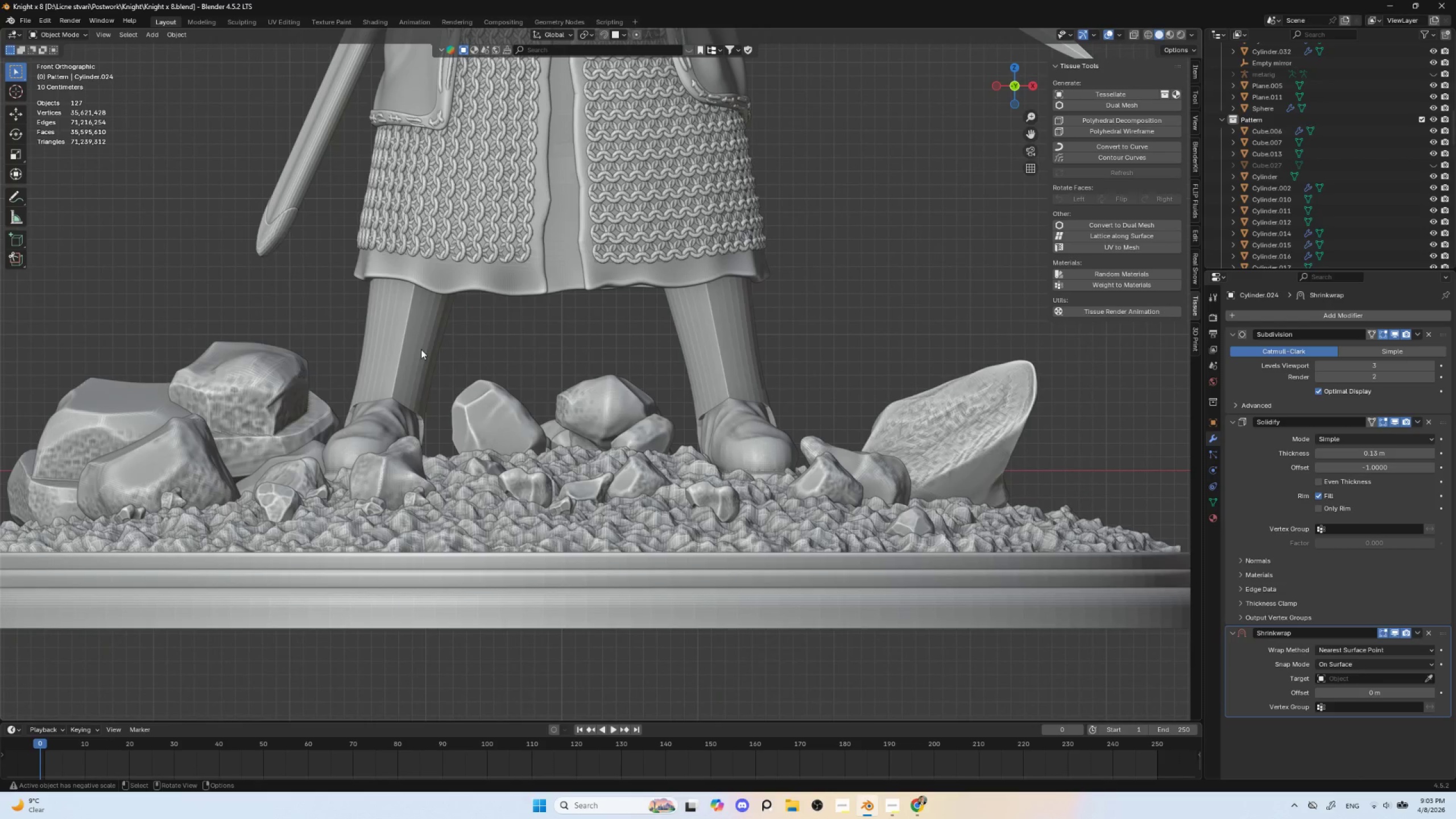 
scroll: coordinate [702, 473], scroll_direction: up, amount: 4.0
 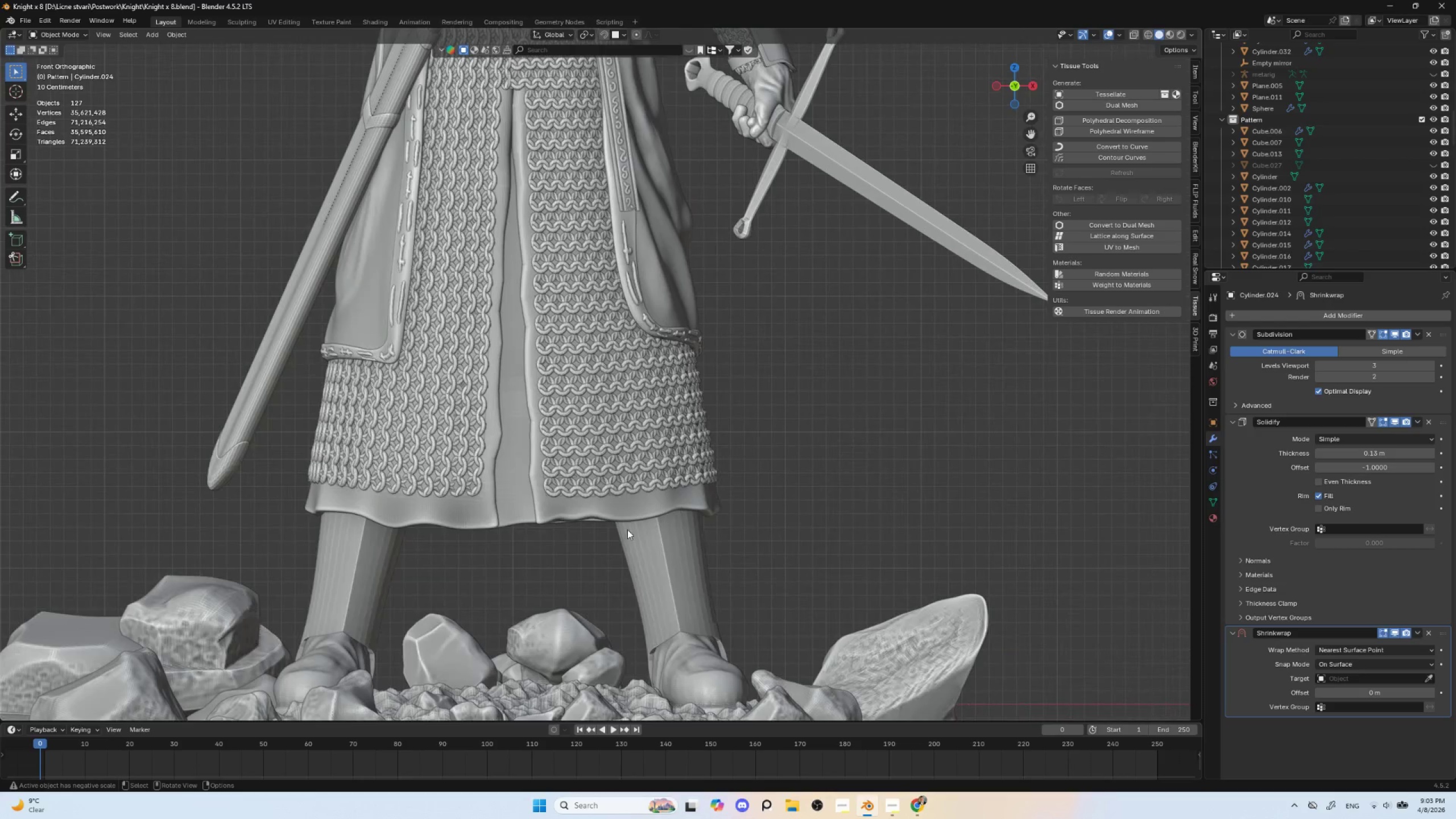 
left_click([420, 349])
 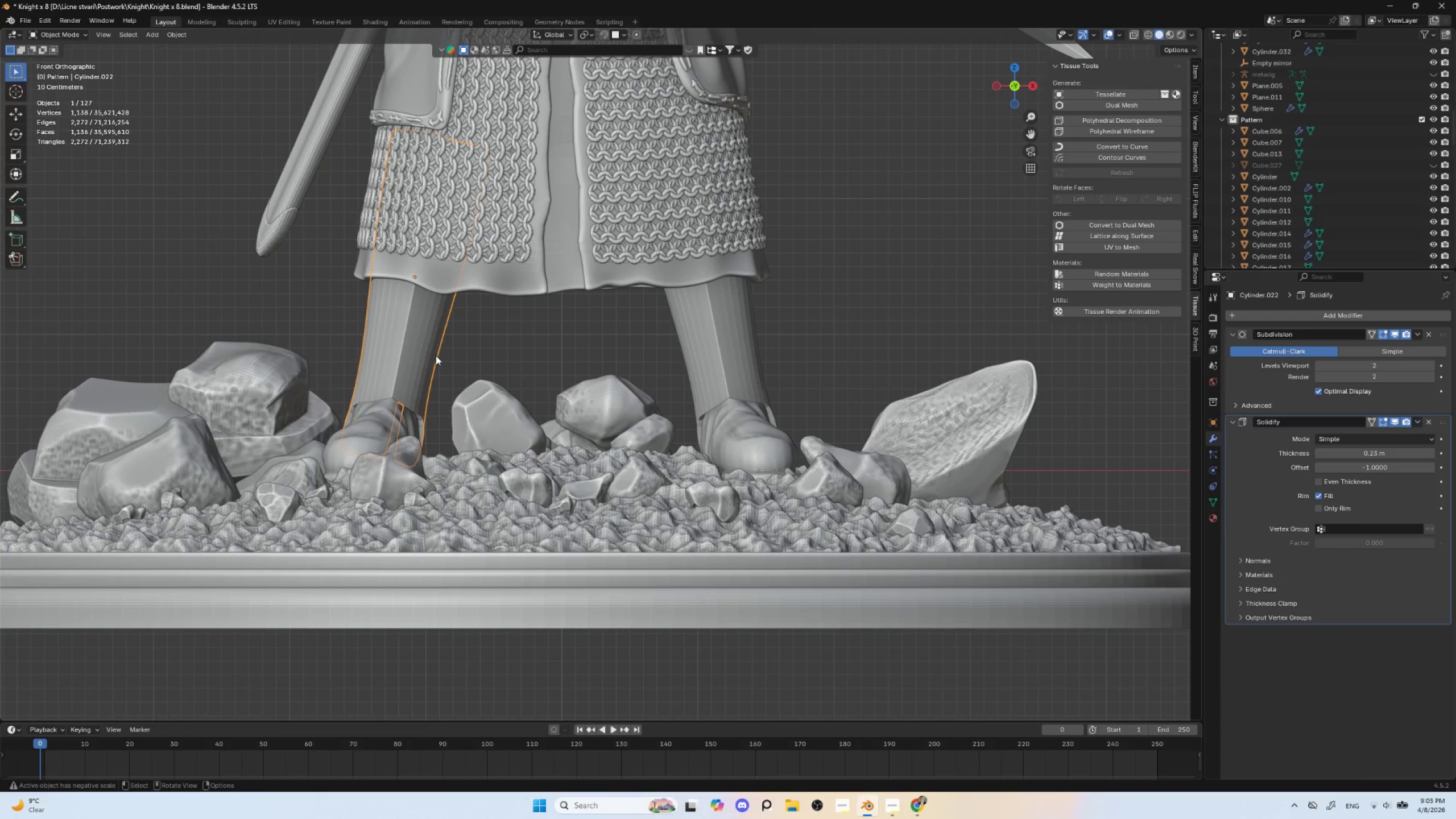 
key(G)
 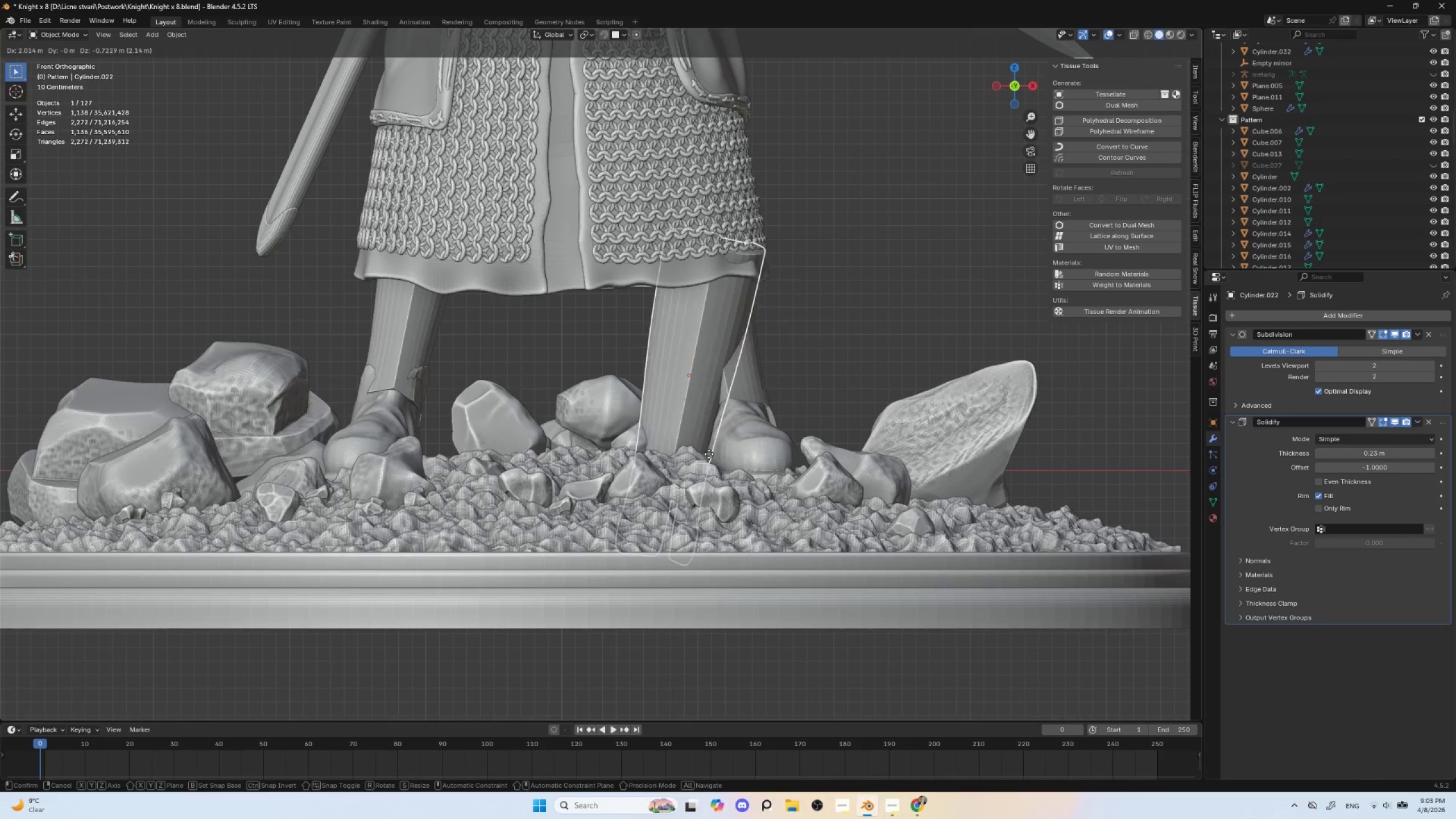 
key(Escape)
 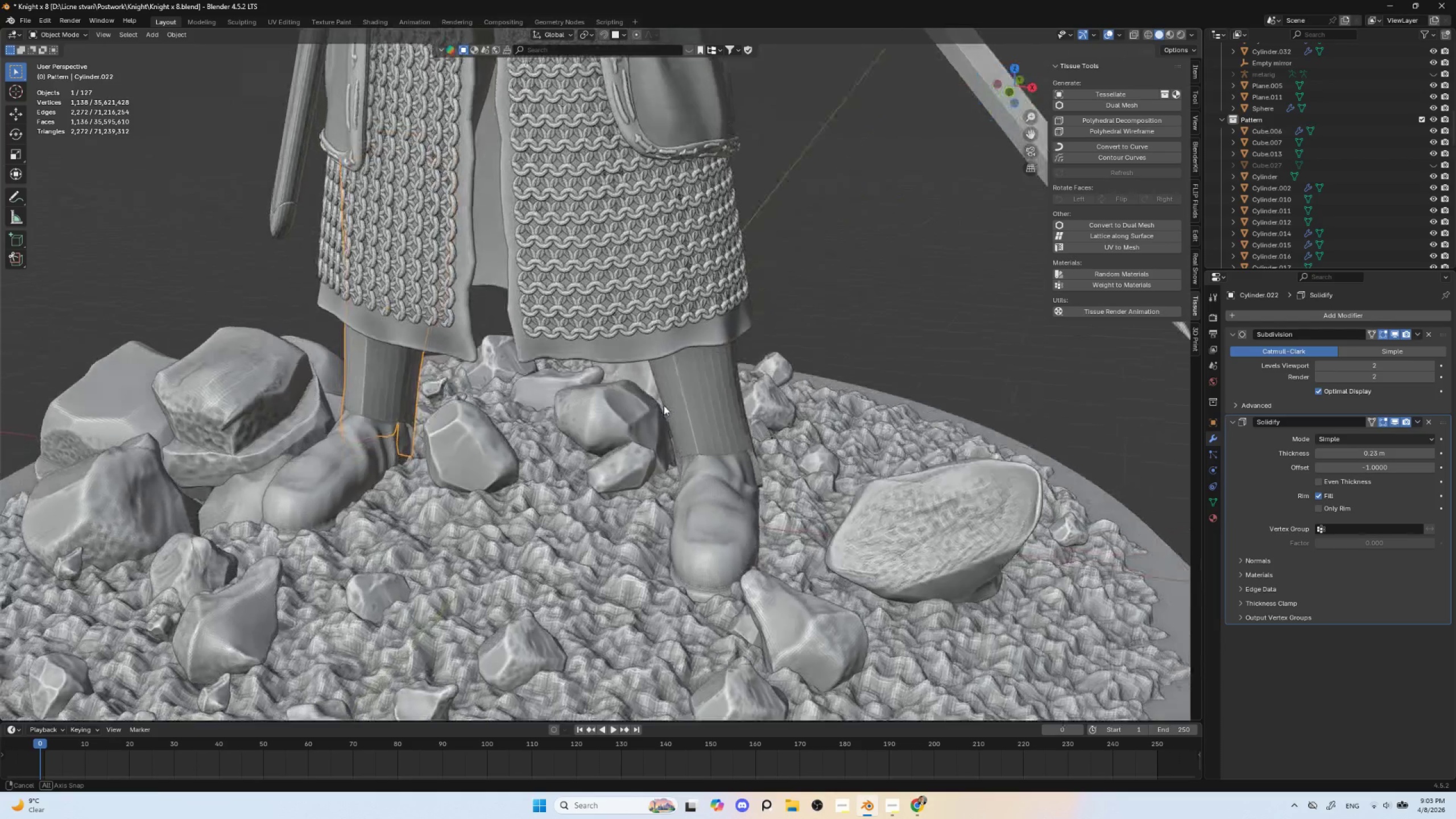 
left_click([730, 536])
 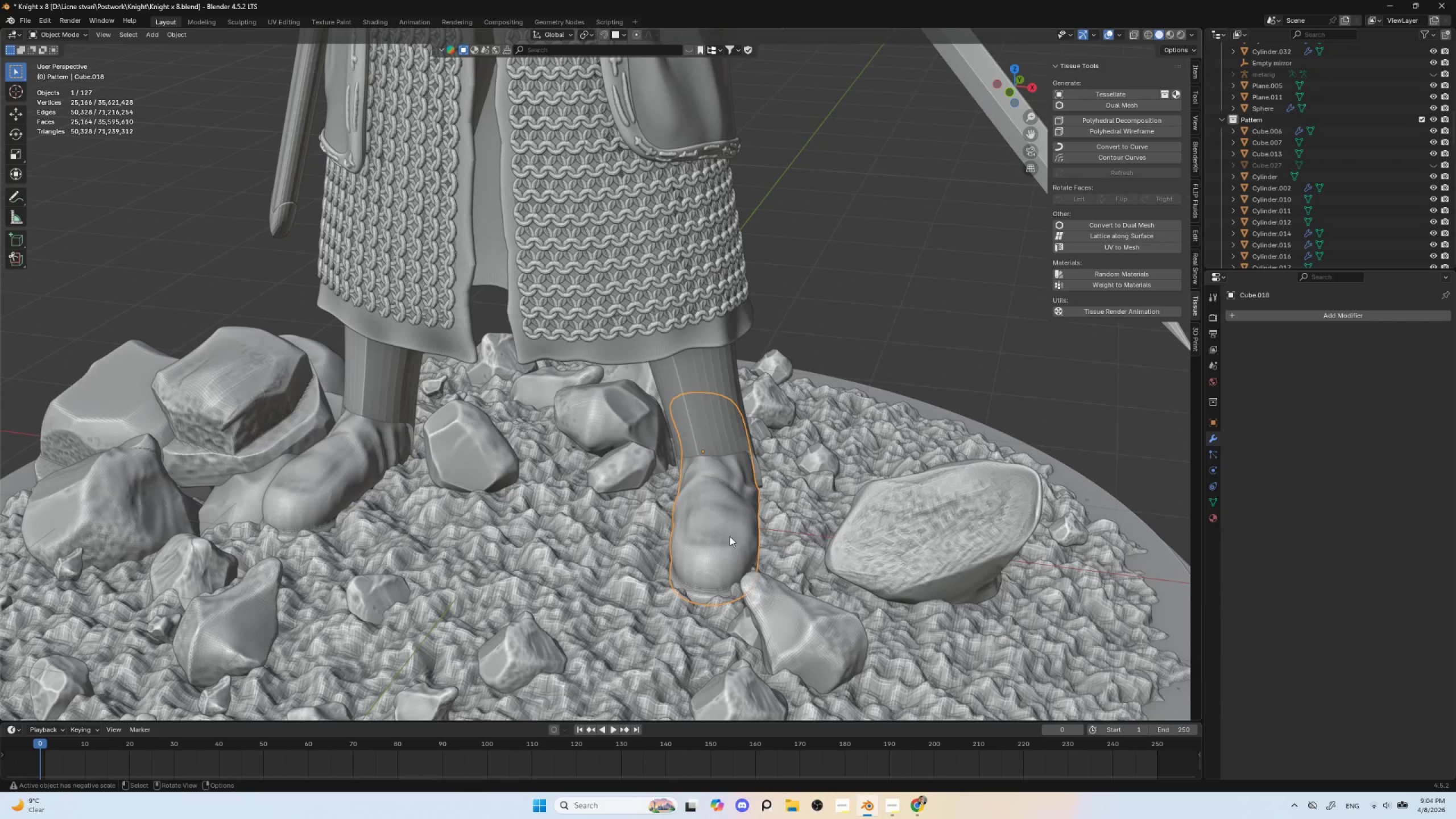 
hold_key(key=ControlLeft, duration=1.5)
 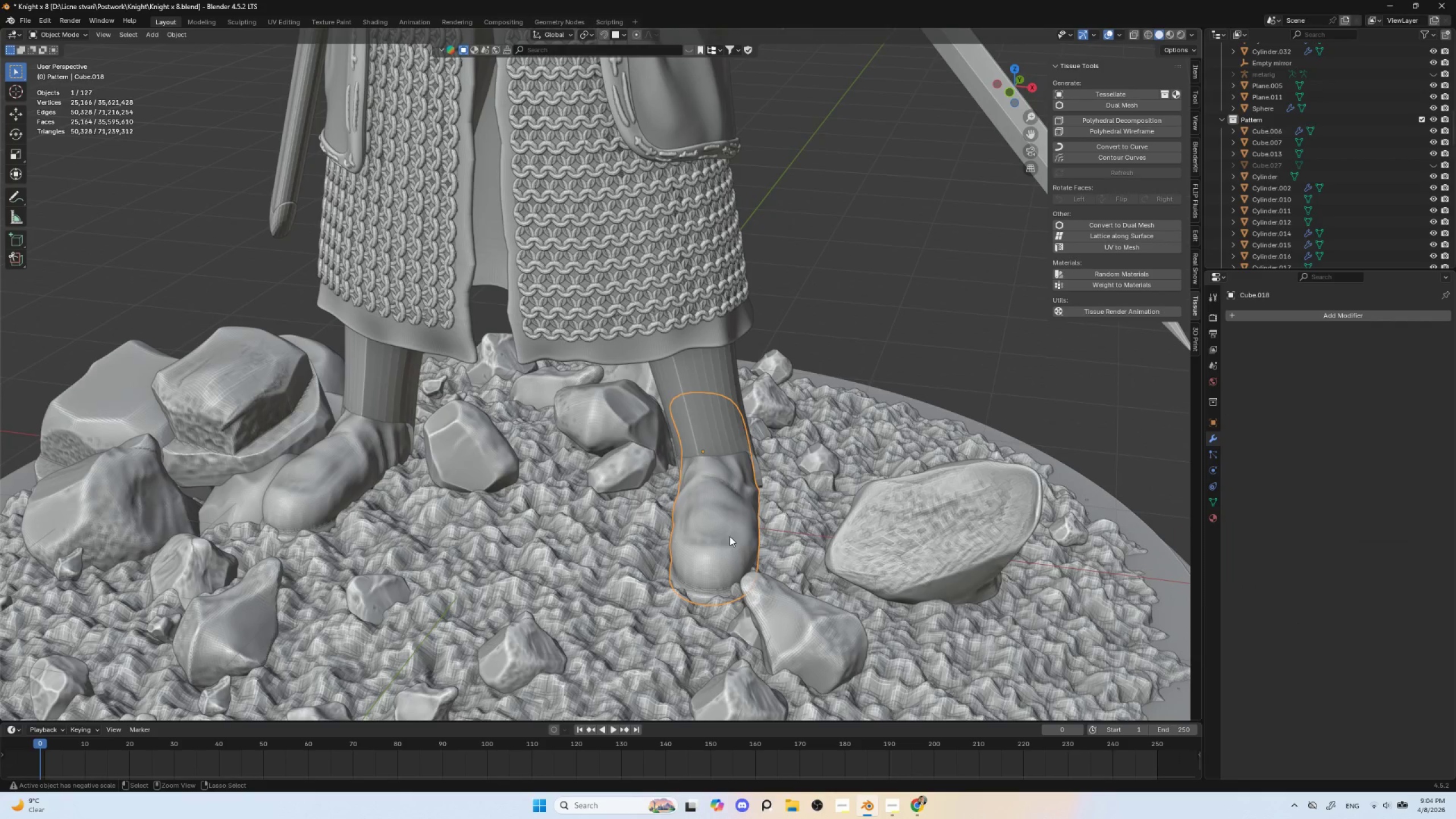 
key(Control+ControlLeft)
 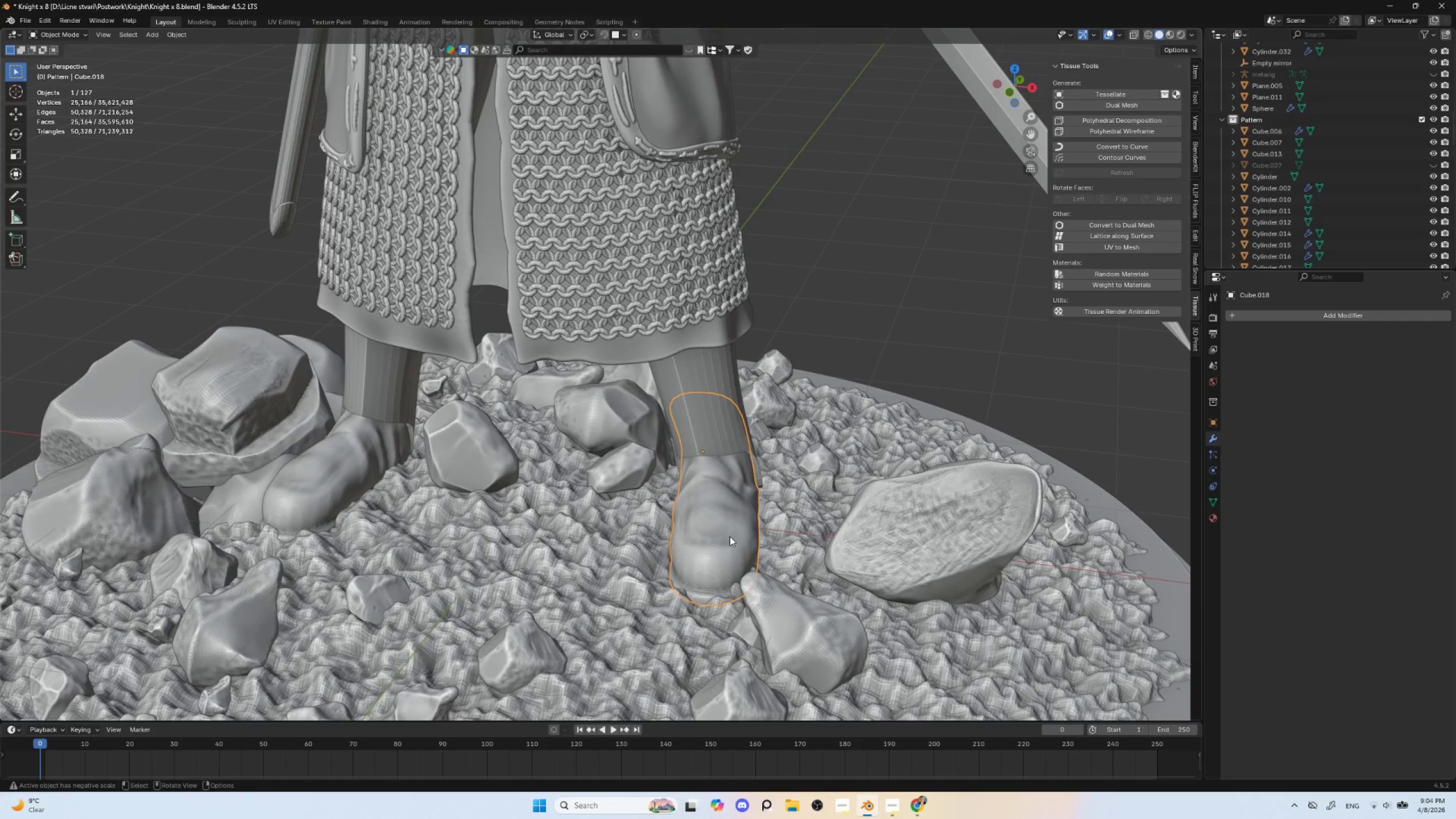 
key(Control+ControlLeft)
 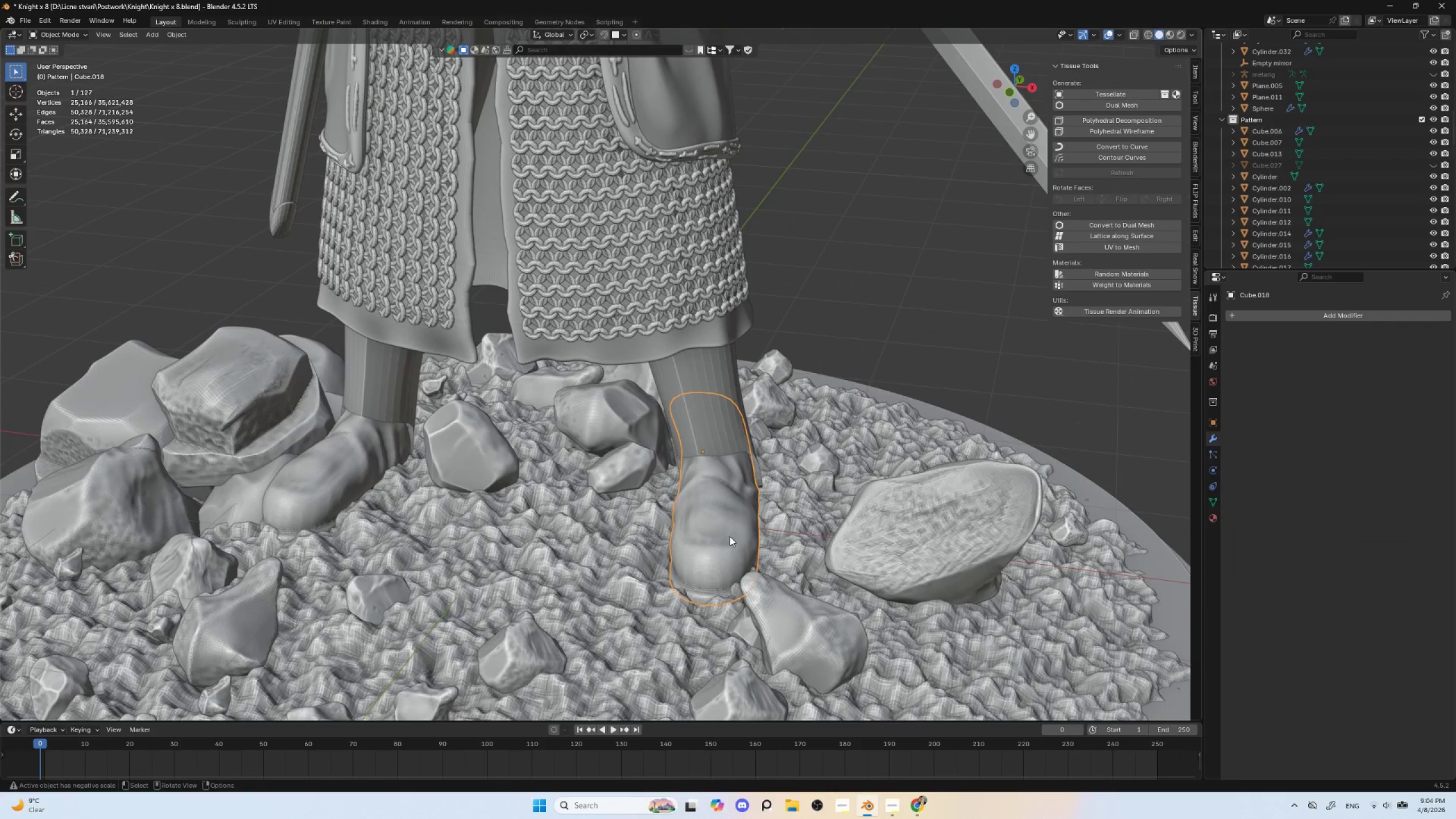 
key(Control+ControlLeft)
 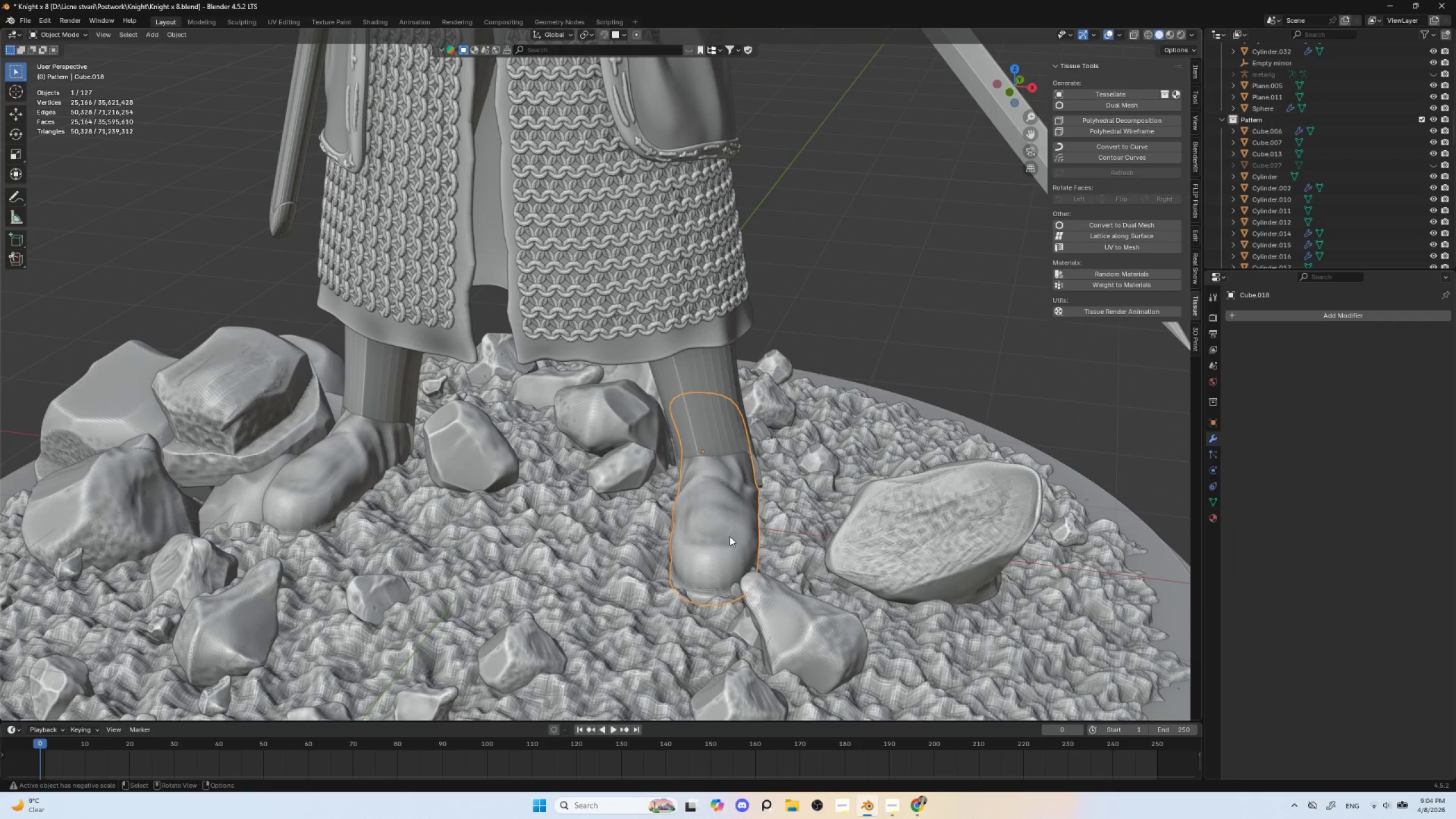 
key(Control+ControlLeft)
 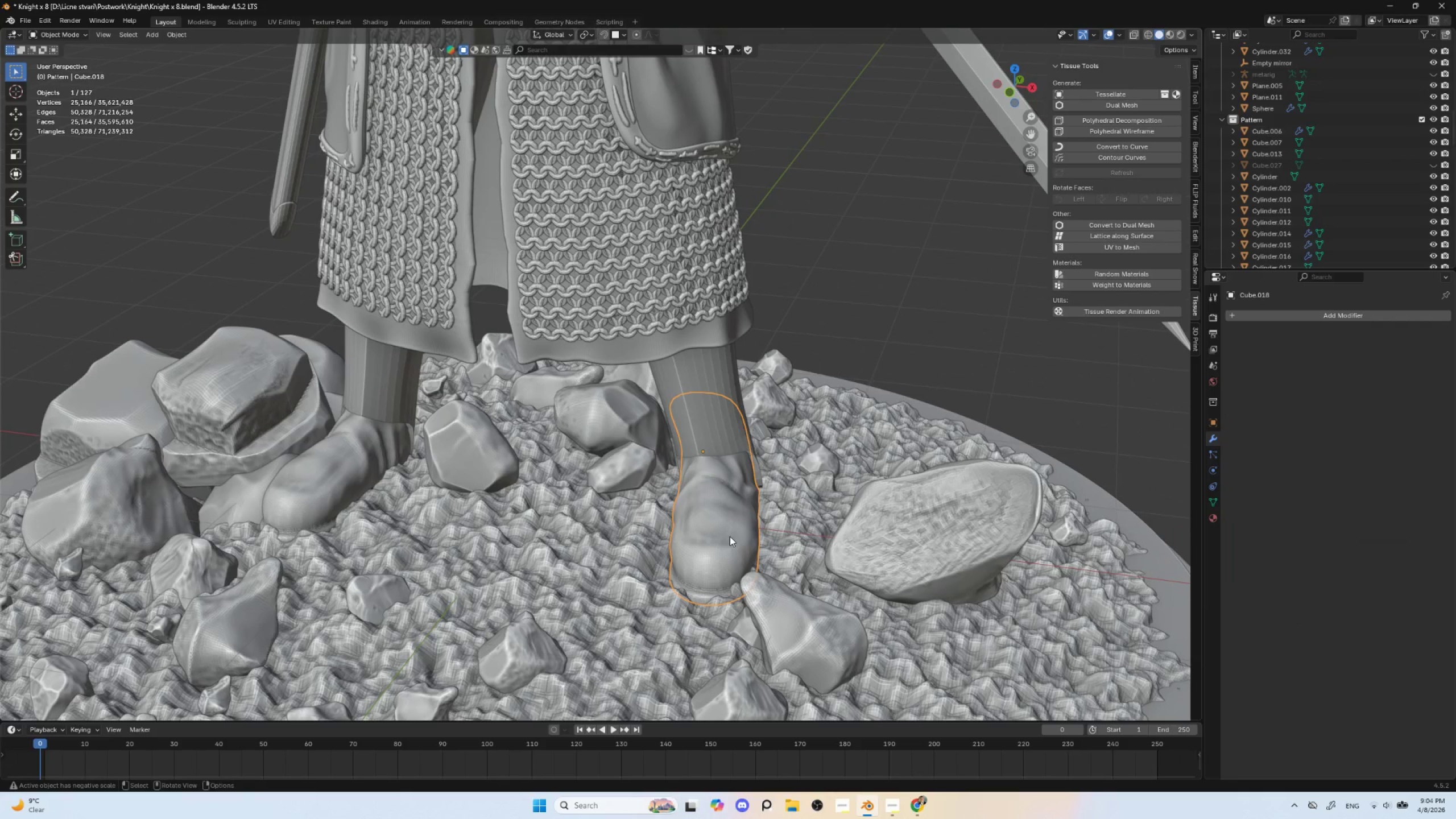 
key(Control+ControlLeft)
 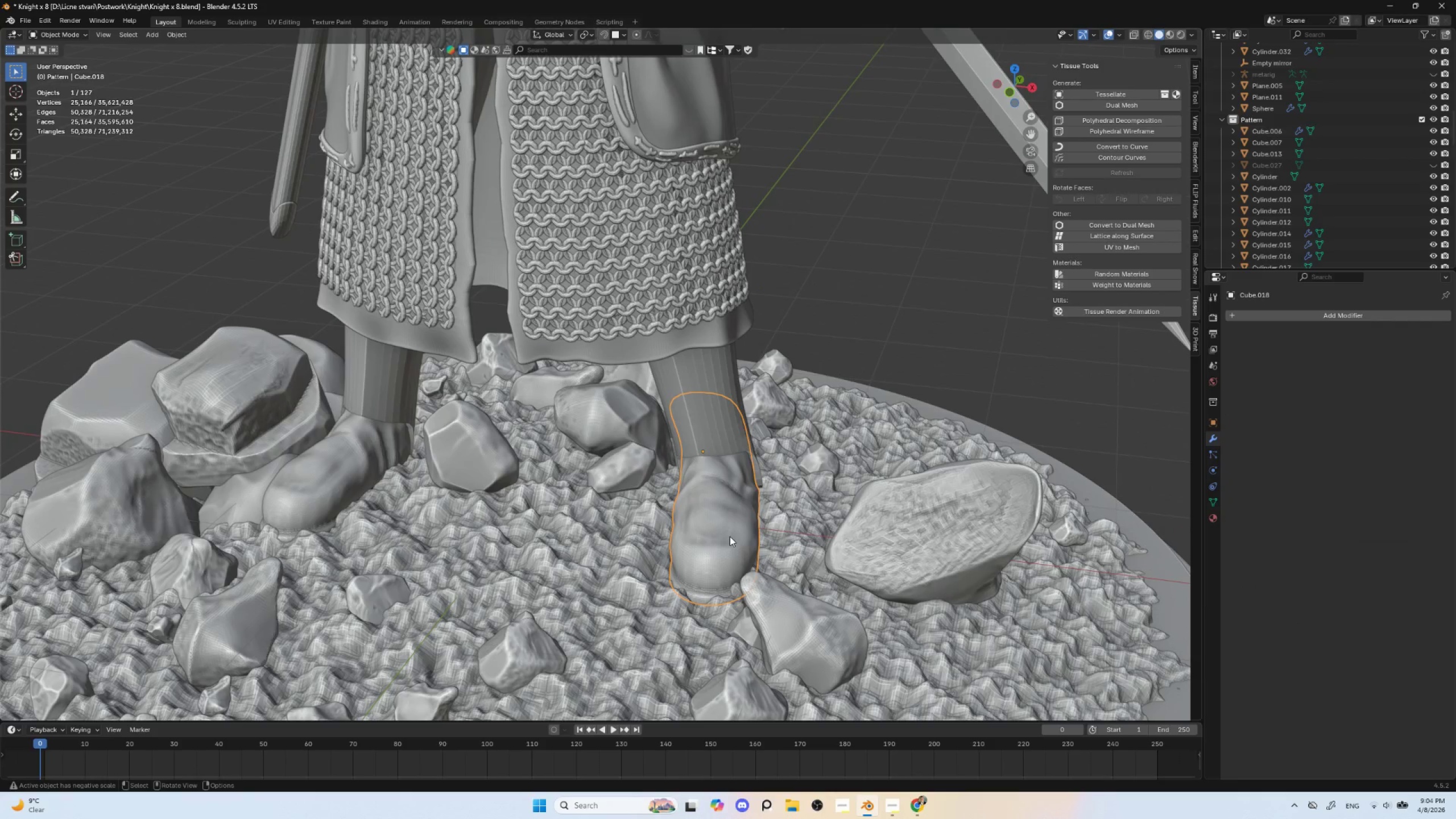 
key(Control+ControlLeft)
 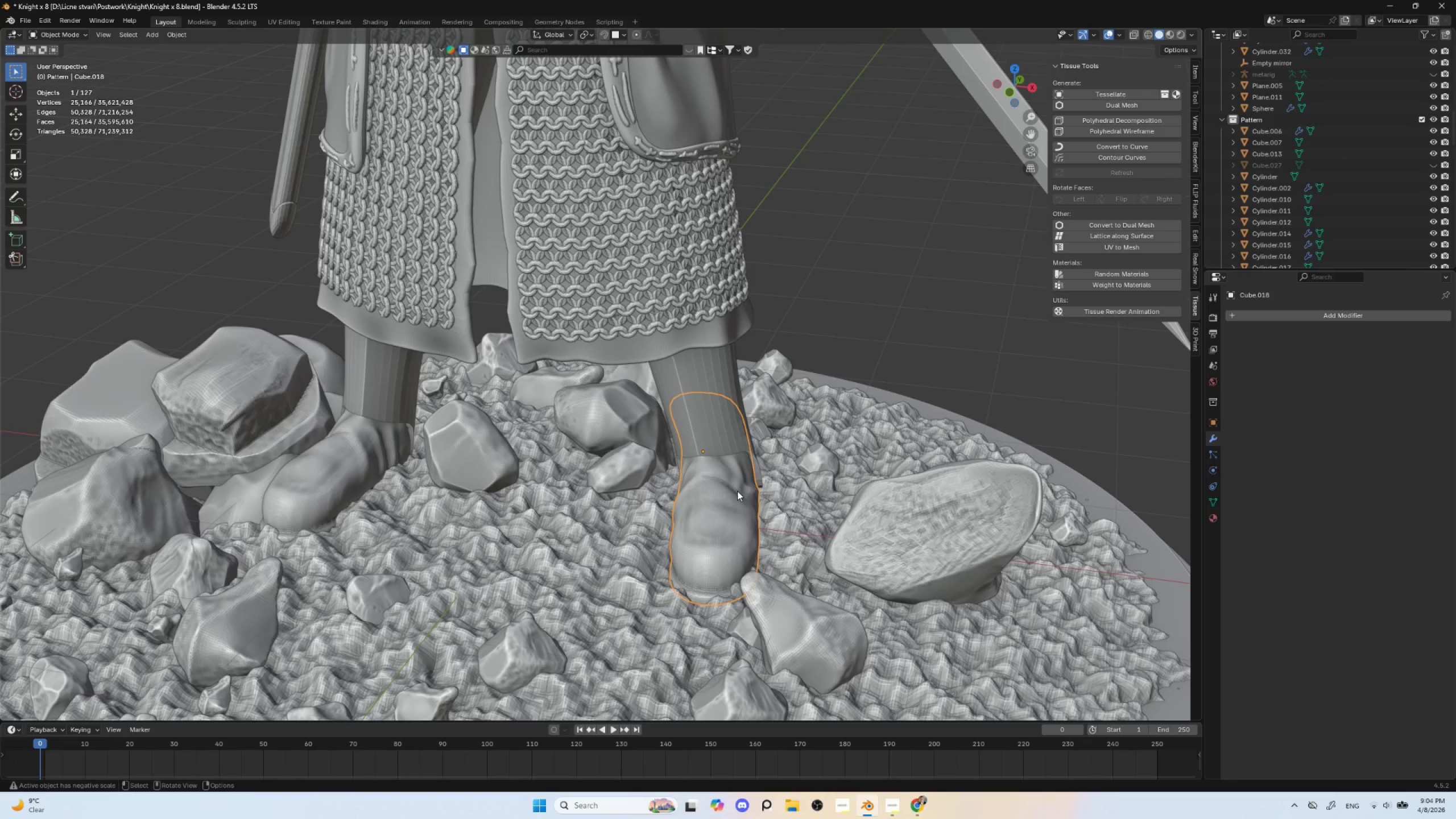 
hold_key(key=AltLeft, duration=0.44)
 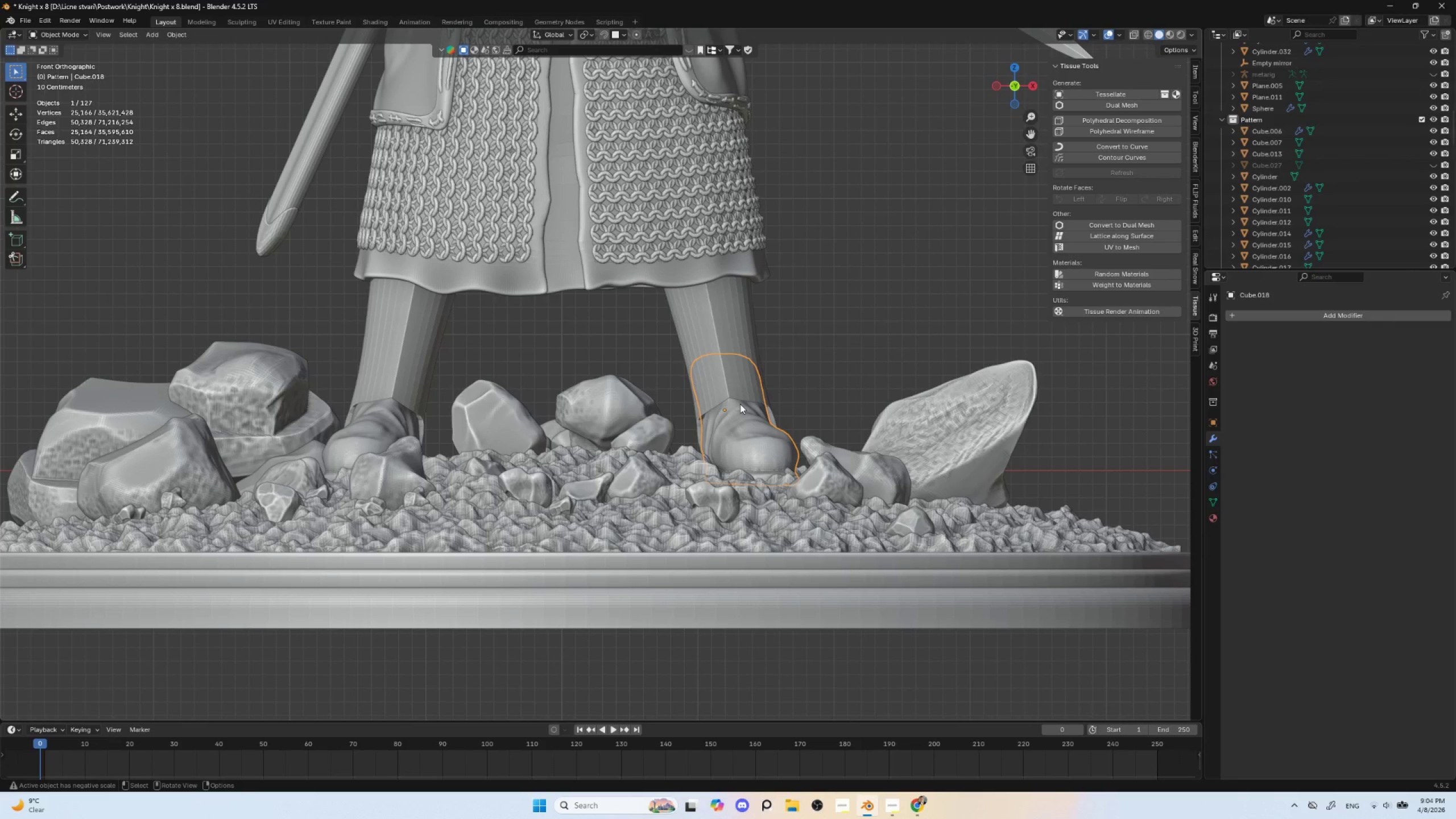 
key(G)
 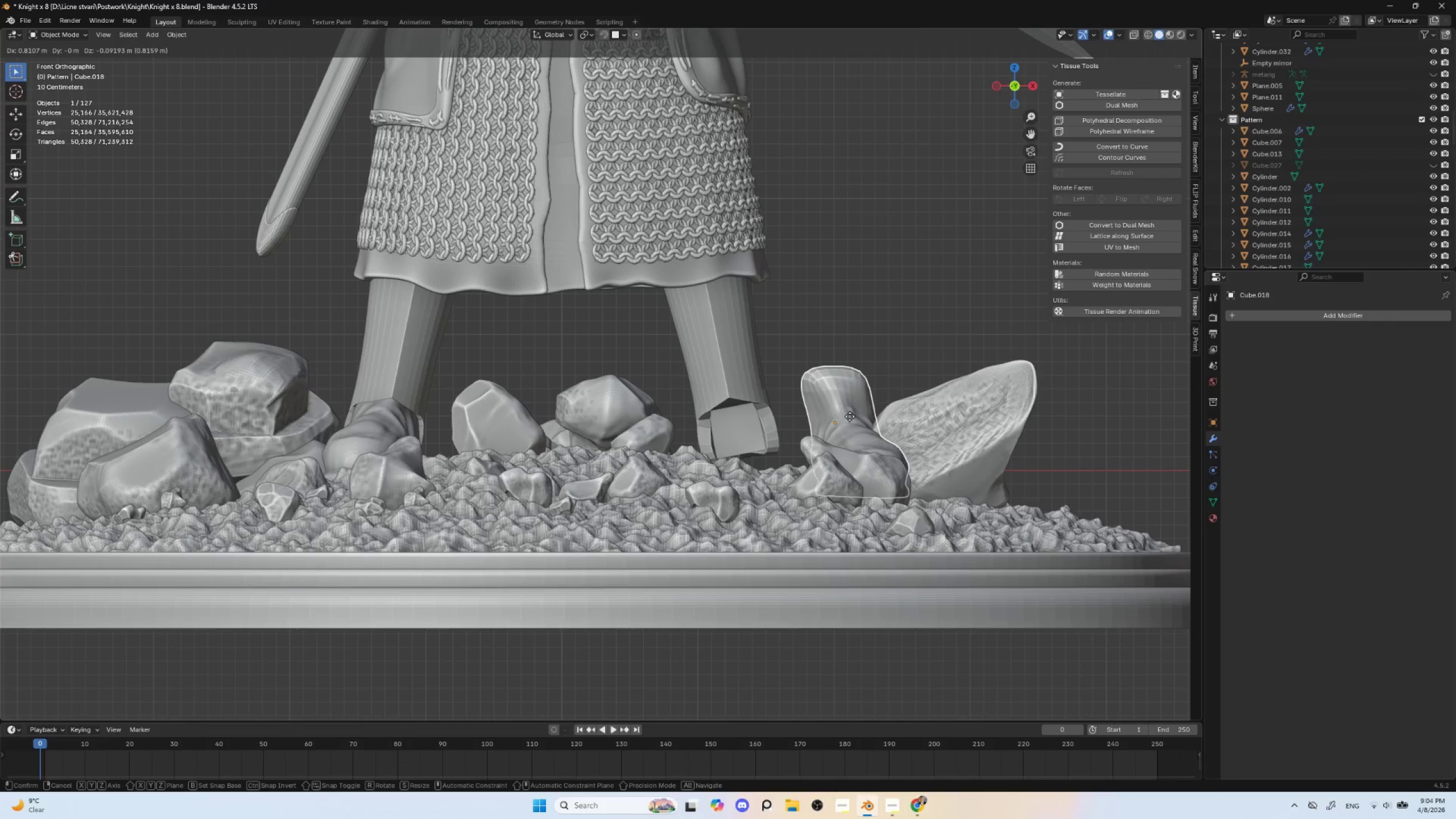 
key(Escape)
 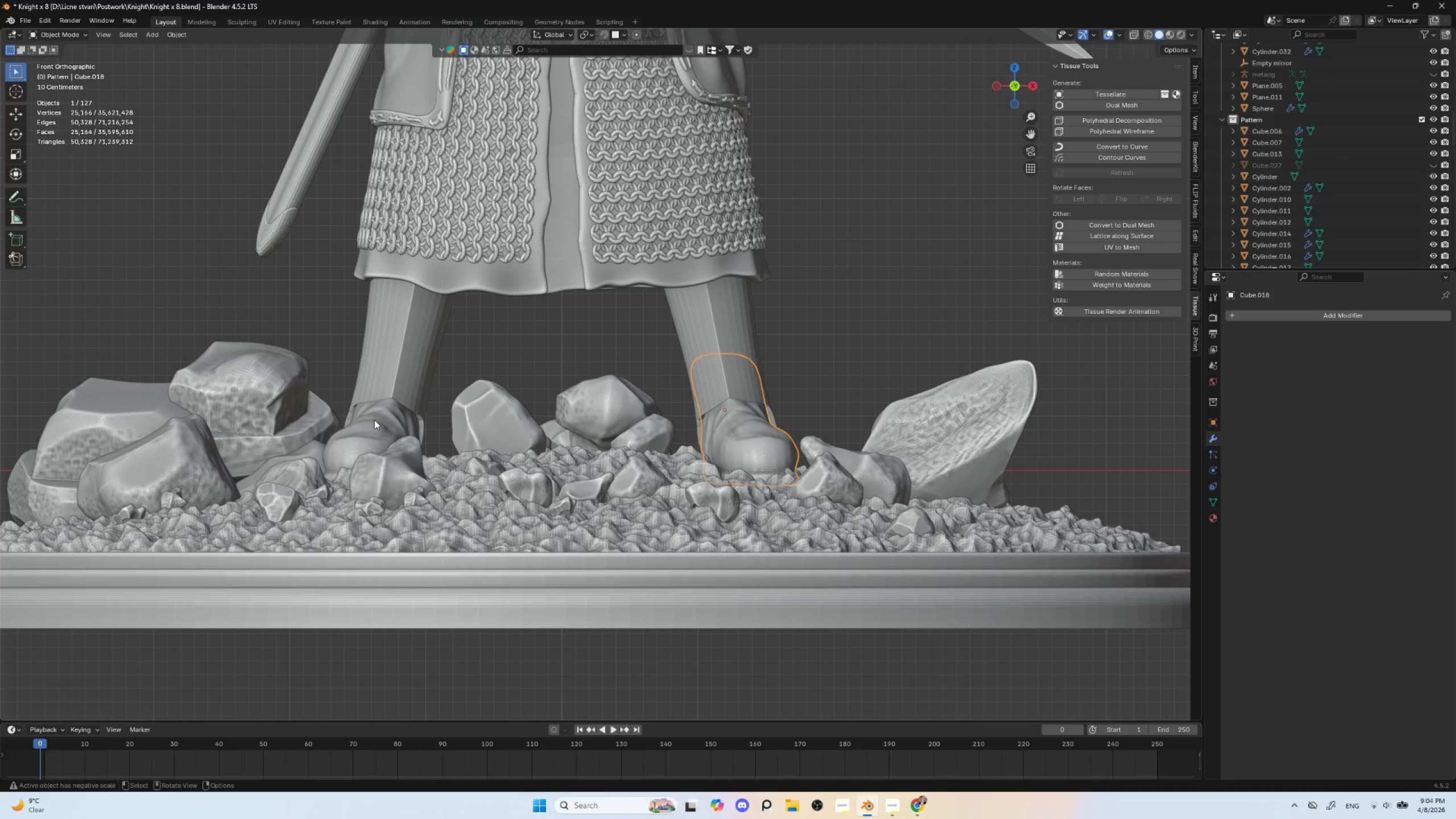 
left_click([743, 439])
 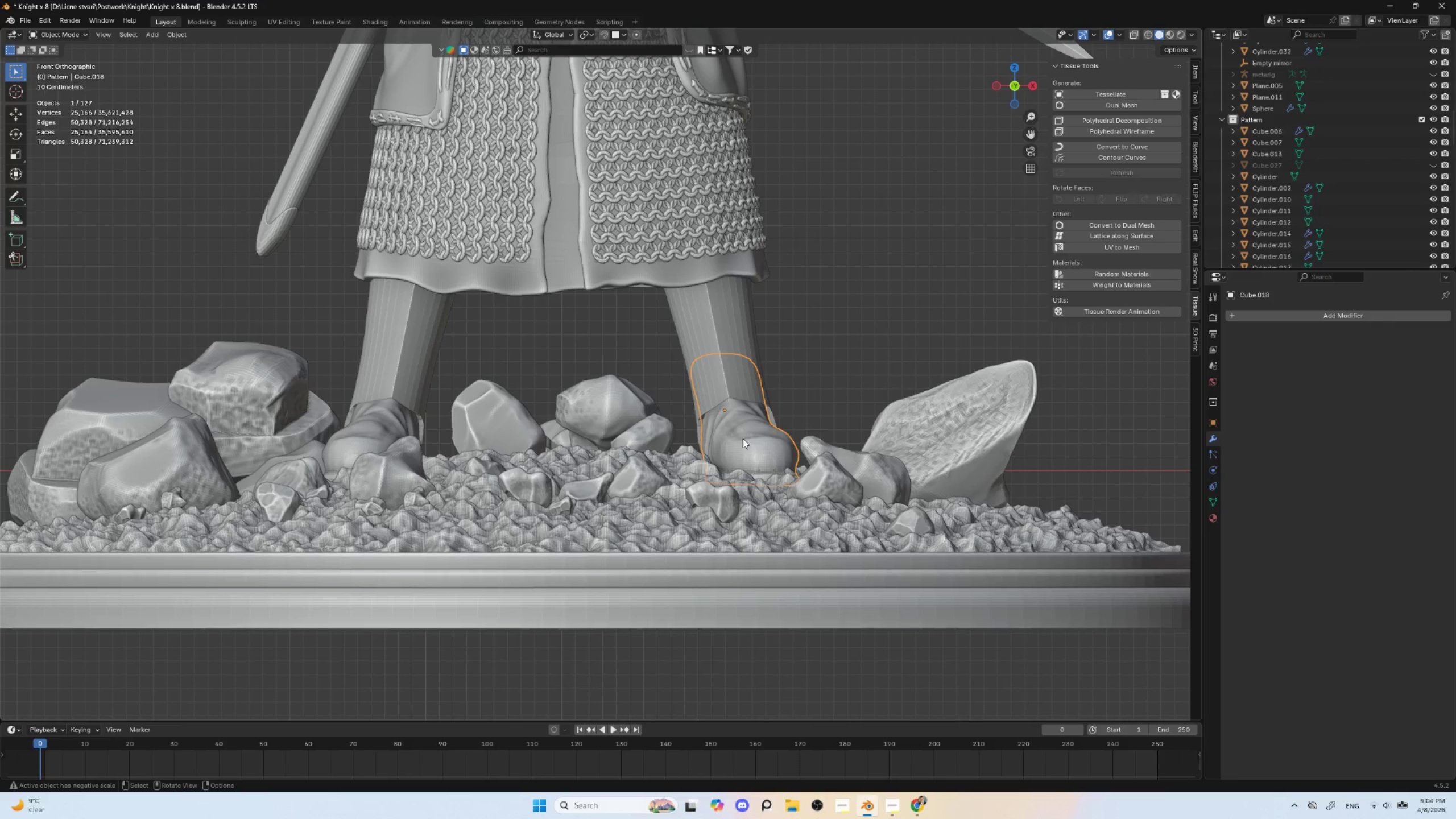 
key(Control+Tab)
 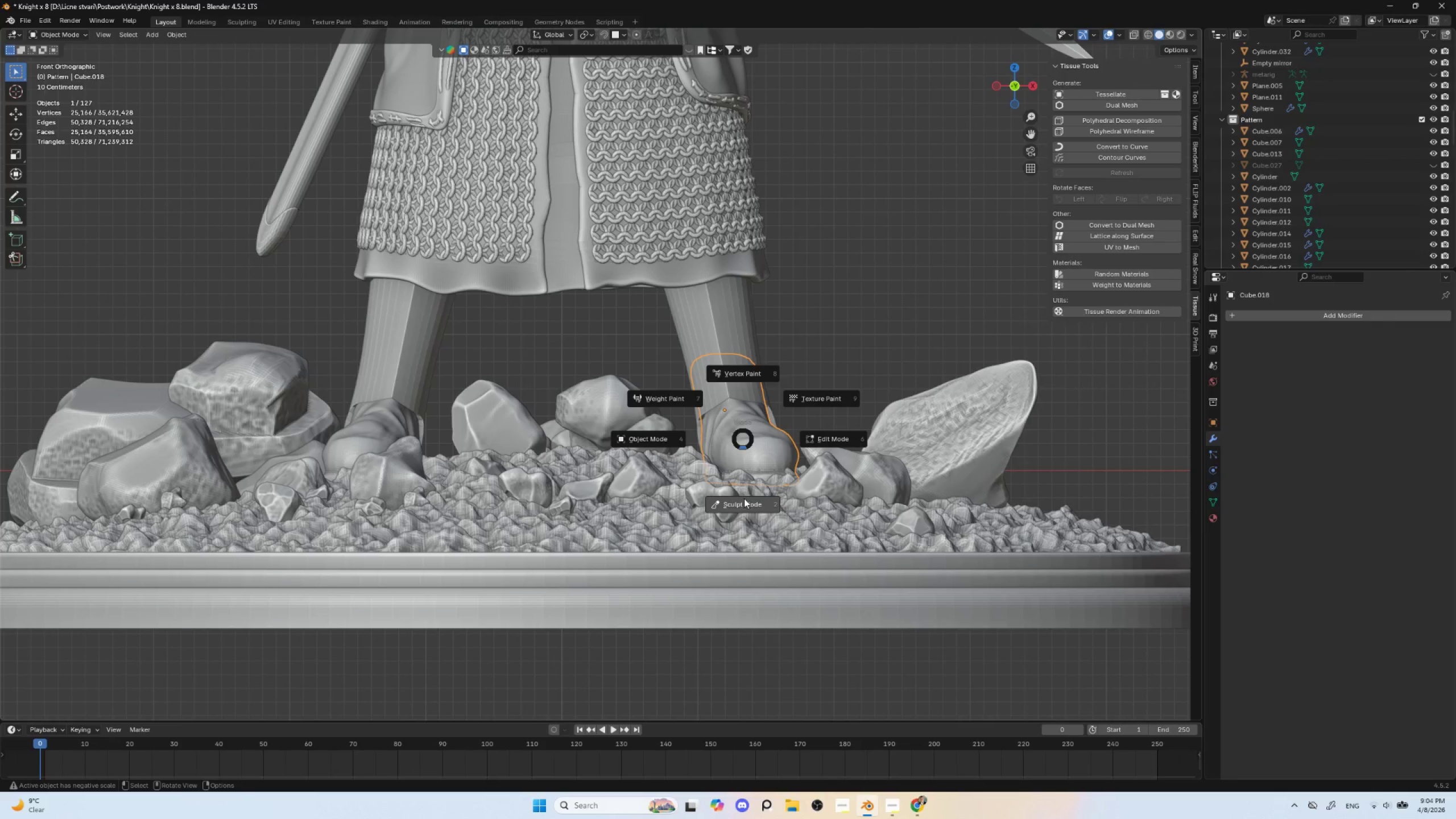 
left_click([744, 500])
 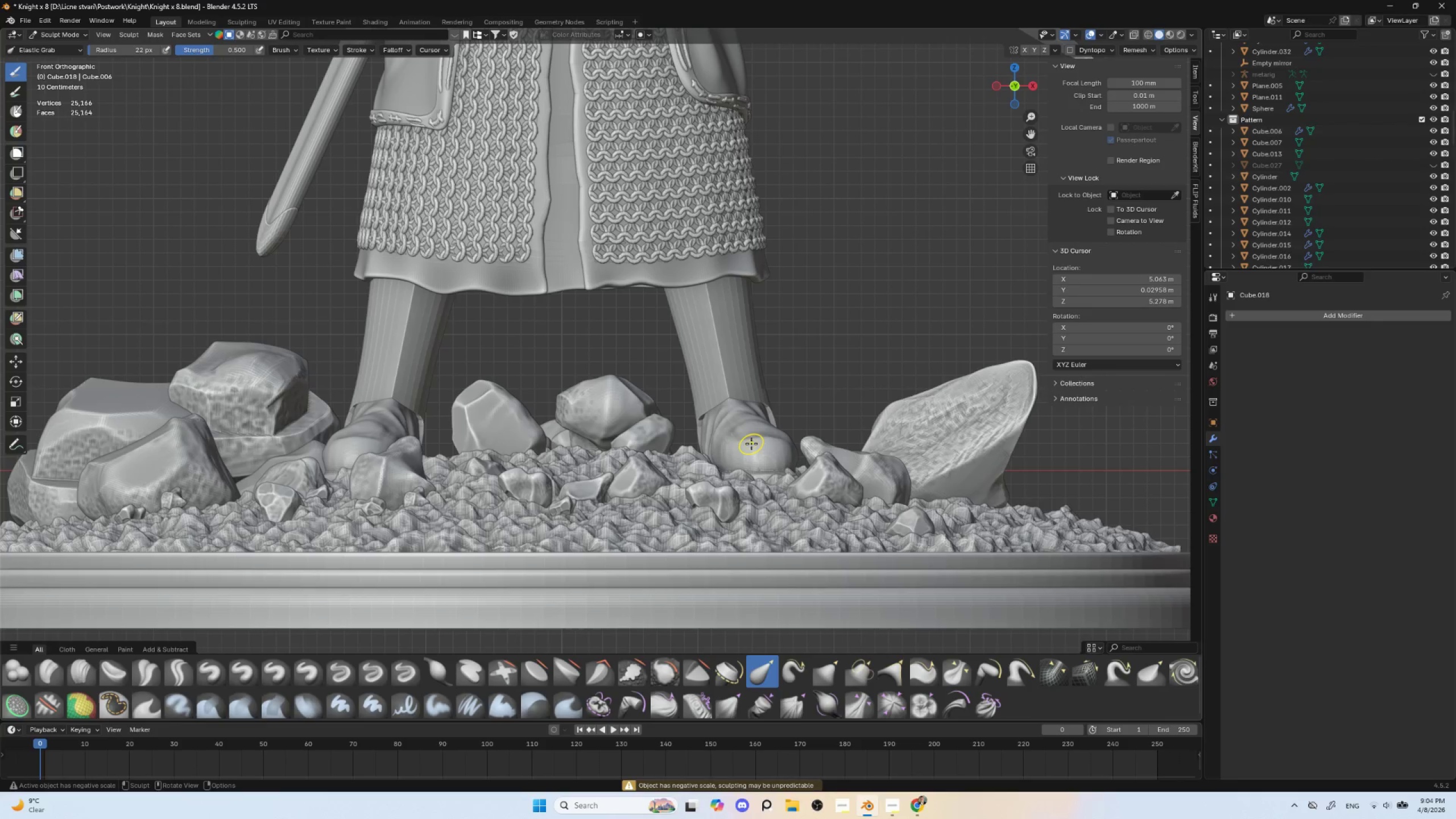 
left_click_drag(start_coordinate=[751, 444], to_coordinate=[789, 380])
 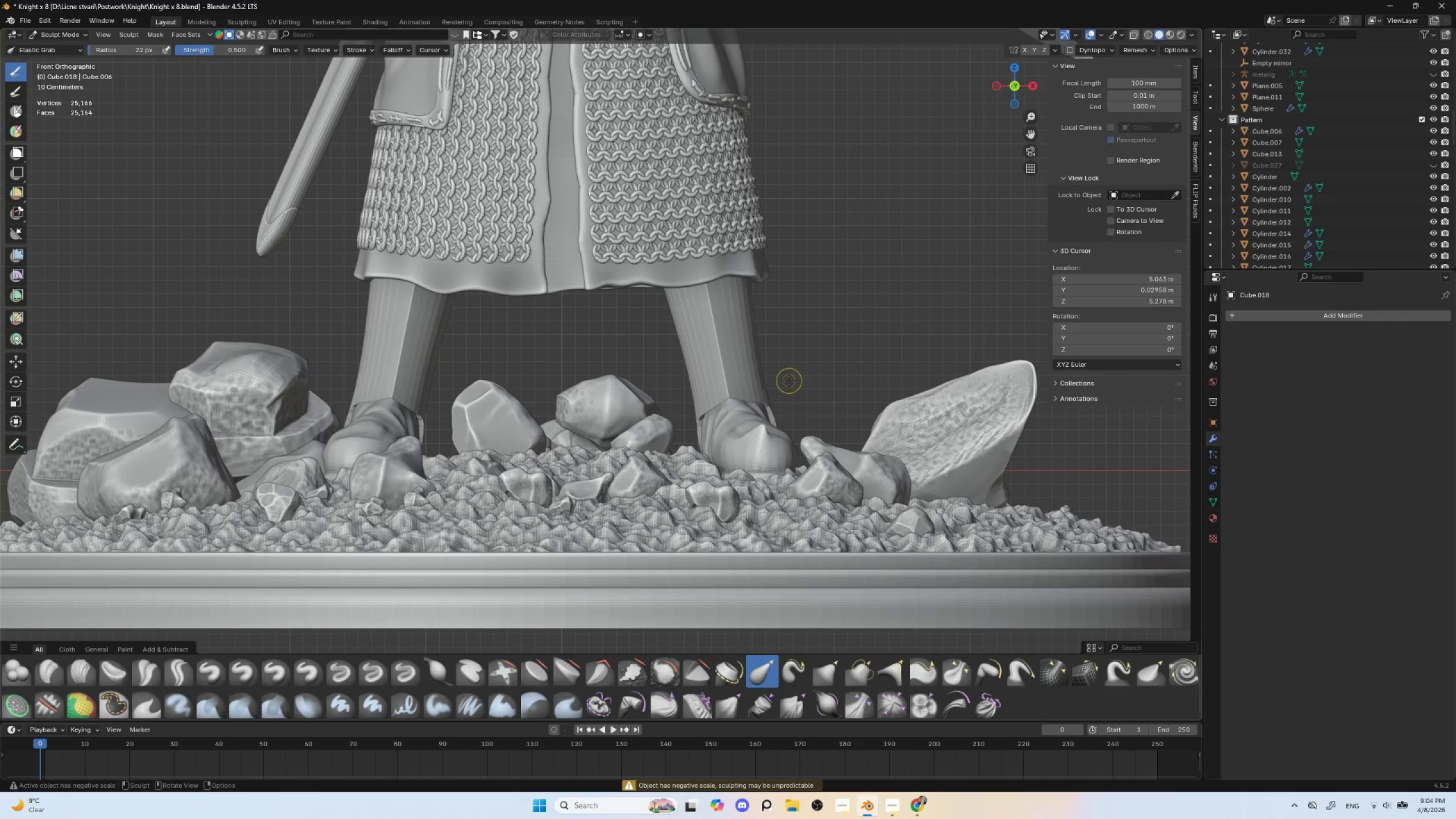 
key(Control+ControlLeft)
 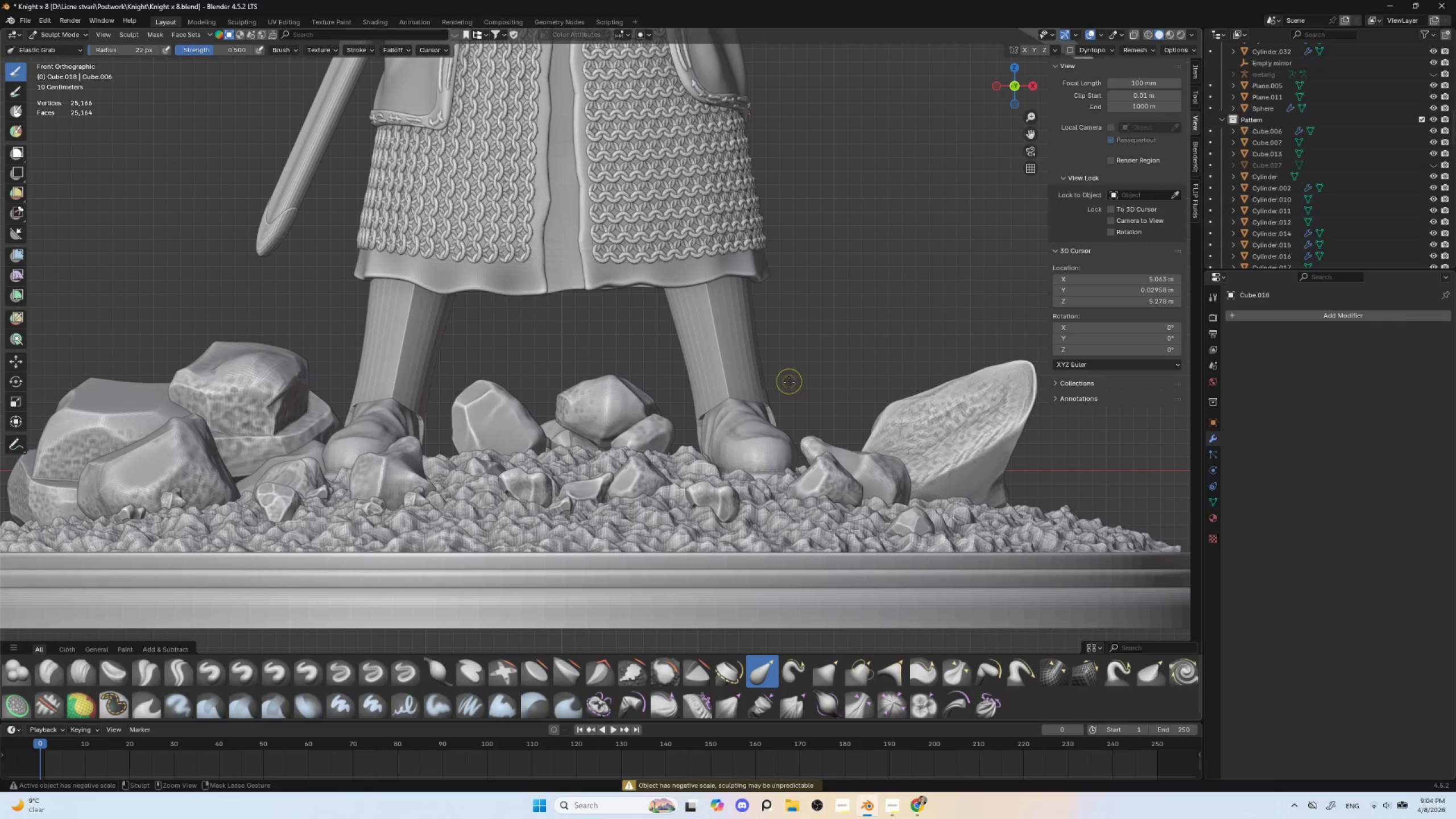 
key(Control+Z)
 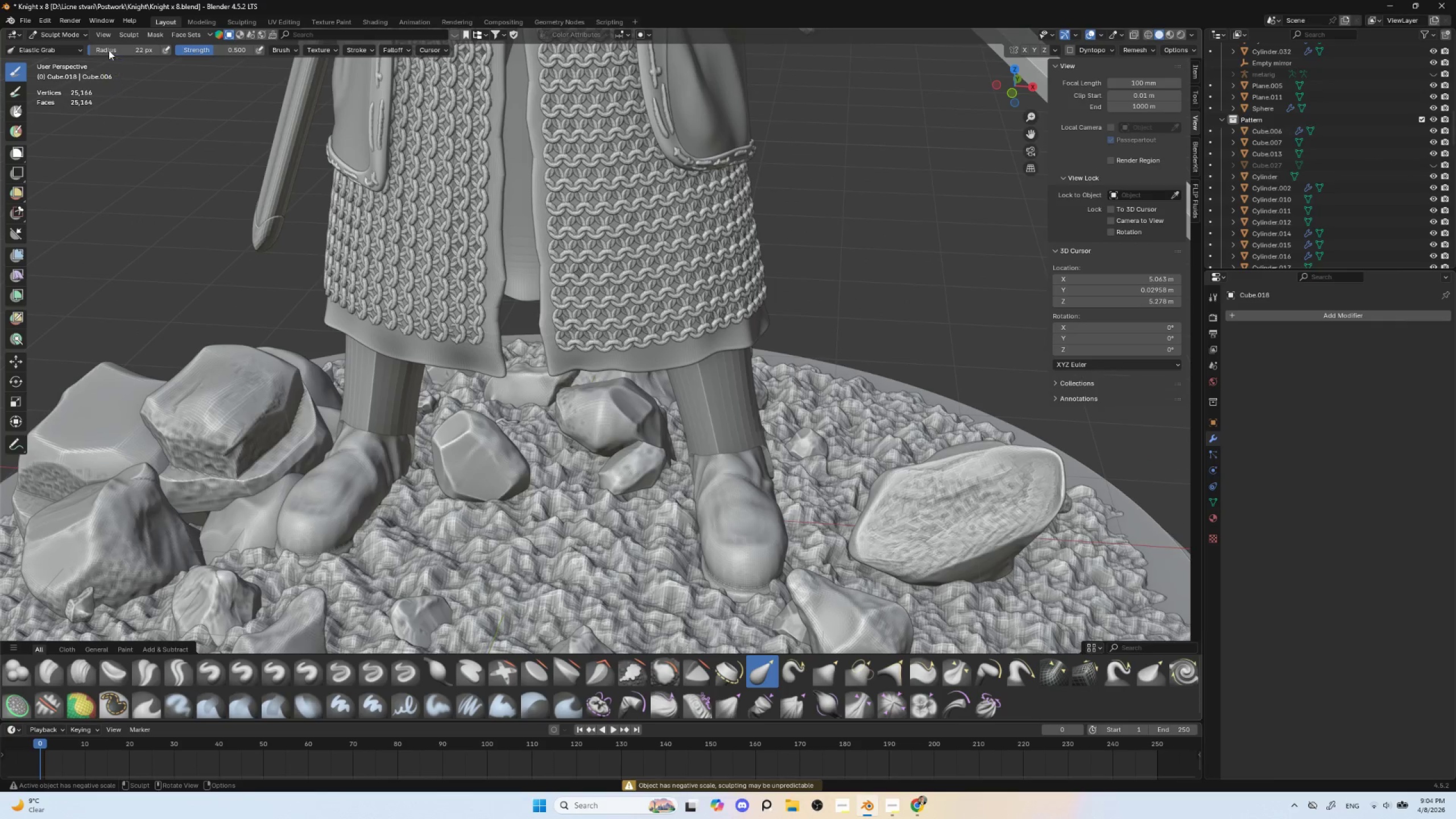 
left_click([67, 33])
 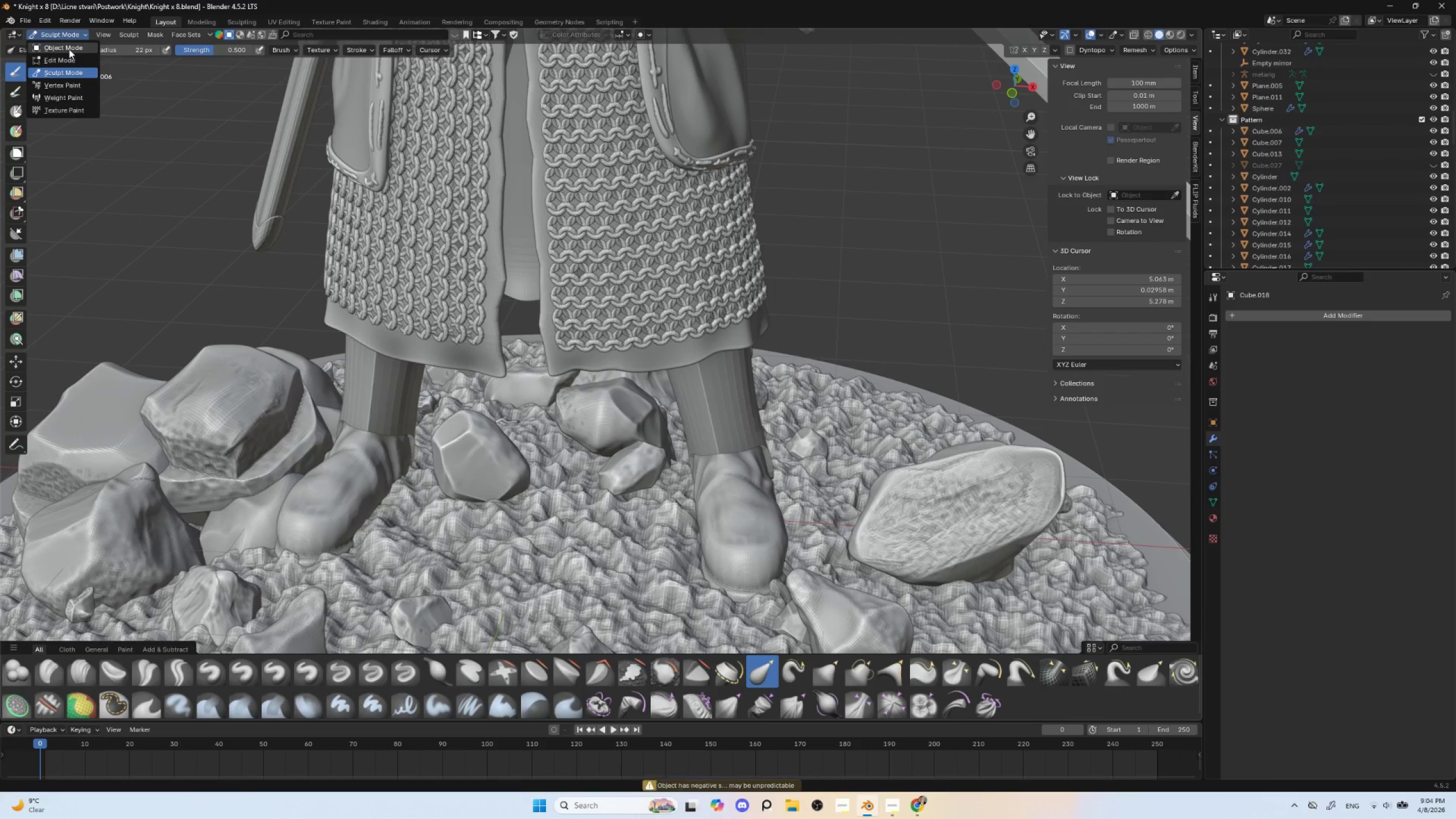 
left_click([69, 49])
 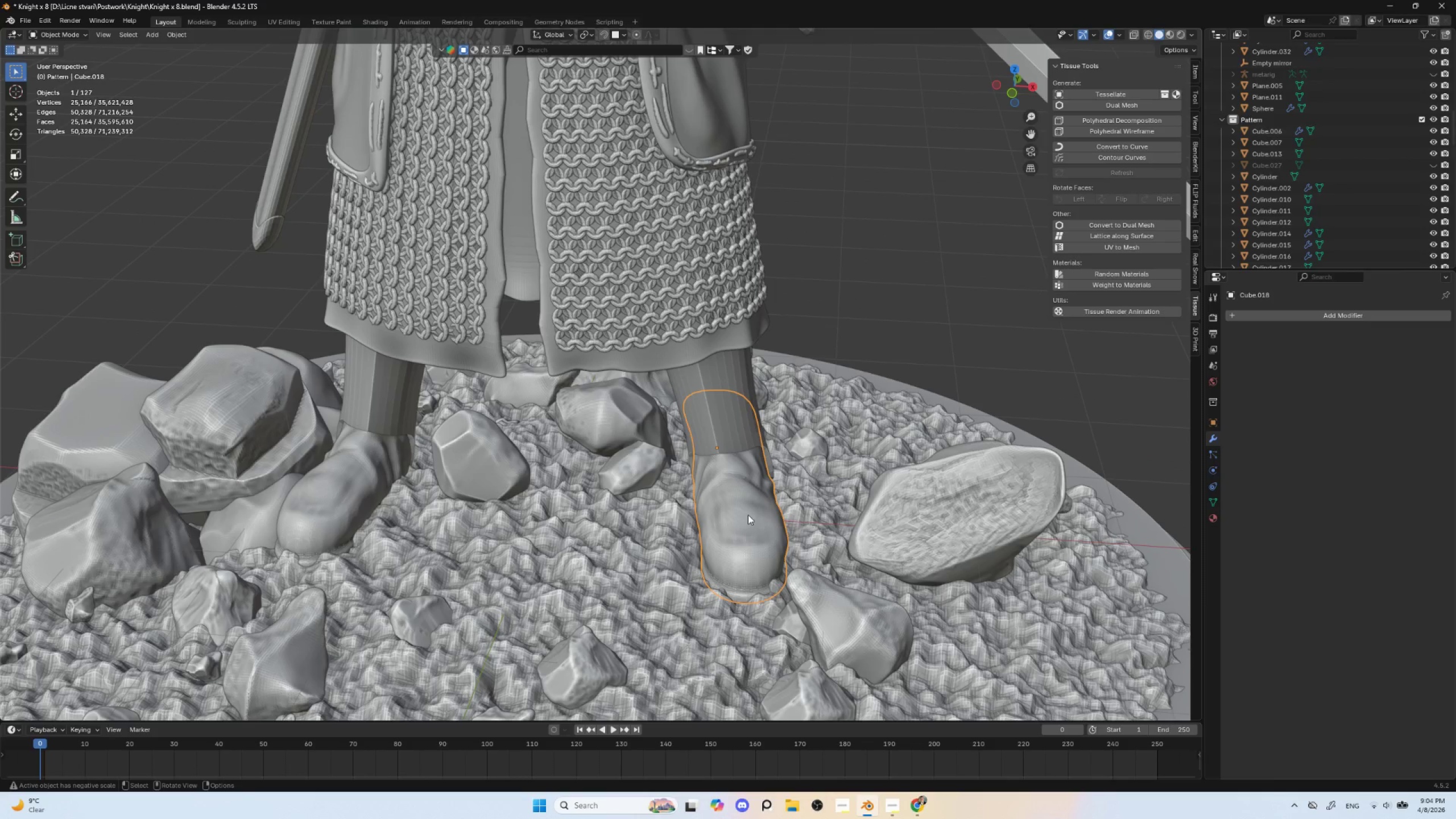 
left_click([748, 516])
 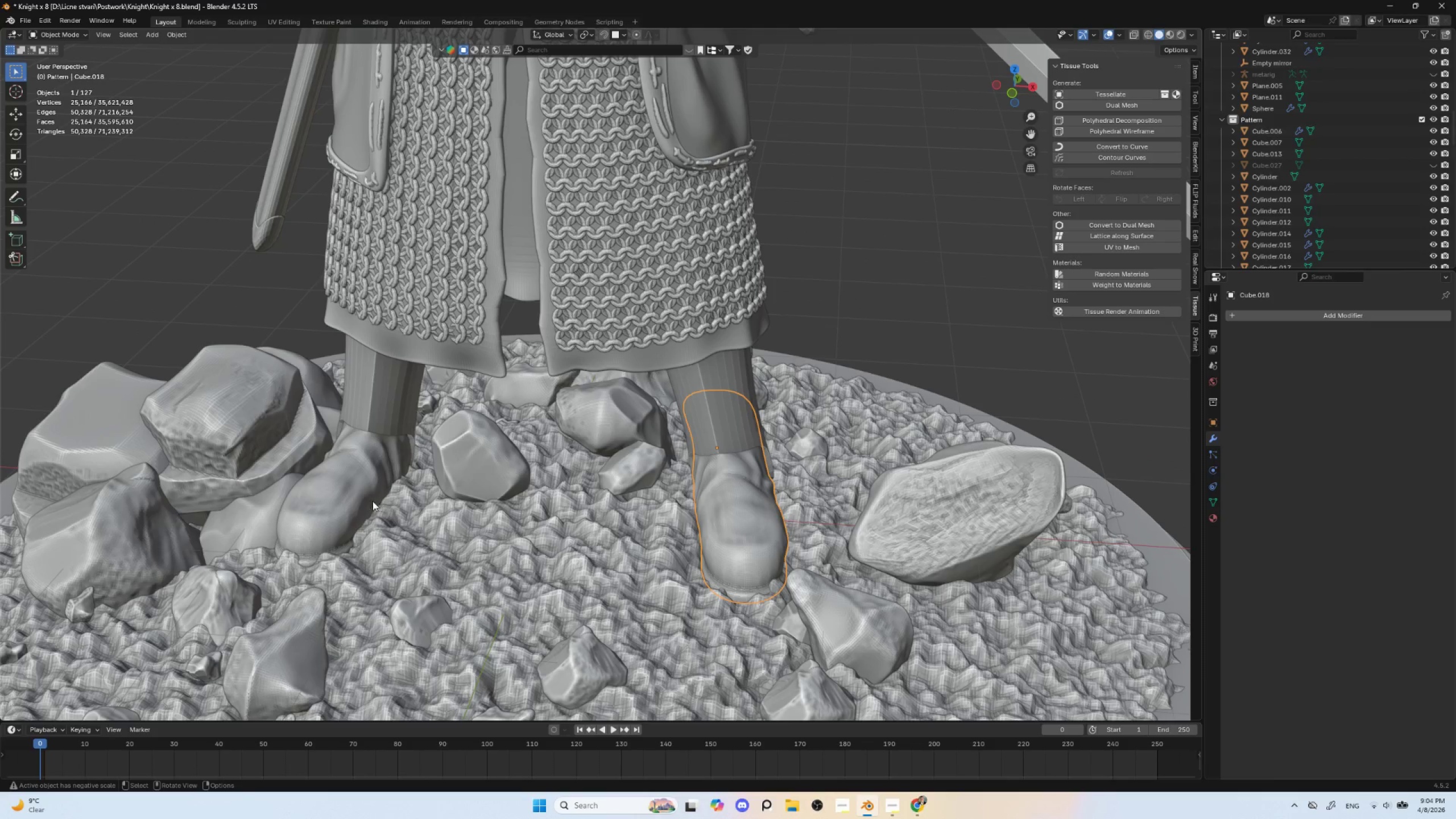 
left_click([385, 471])
 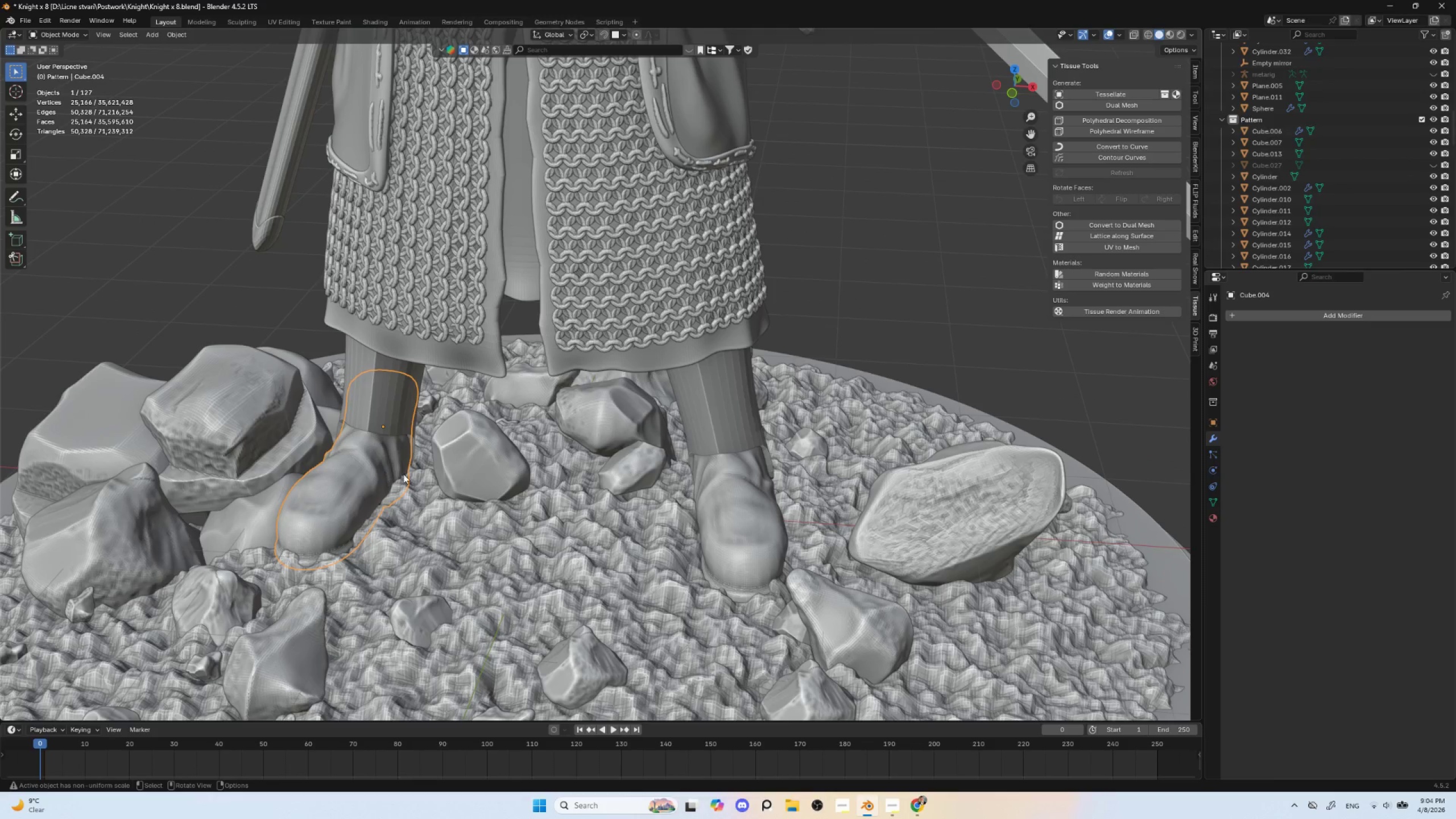 
hold_key(key=ShiftLeft, duration=0.97)
left_click([727, 489])
 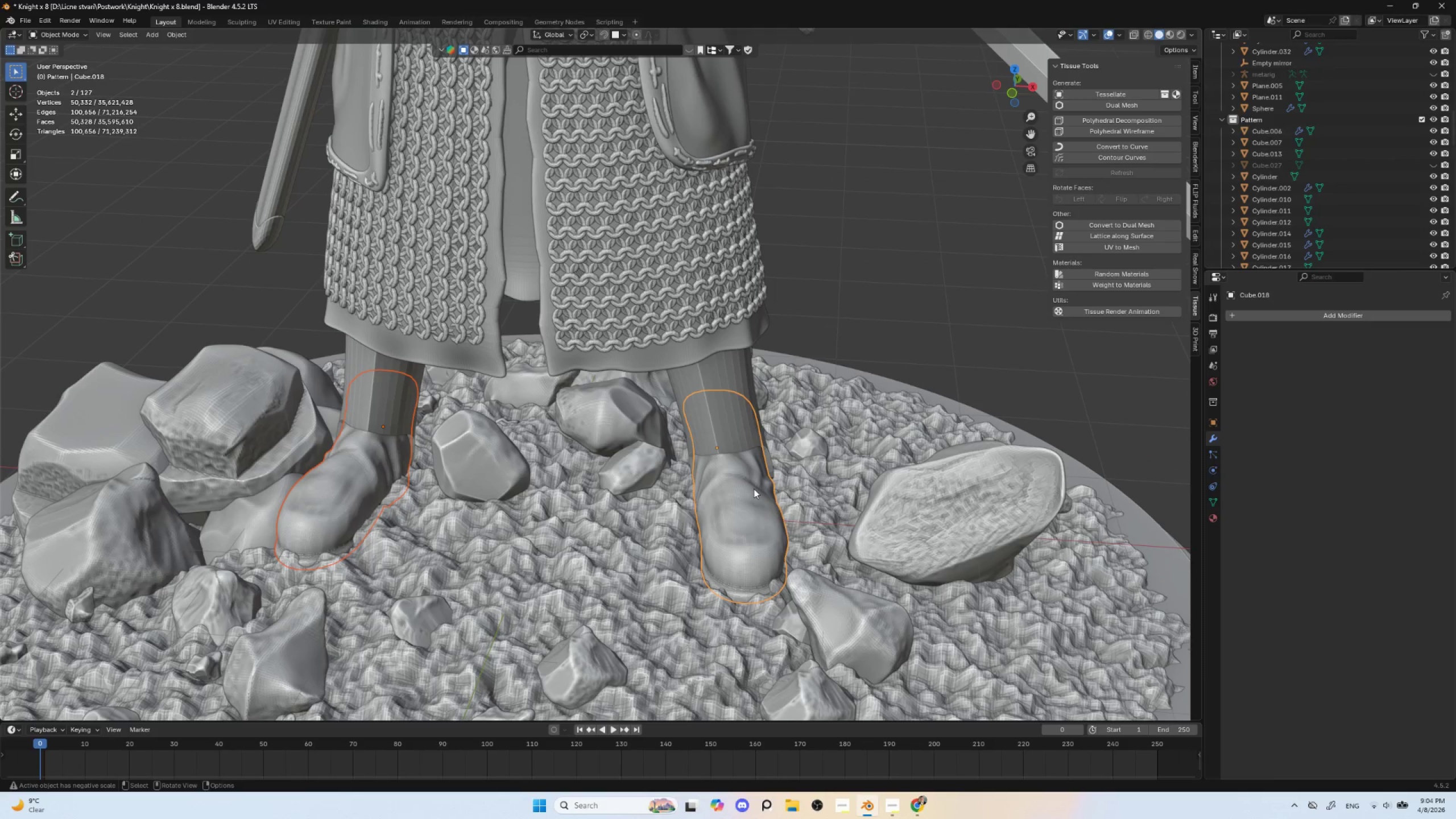 
key(Control+L)
 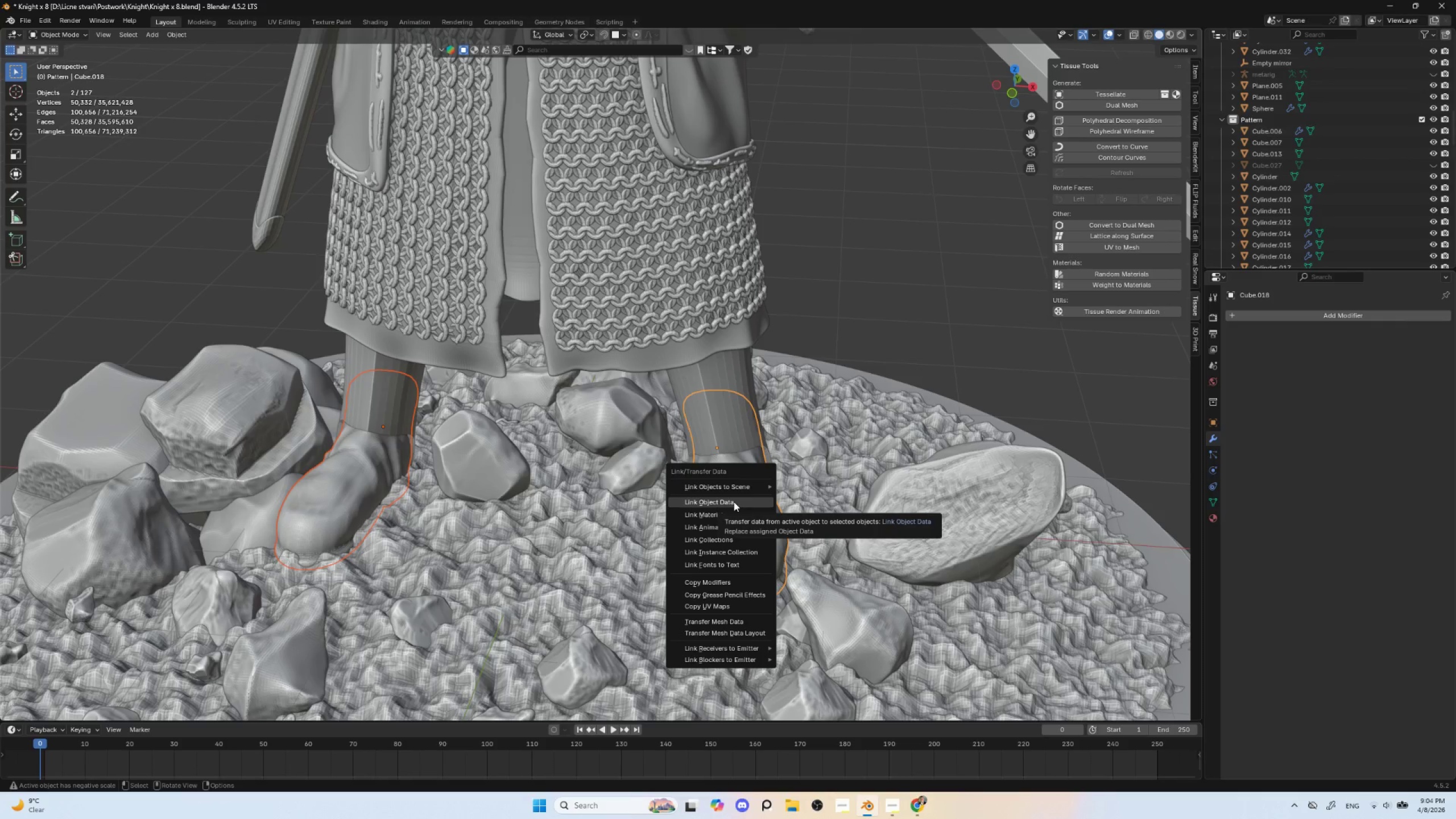 
left_click([734, 502])
 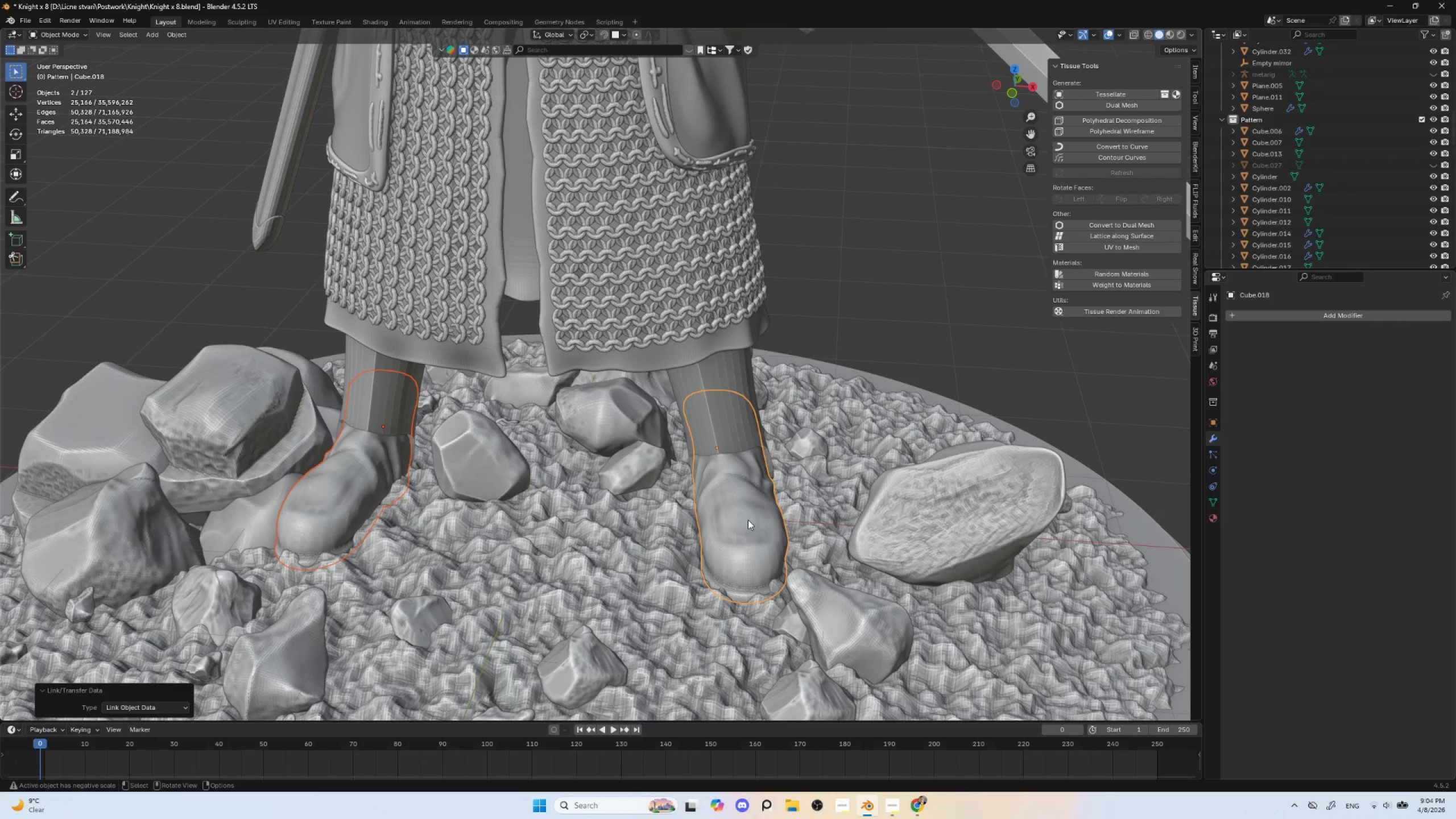 
left_click([741, 521])
 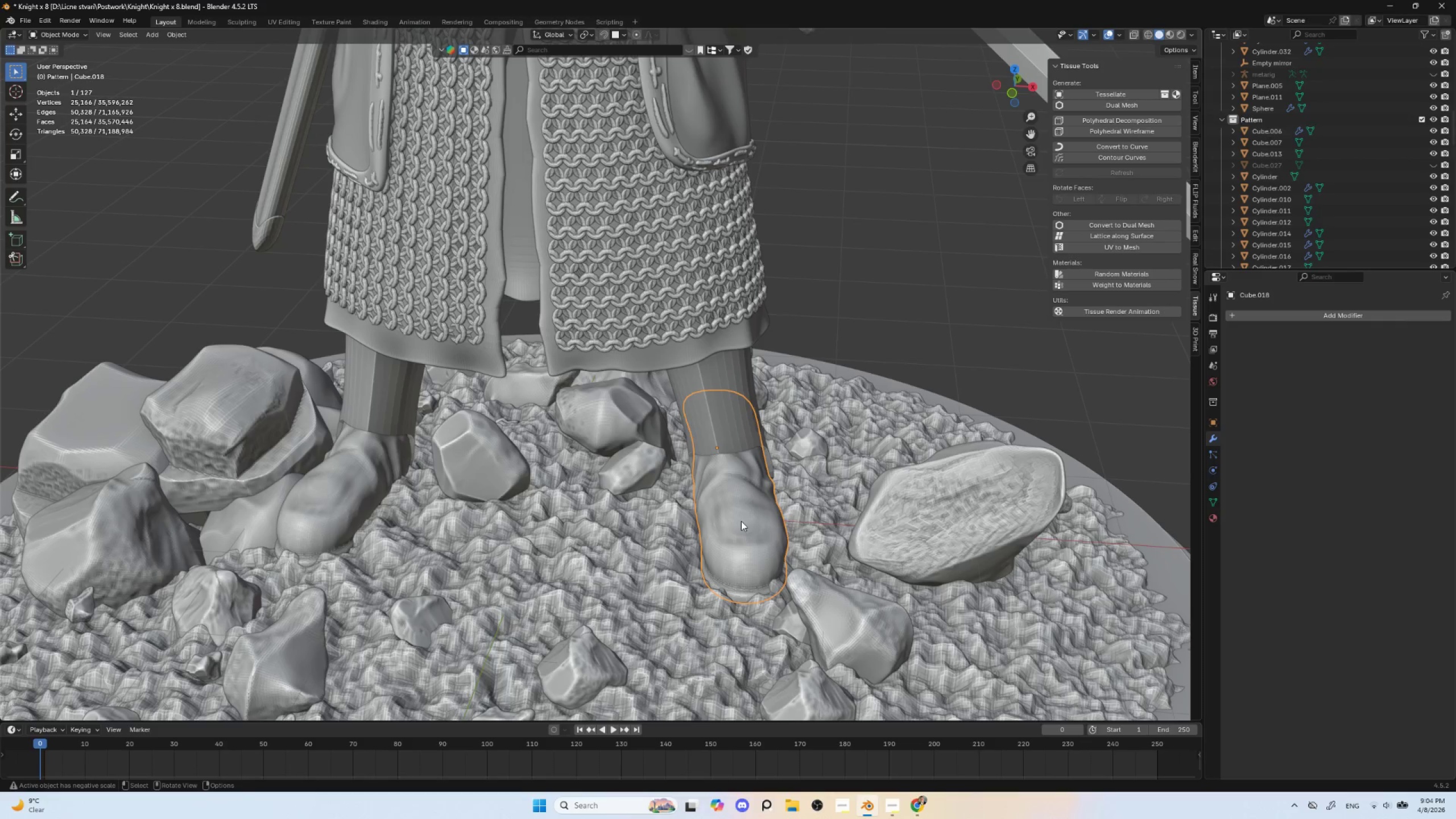 
key(Control+Tab)
 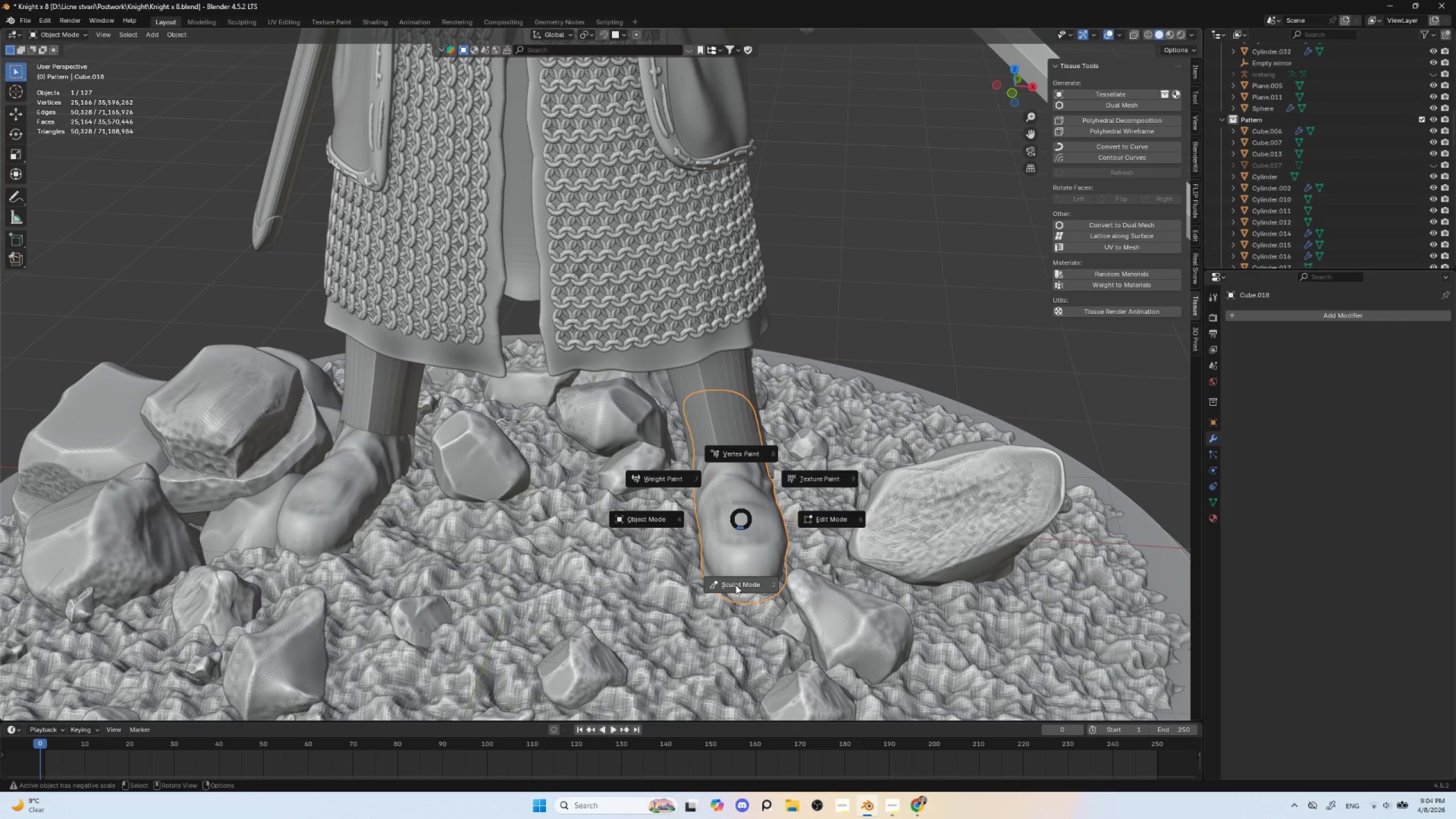 
left_click([735, 585])
 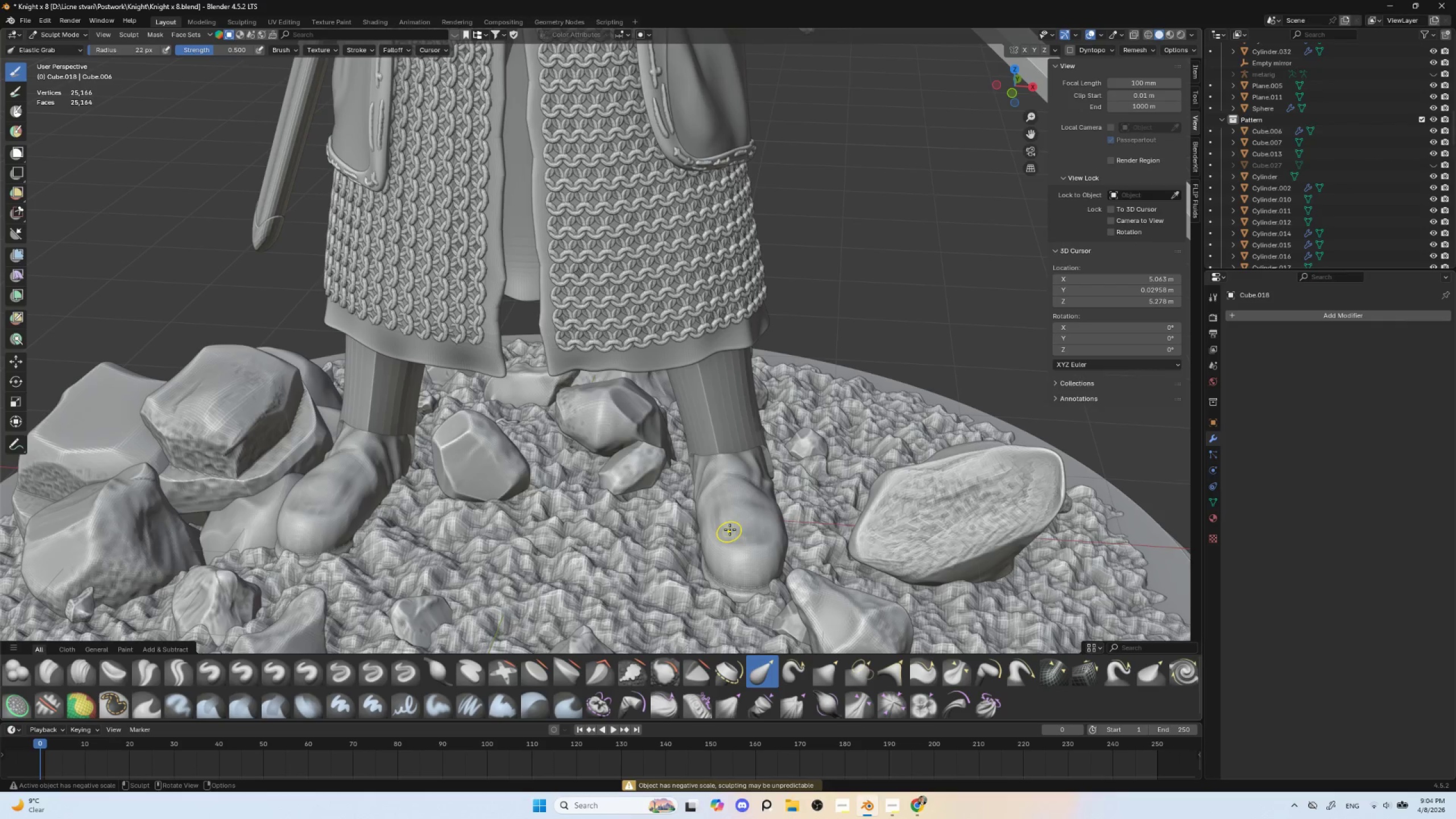 
left_click_drag(start_coordinate=[731, 527], to_coordinate=[743, 458])
 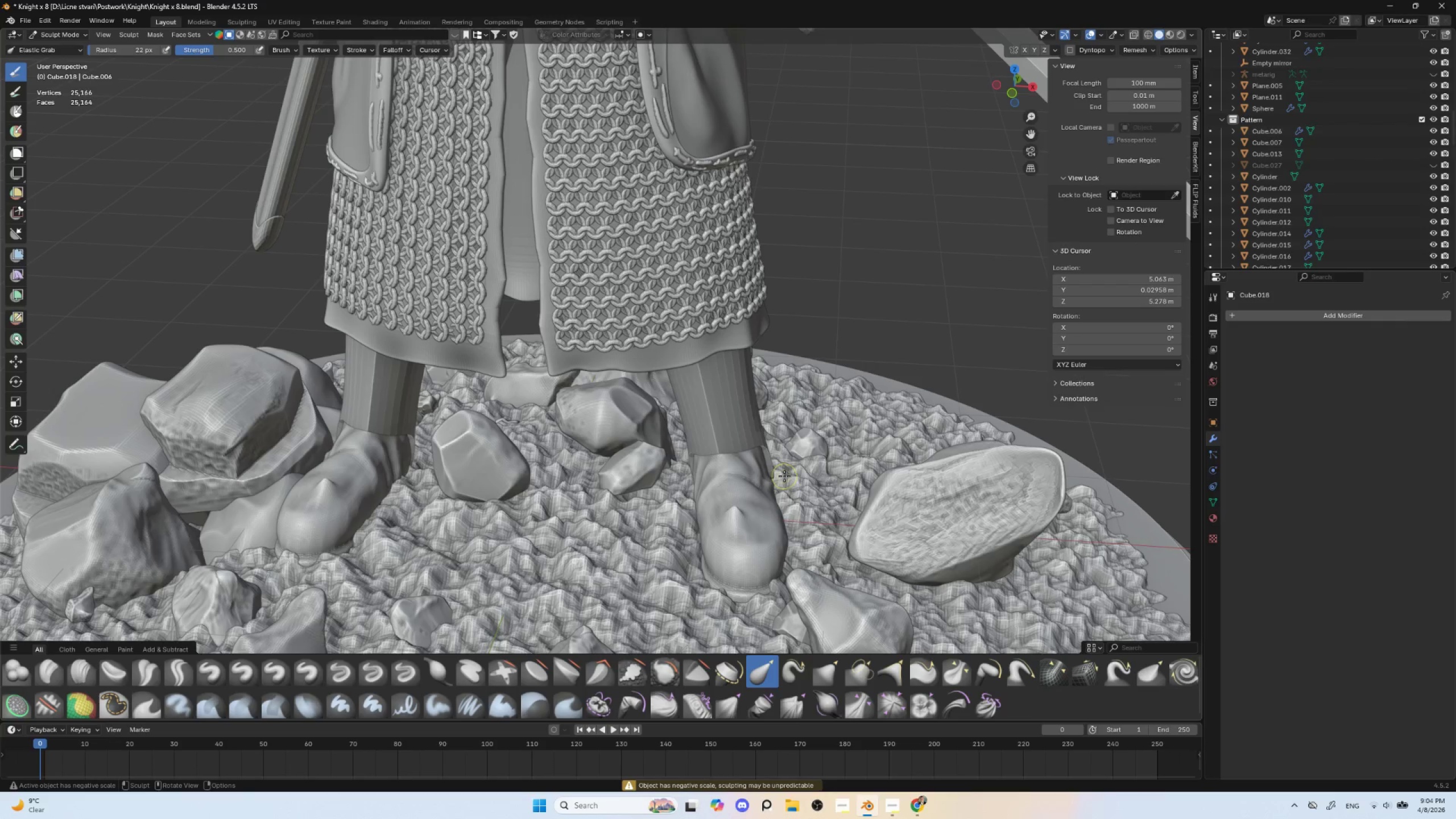 
key(Control+Z)
 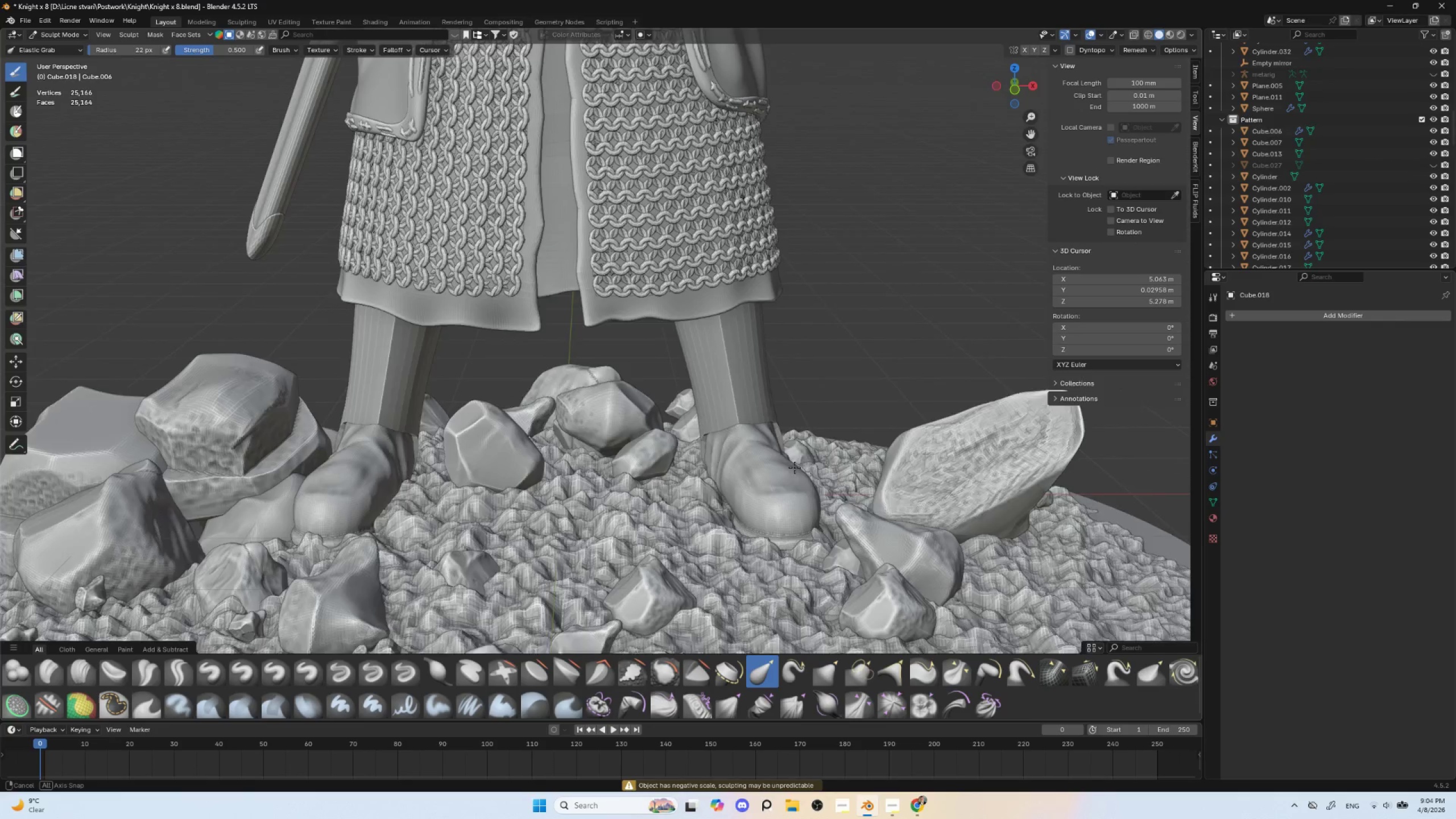 
hold_key(key=AltLeft, duration=0.33)
 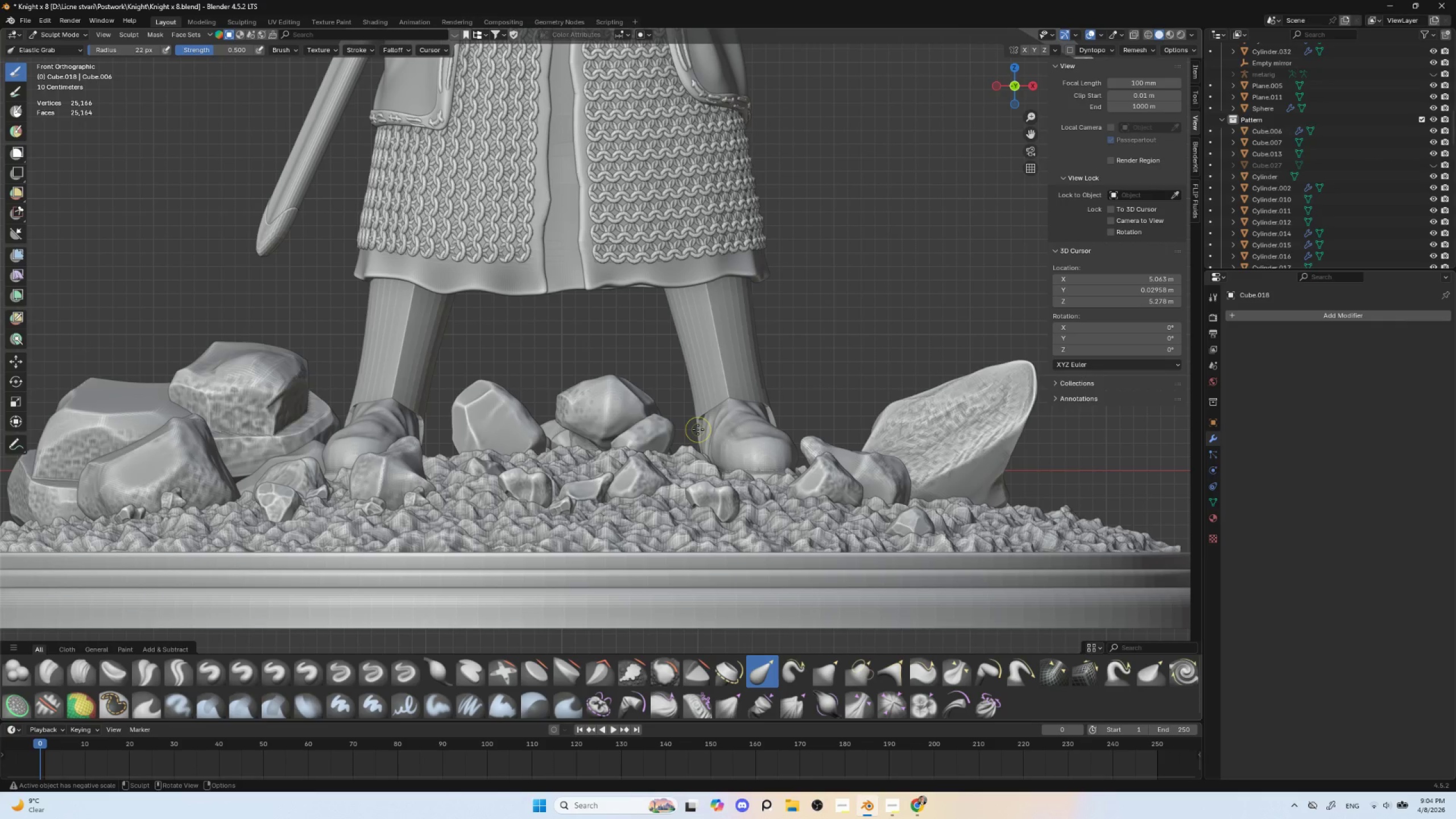 
wait(9.84)
 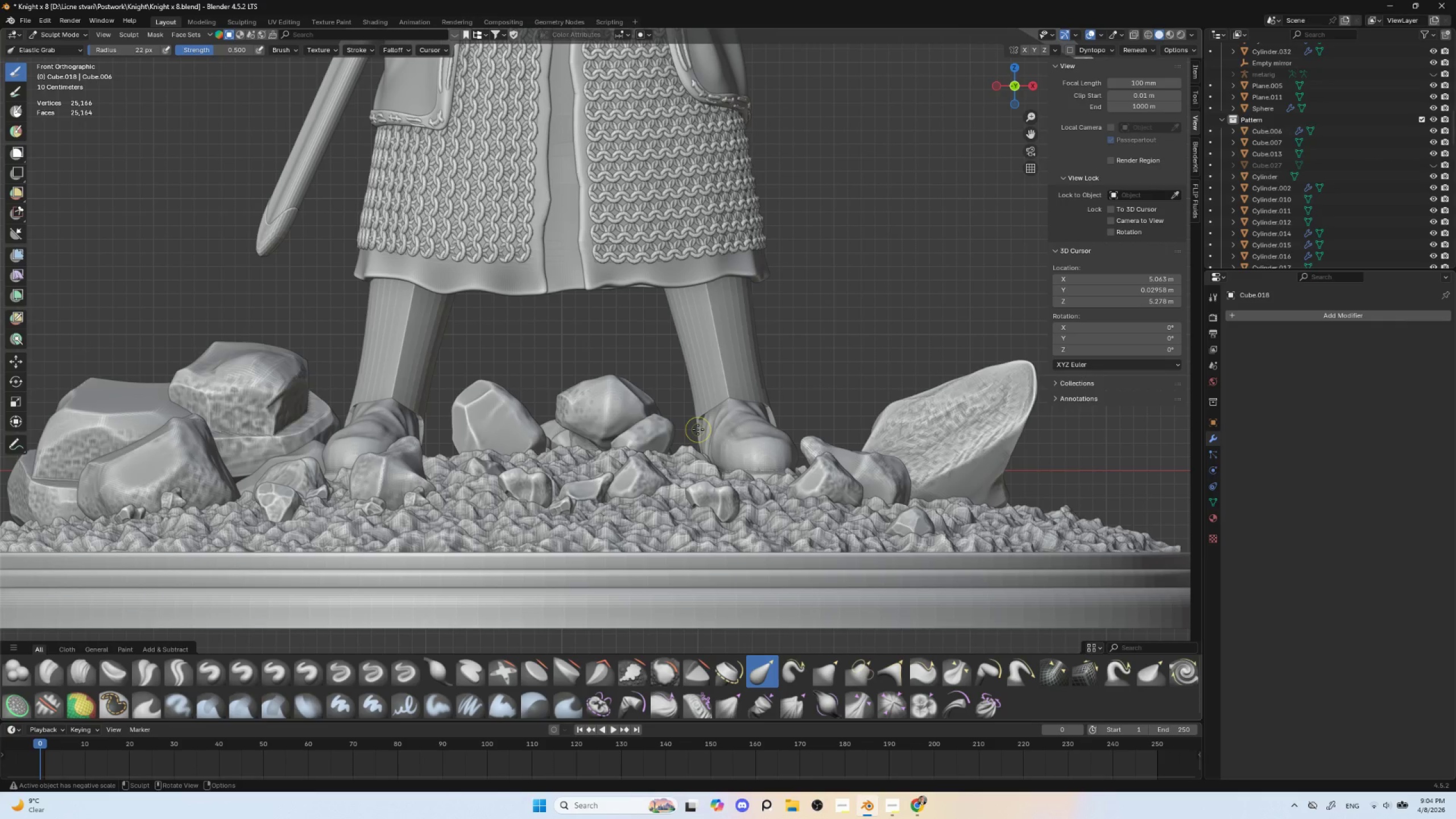 
hold_key(key=ShiftLeft, duration=0.45)
 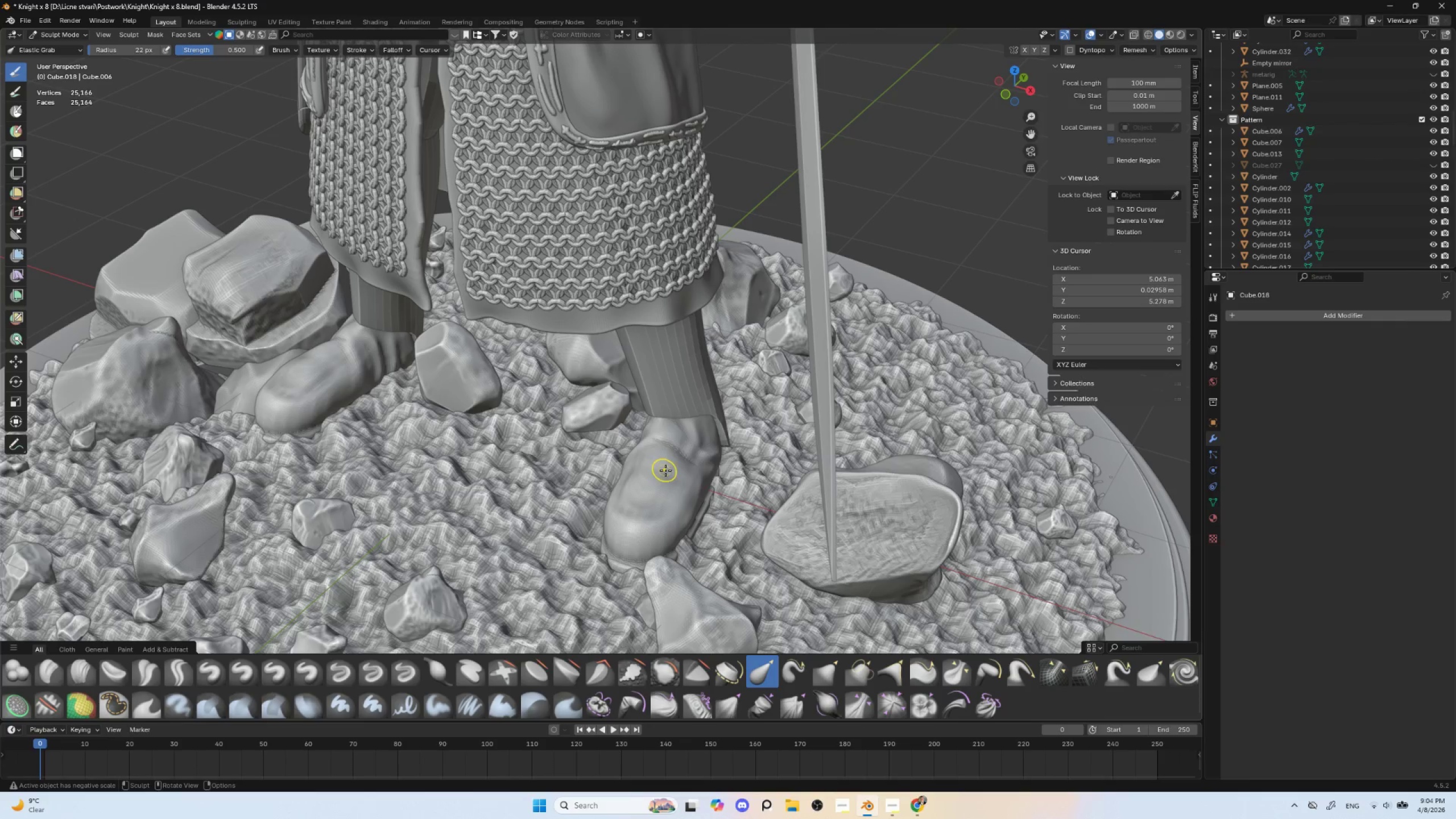 
key(R)
 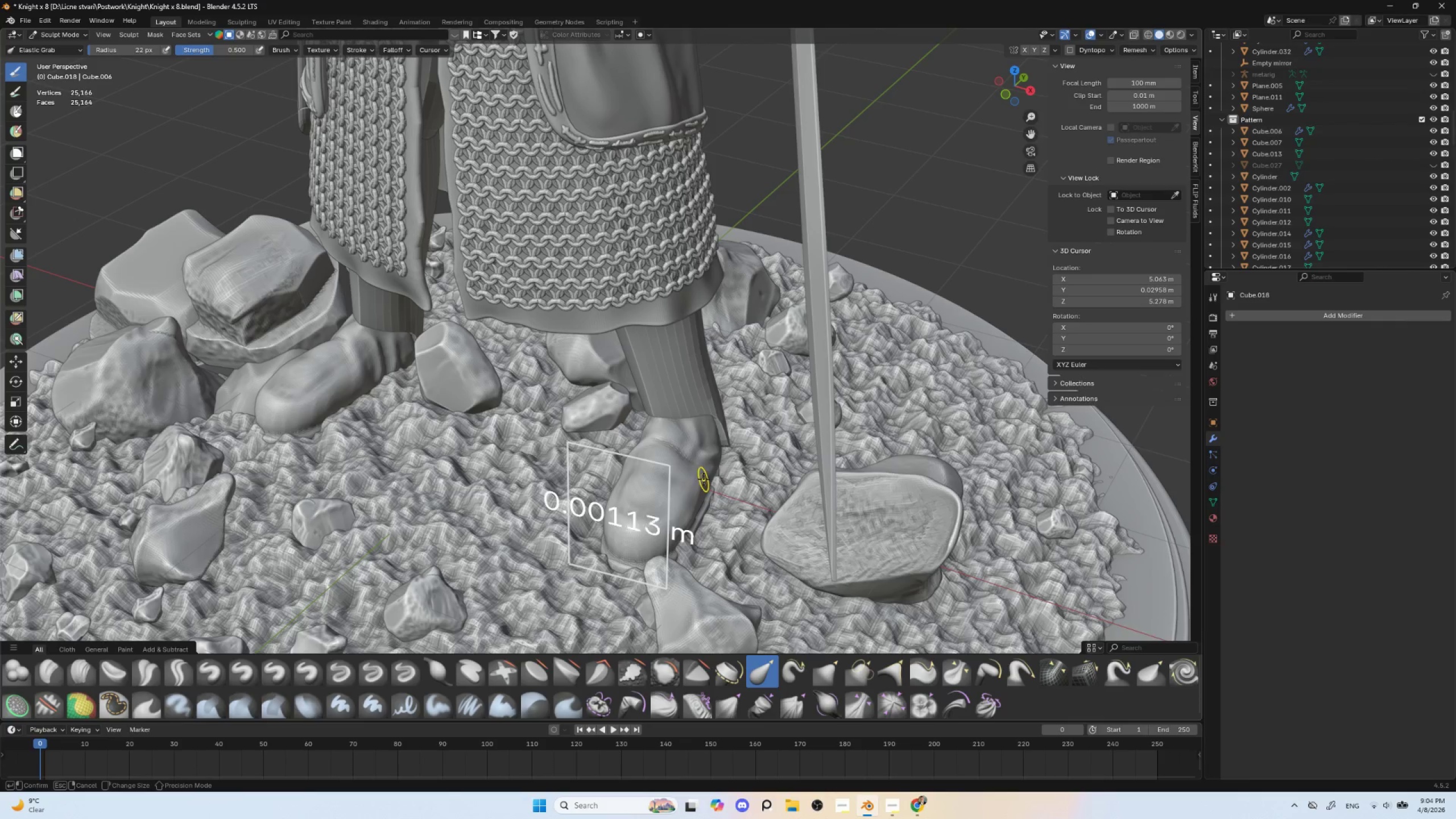 
key(Control+R)
 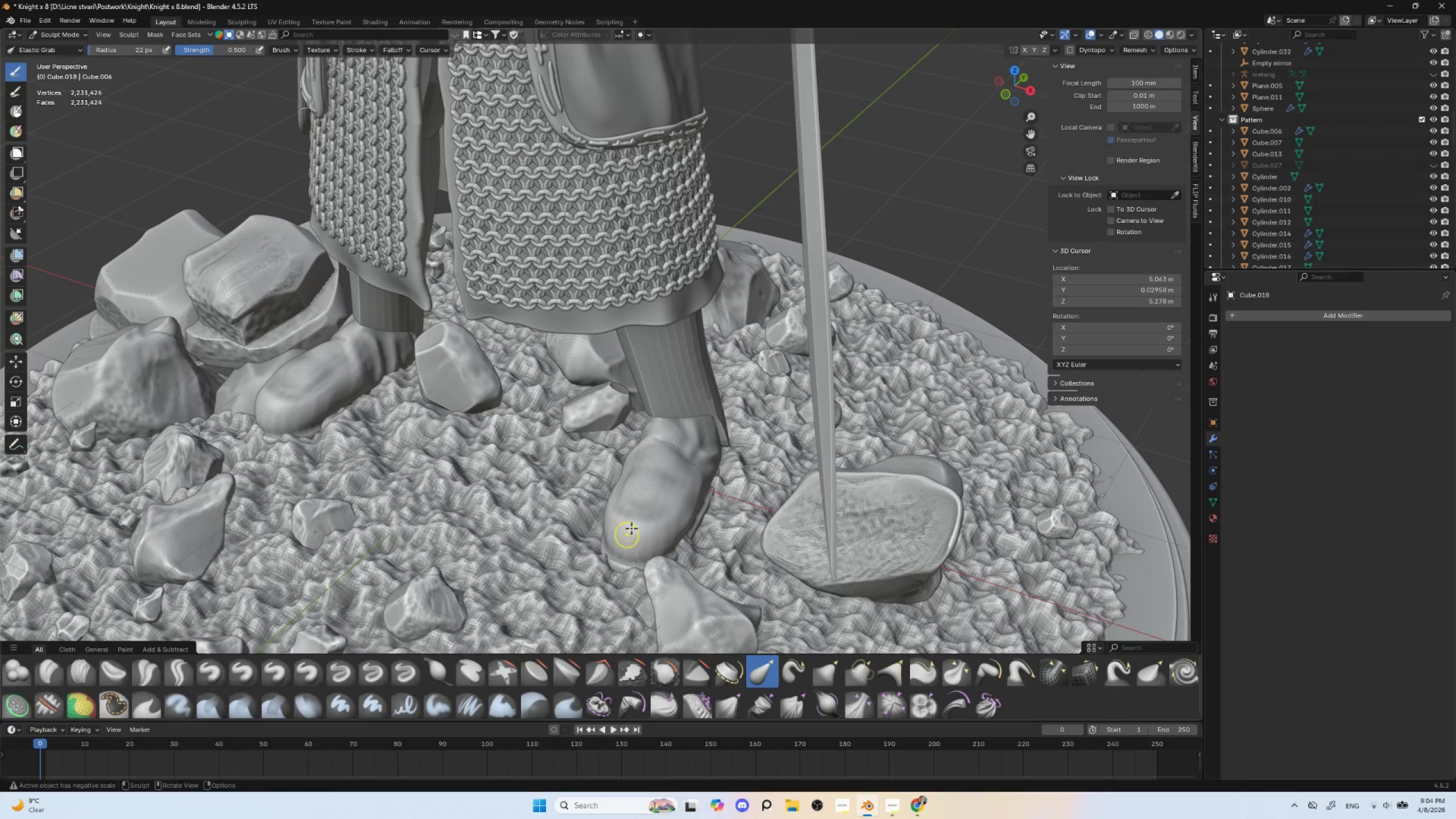 
key(BracketRight)
 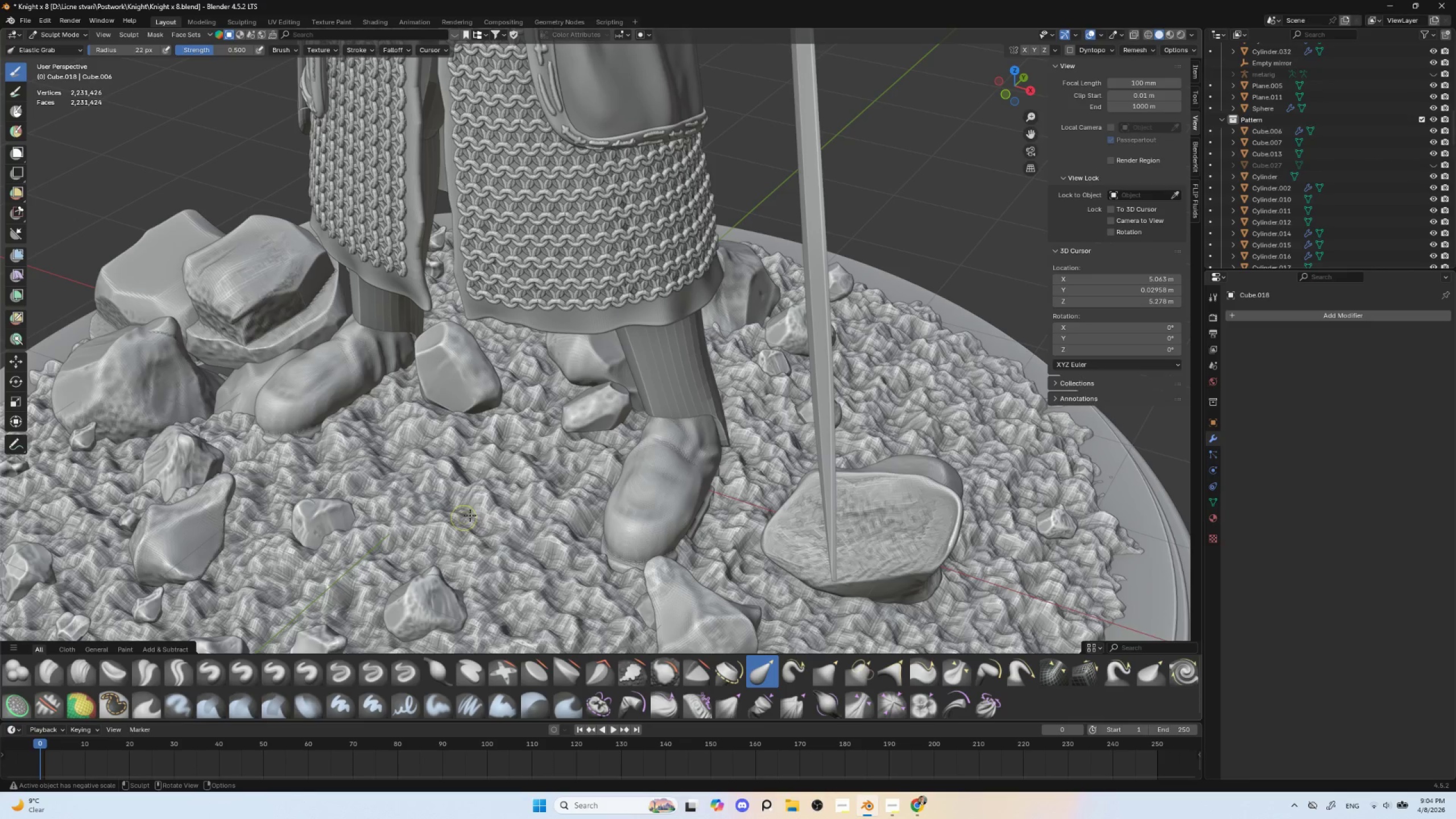 
key(BracketRight)
 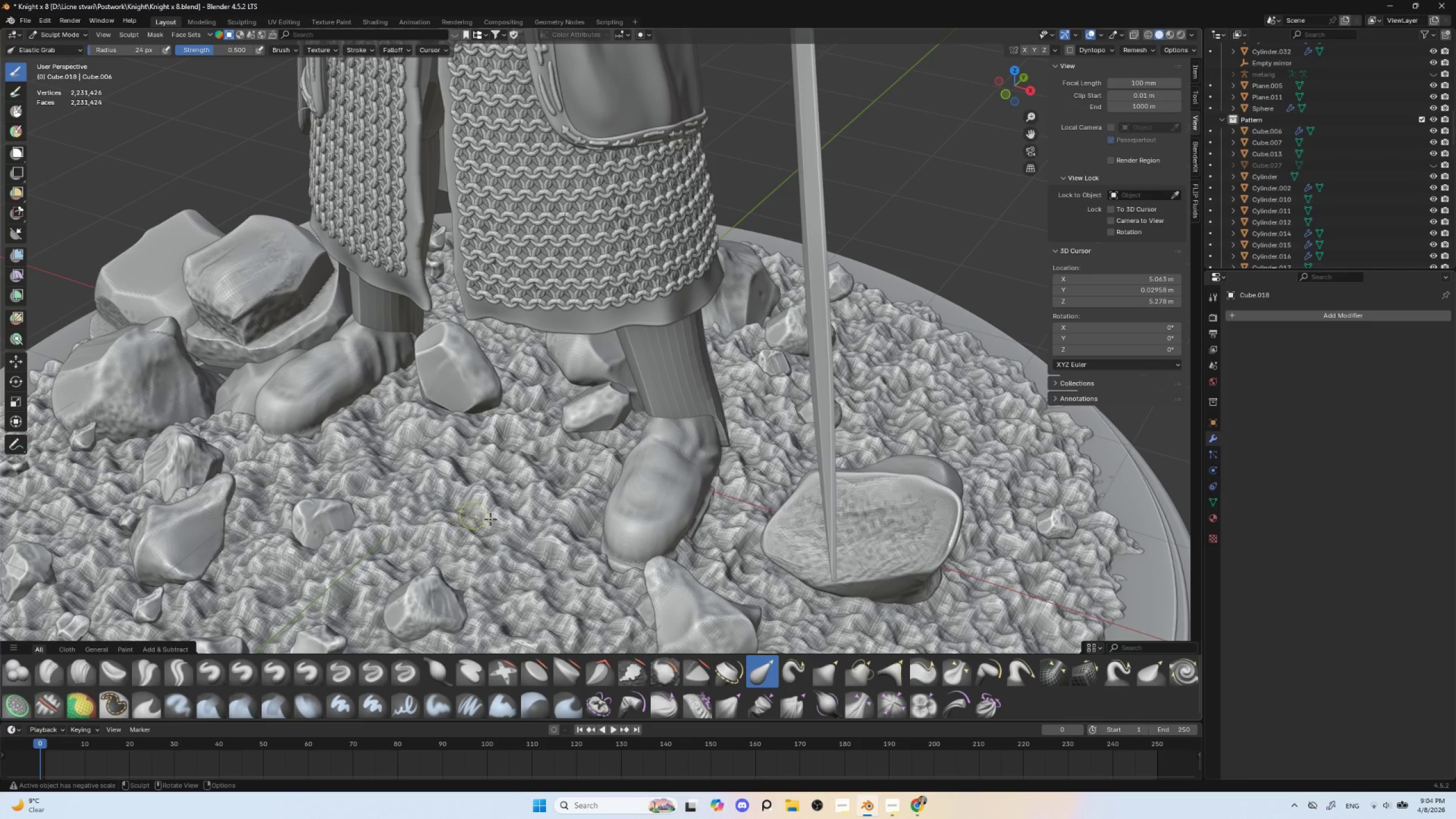 
key(BracketRight)
 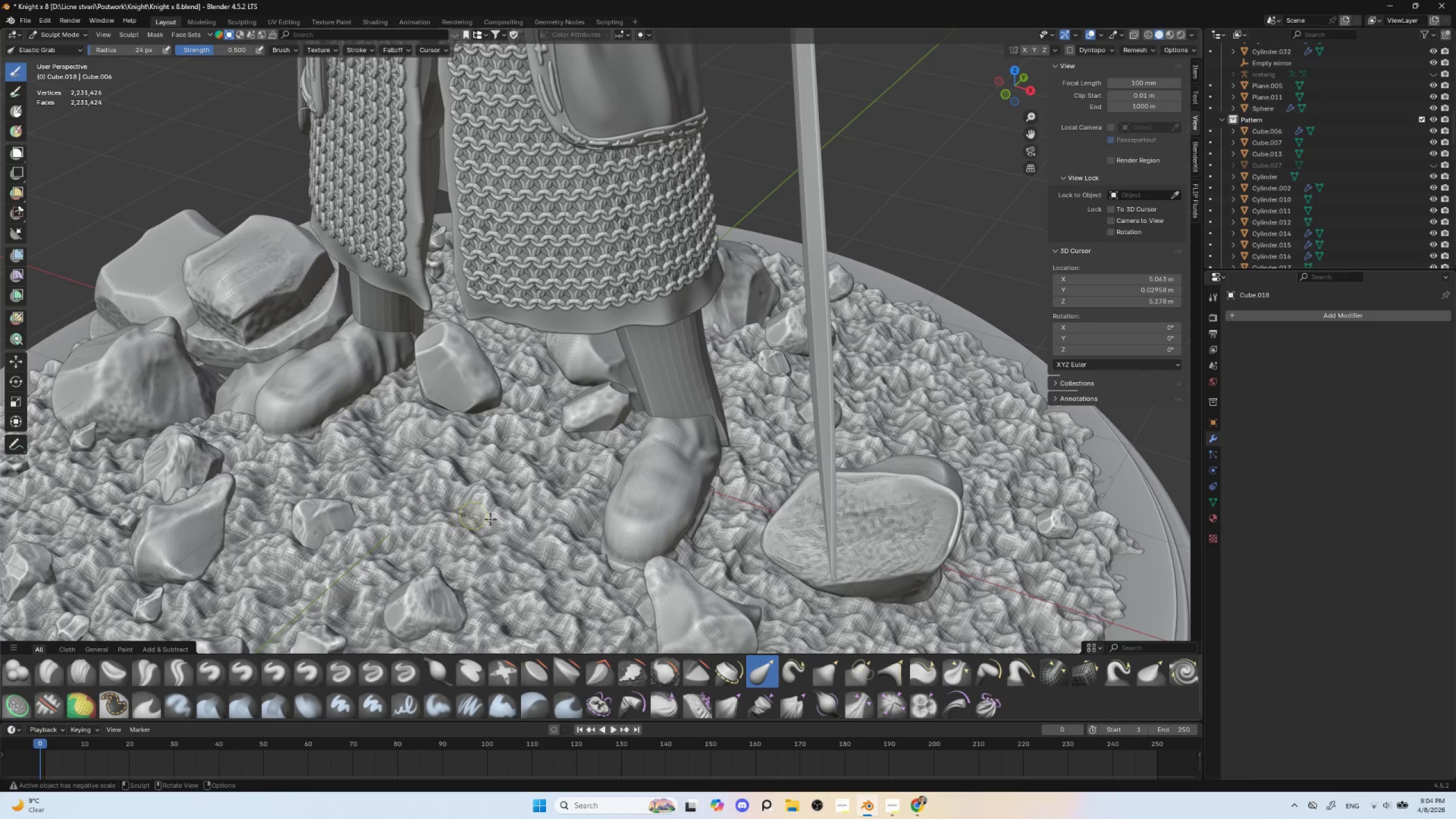 
key(BracketRight)
 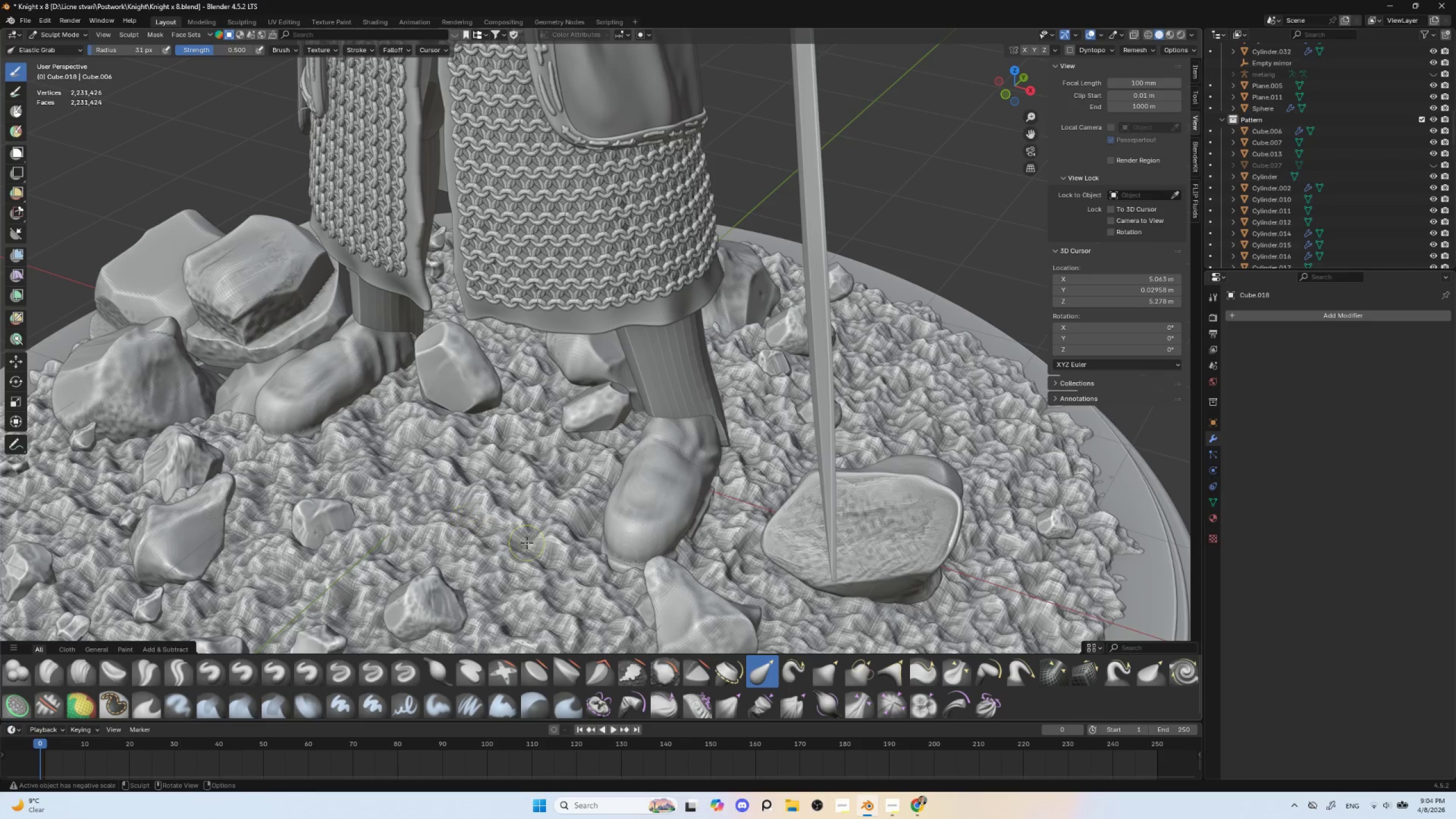 
key(BracketRight)
 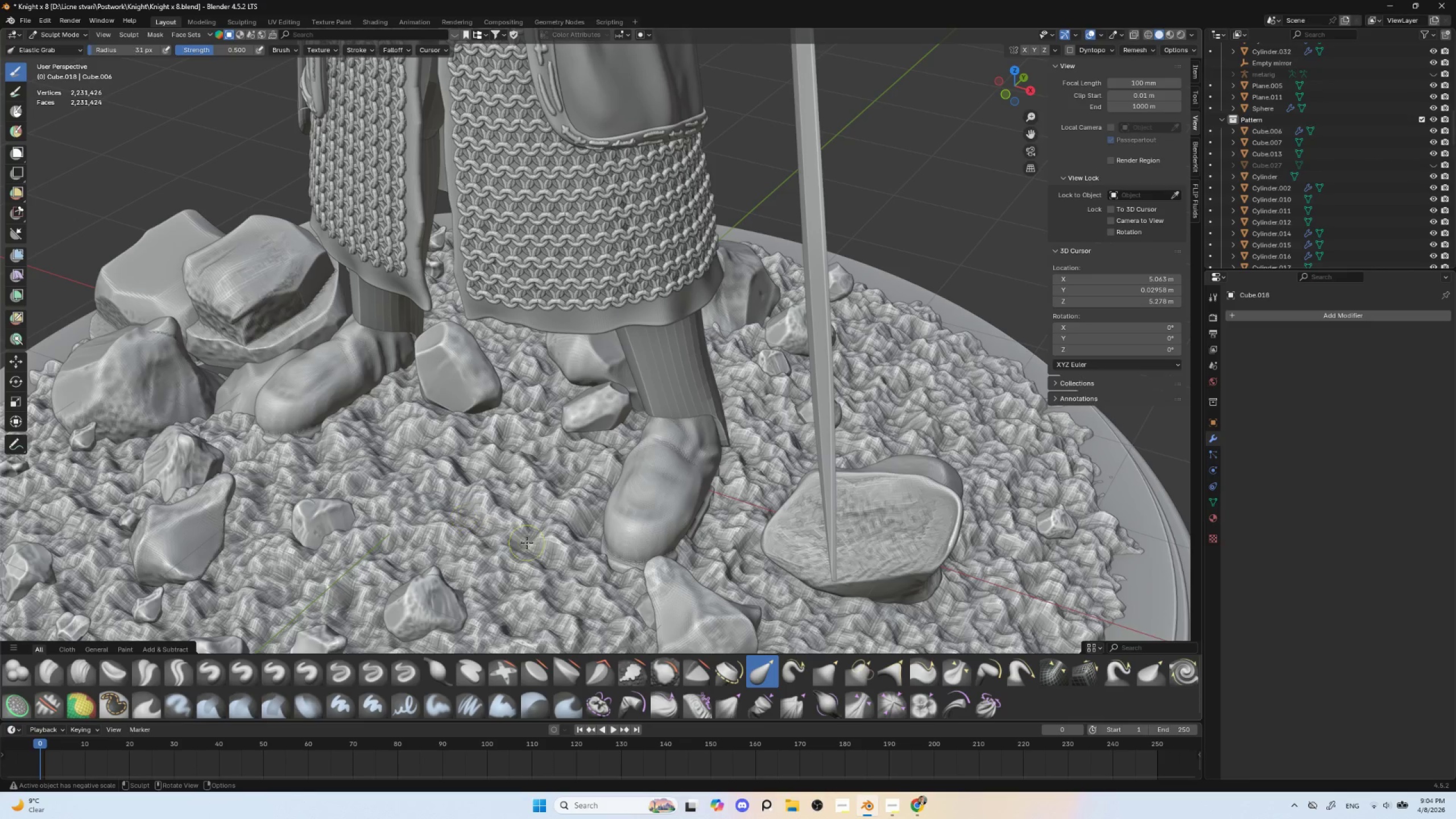 
key(BracketRight)
 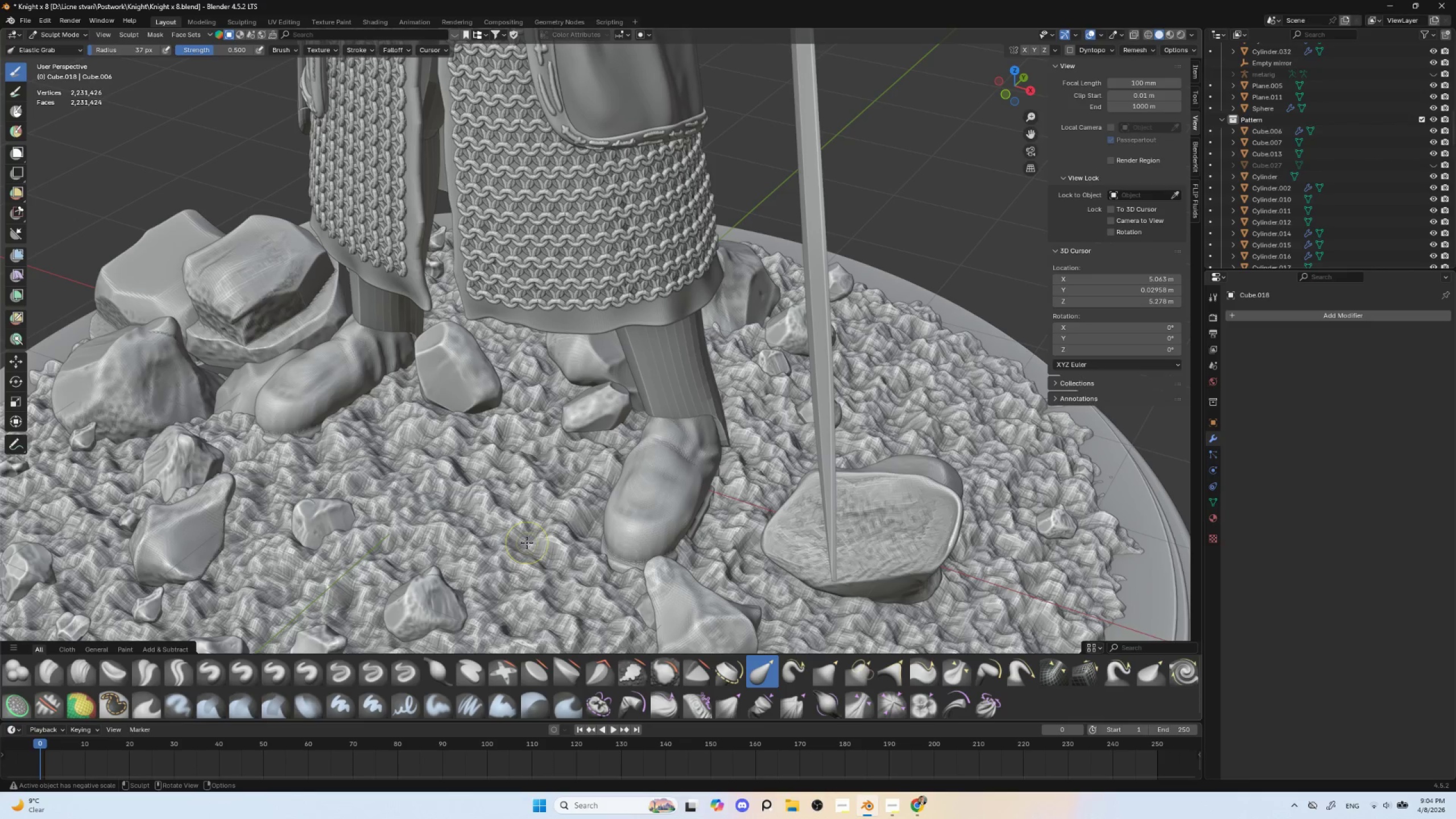 
key(BracketRight)
 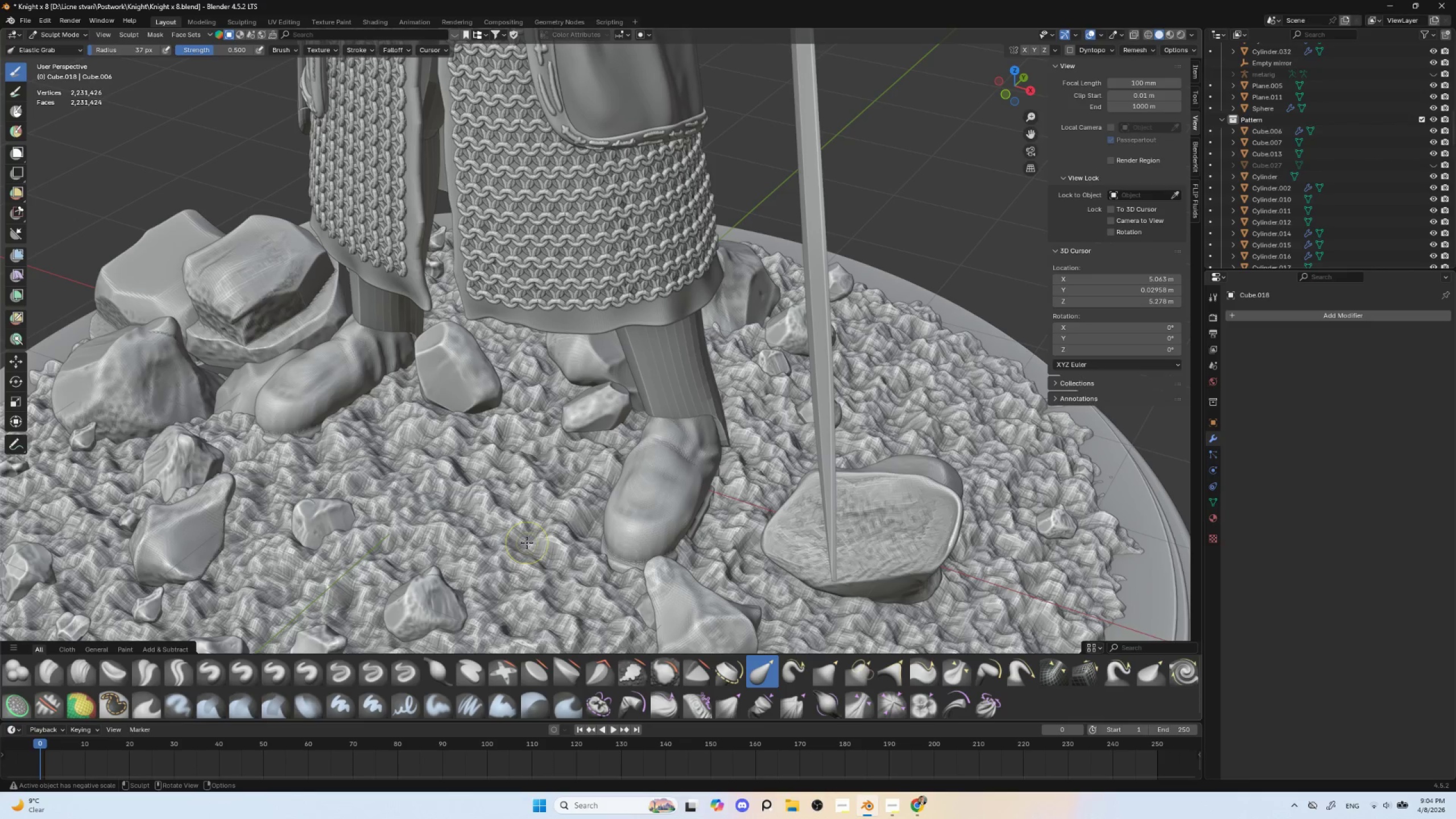 
key(BracketRight)
 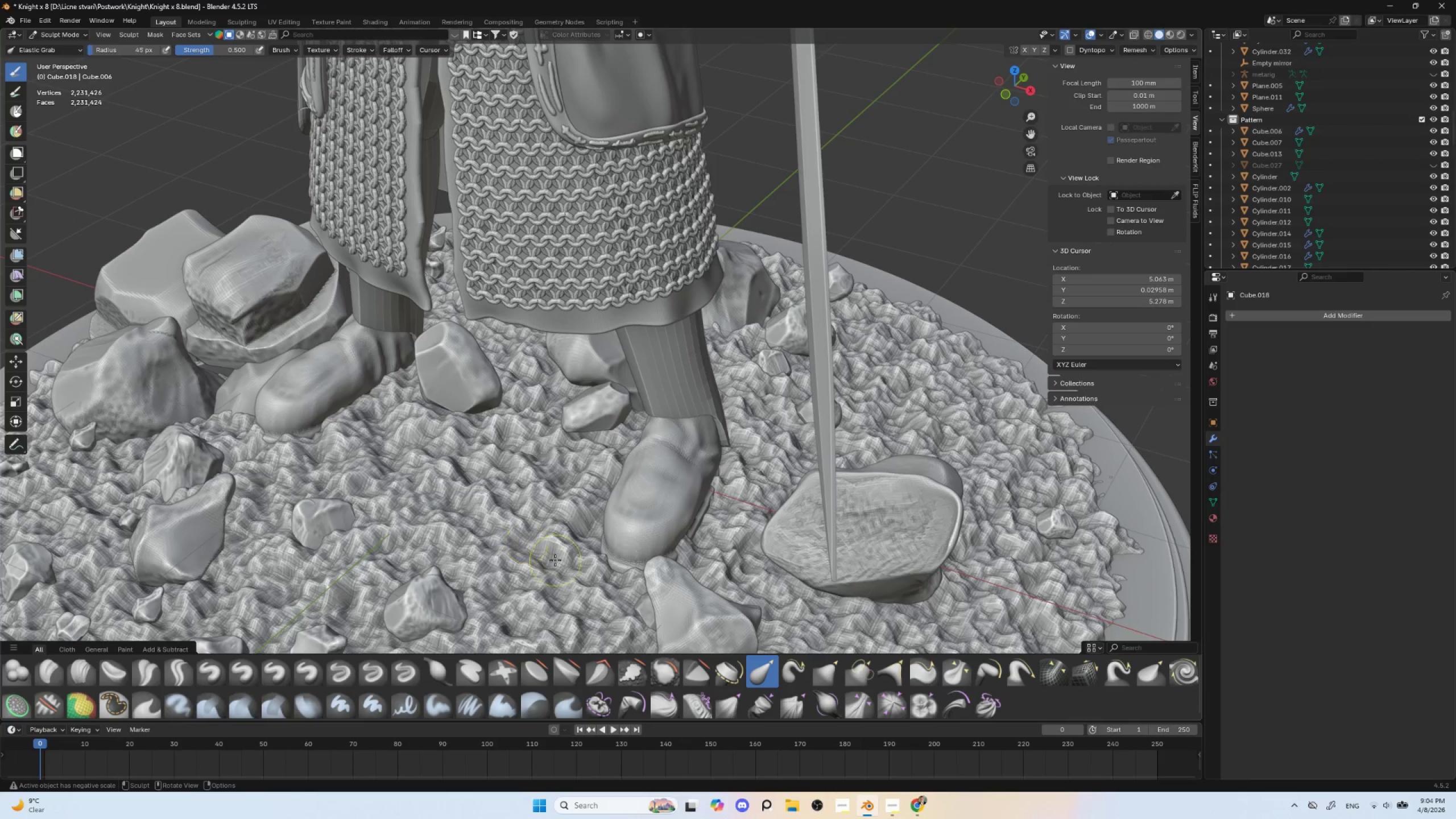 
key(BracketRight)
 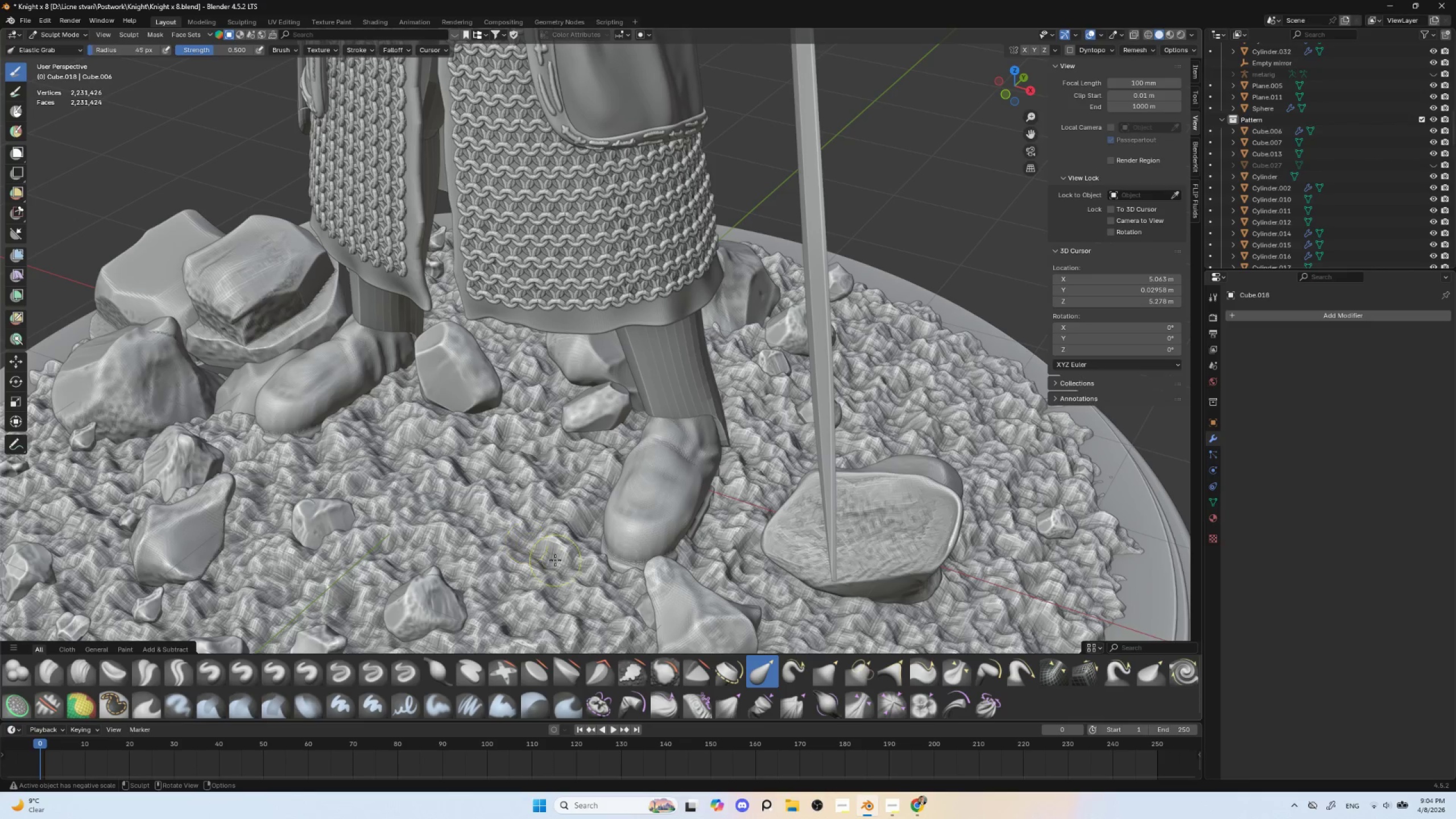 
key(BracketRight)
 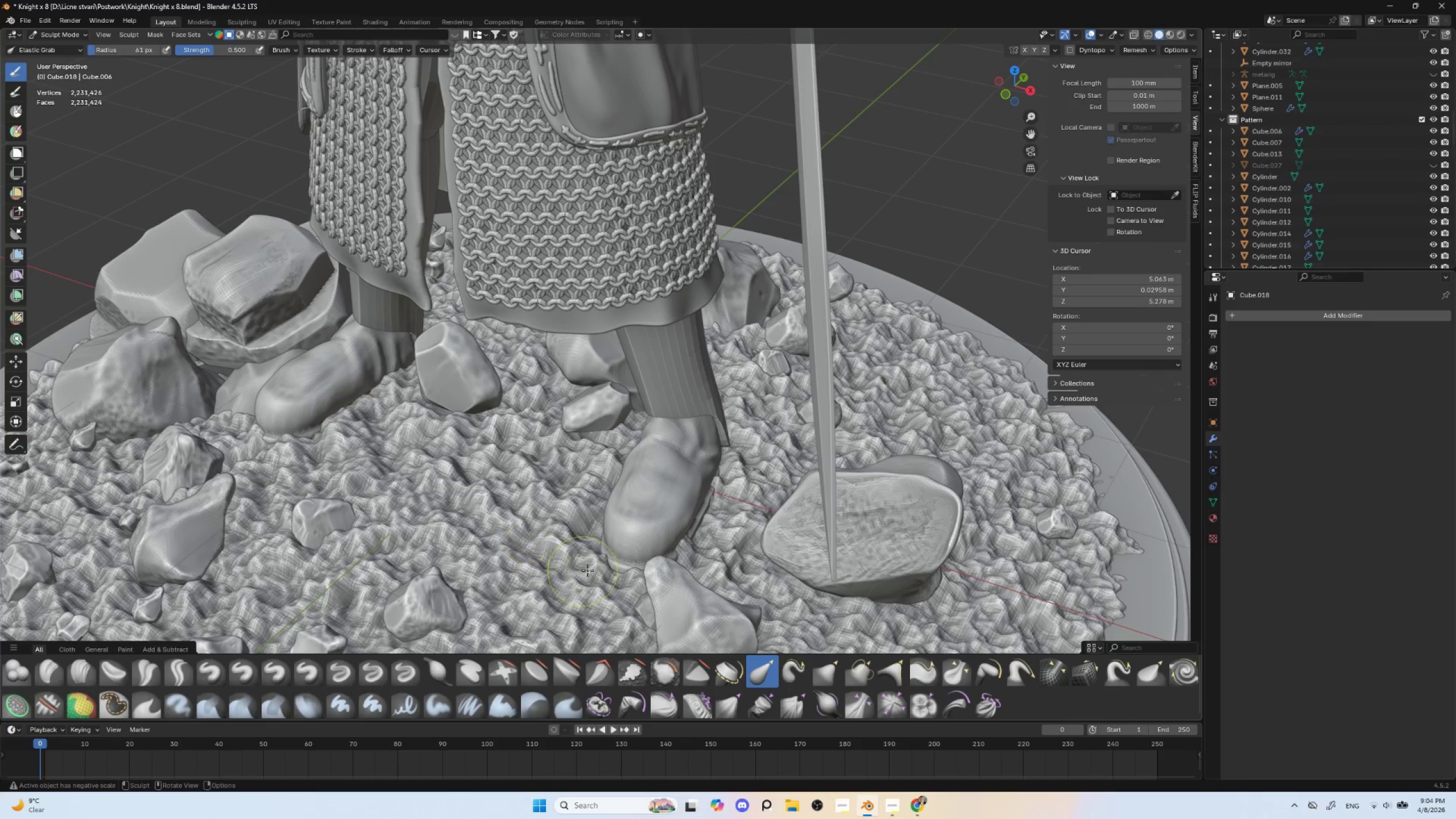 
key(BracketRight)
 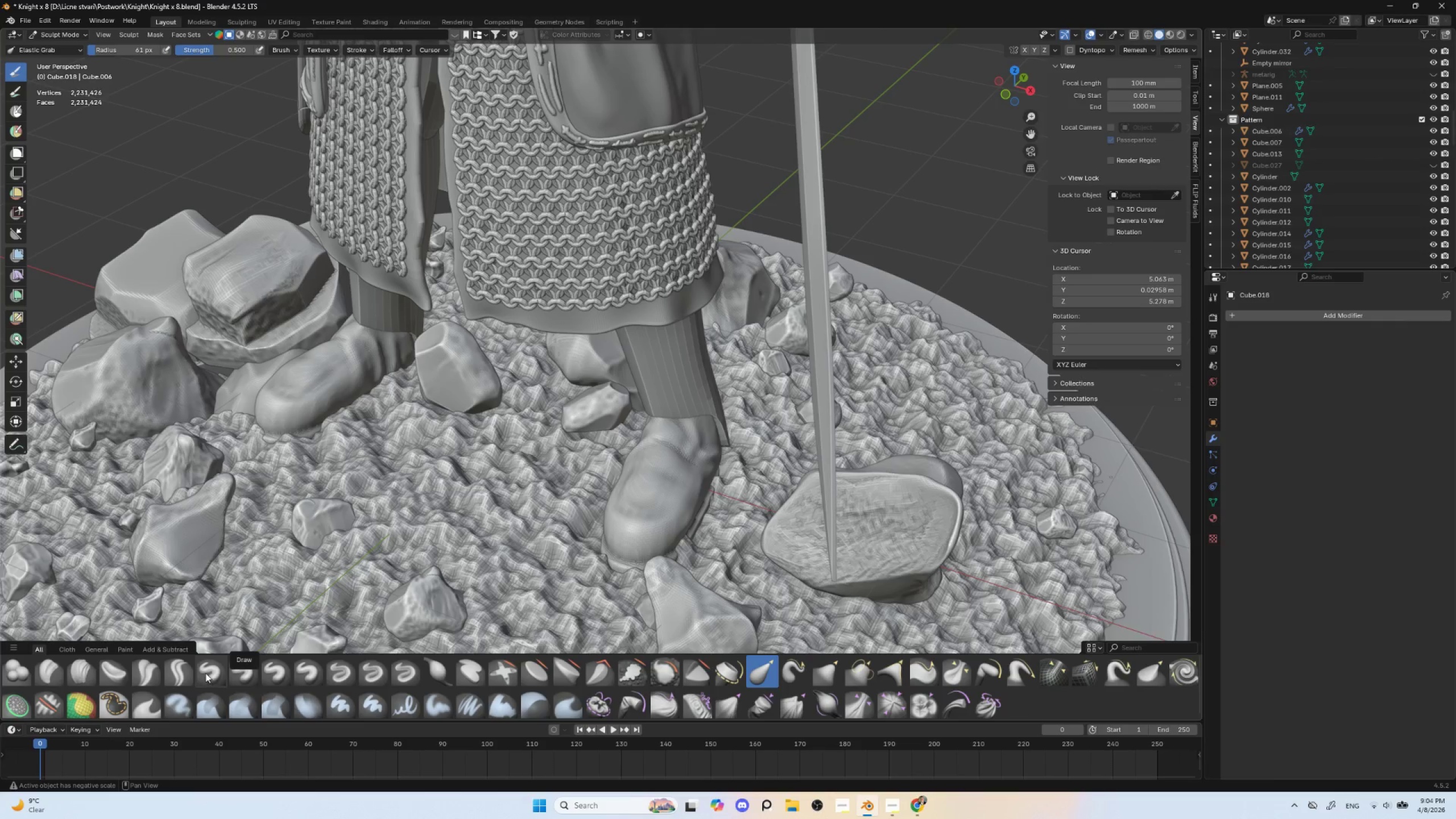 
left_click([180, 671])
 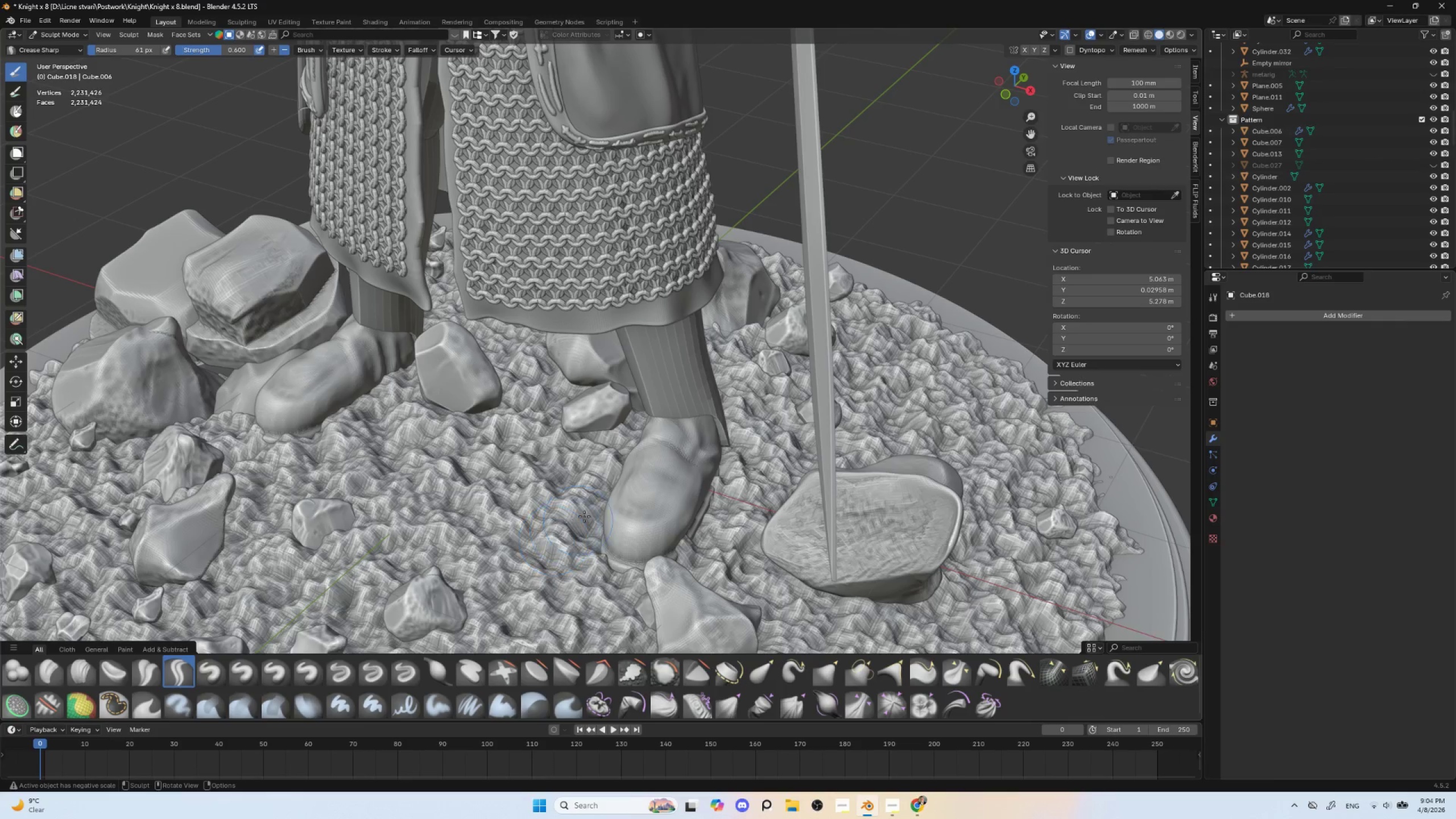 
key(BracketLeft)
 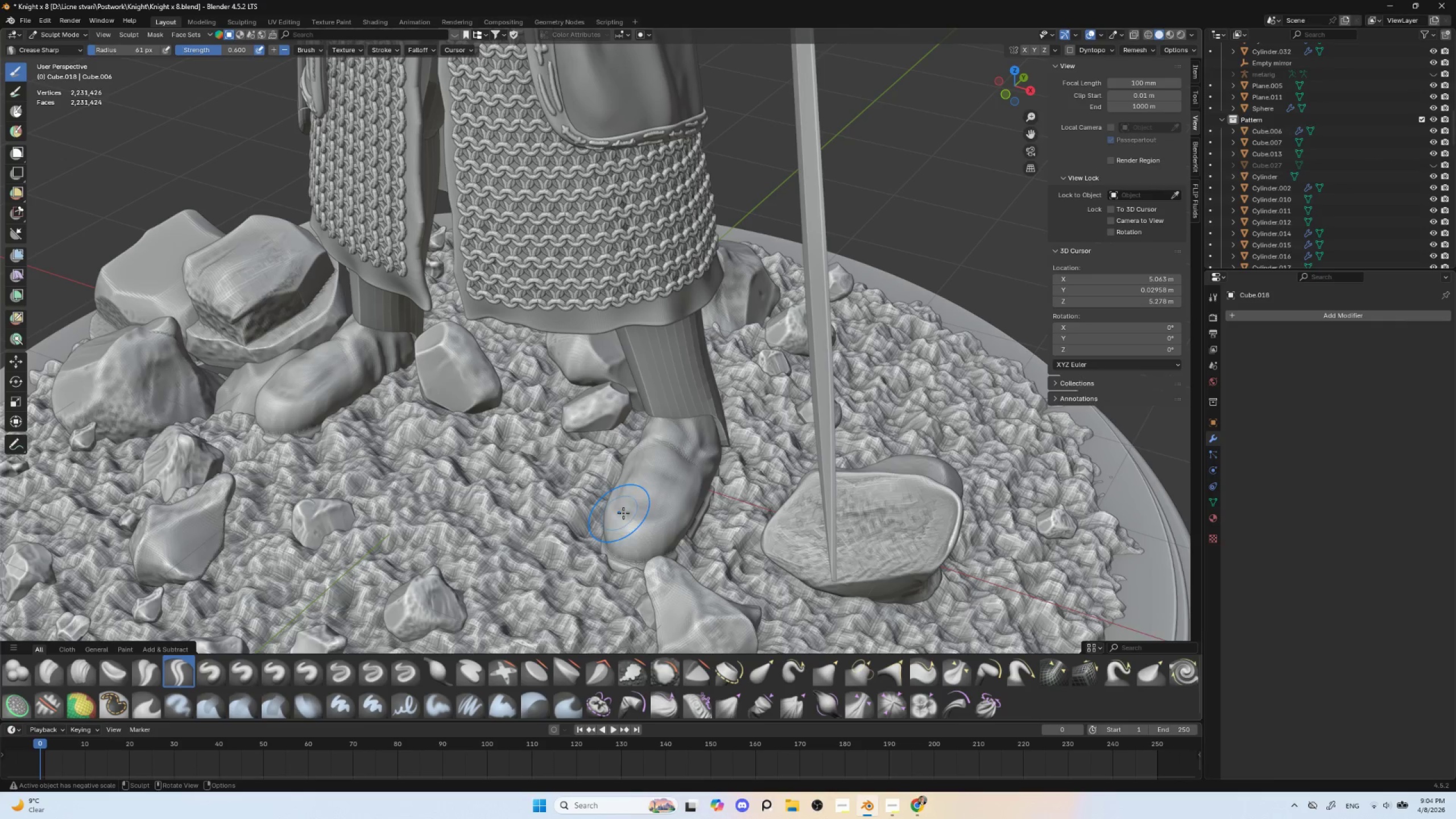 
key(BracketLeft)
 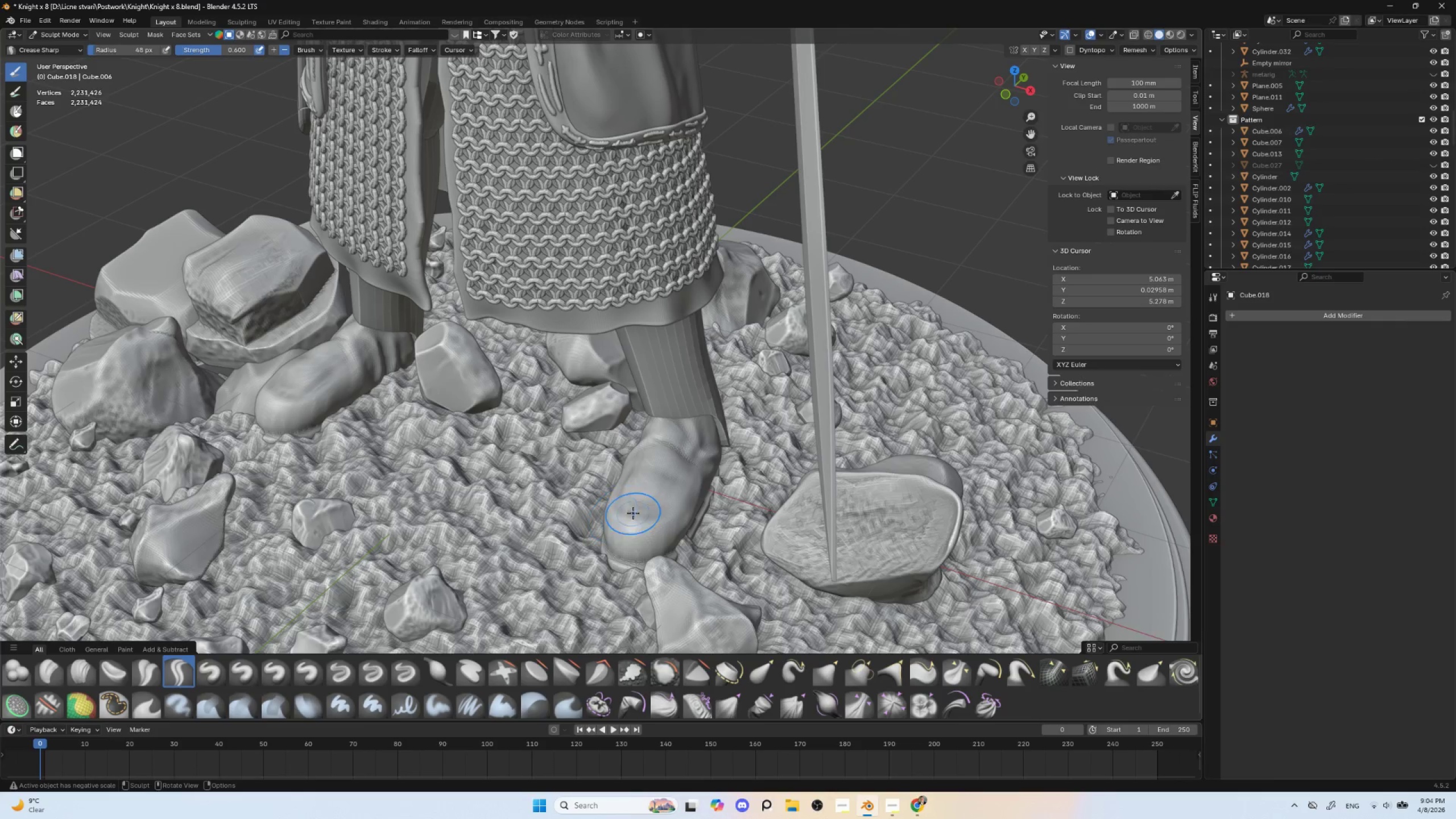 
key(BracketLeft)
 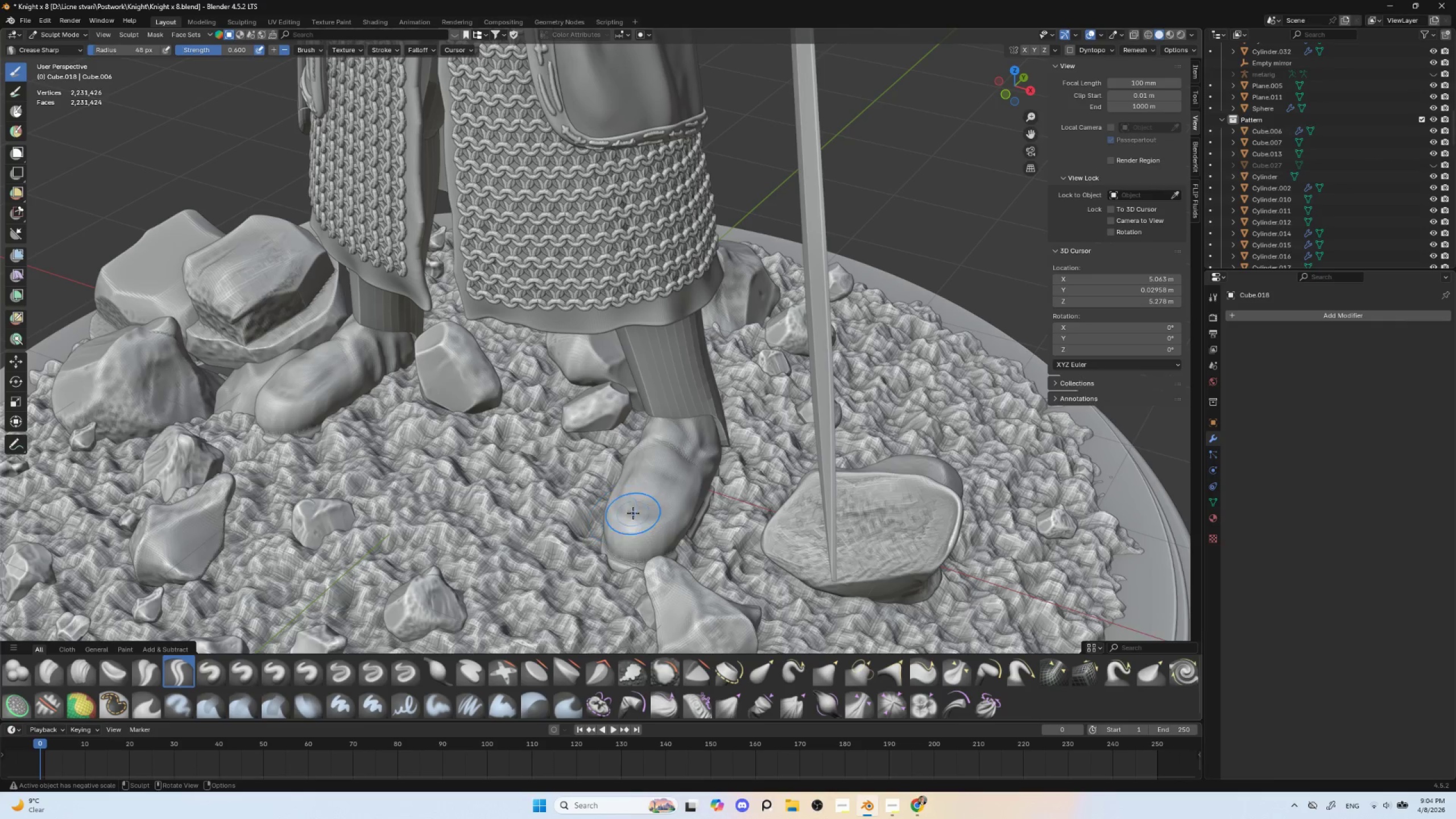 
key(BracketLeft)
 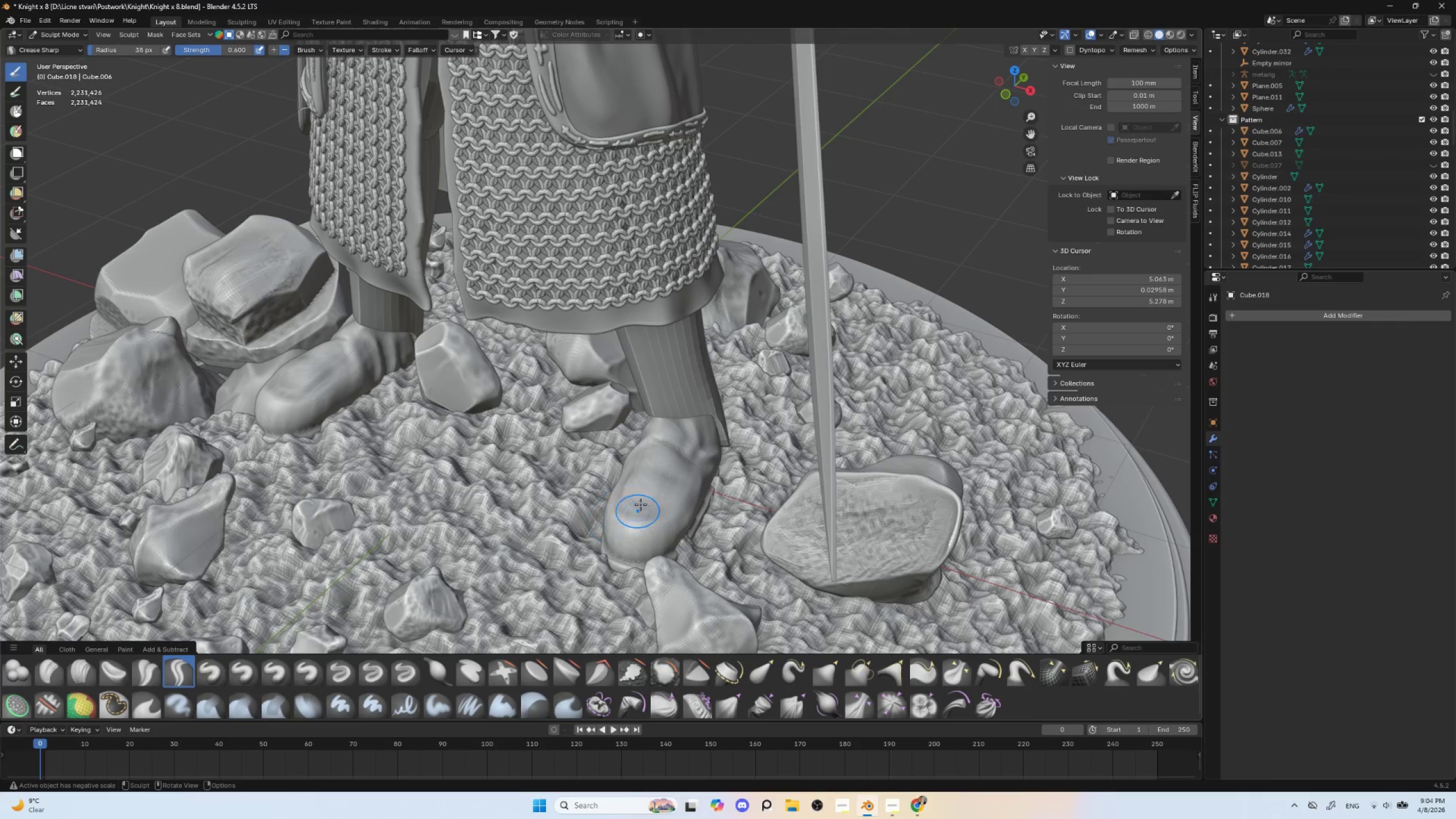 
key(BracketLeft)
 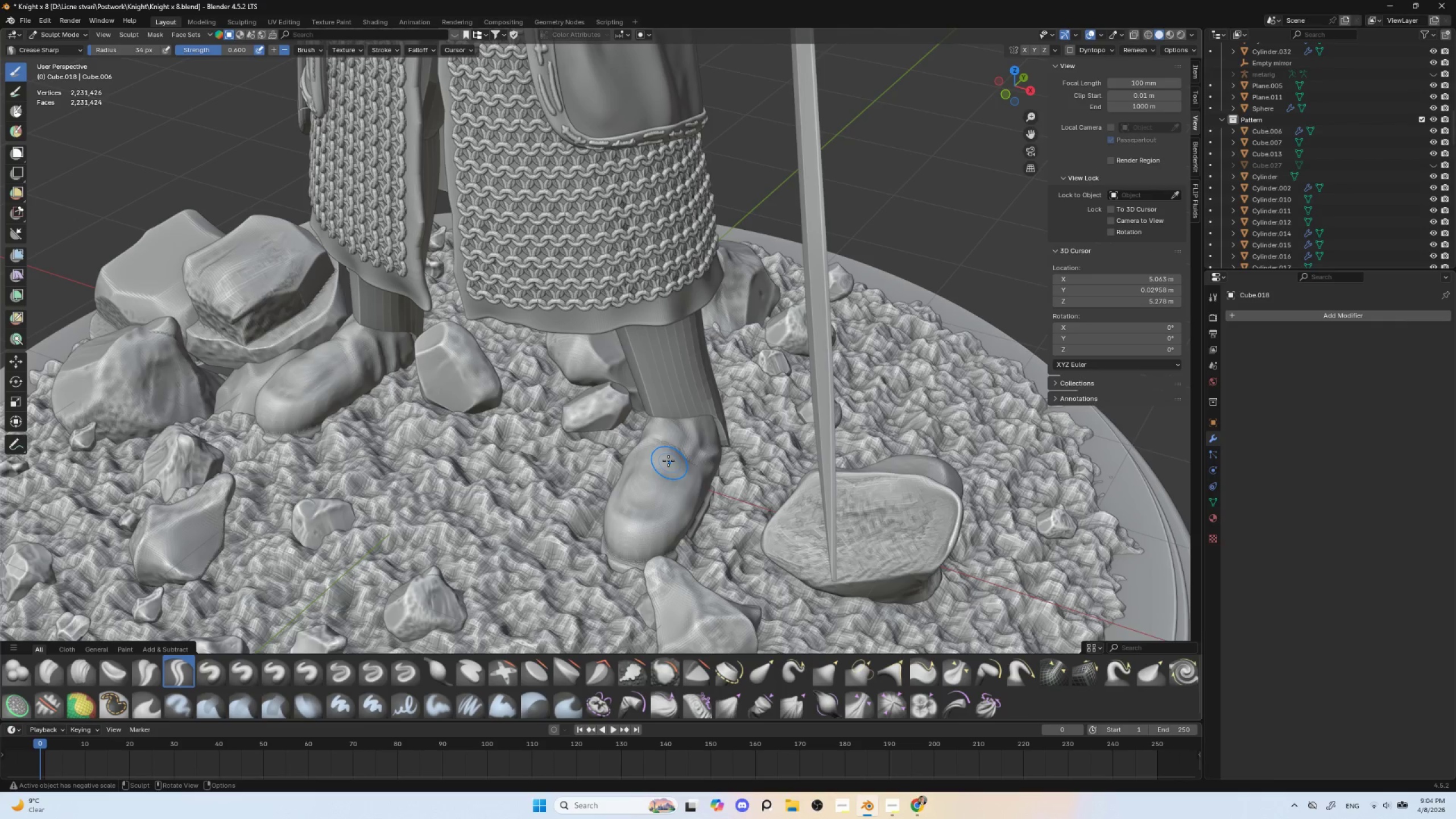 
key(BracketLeft)
 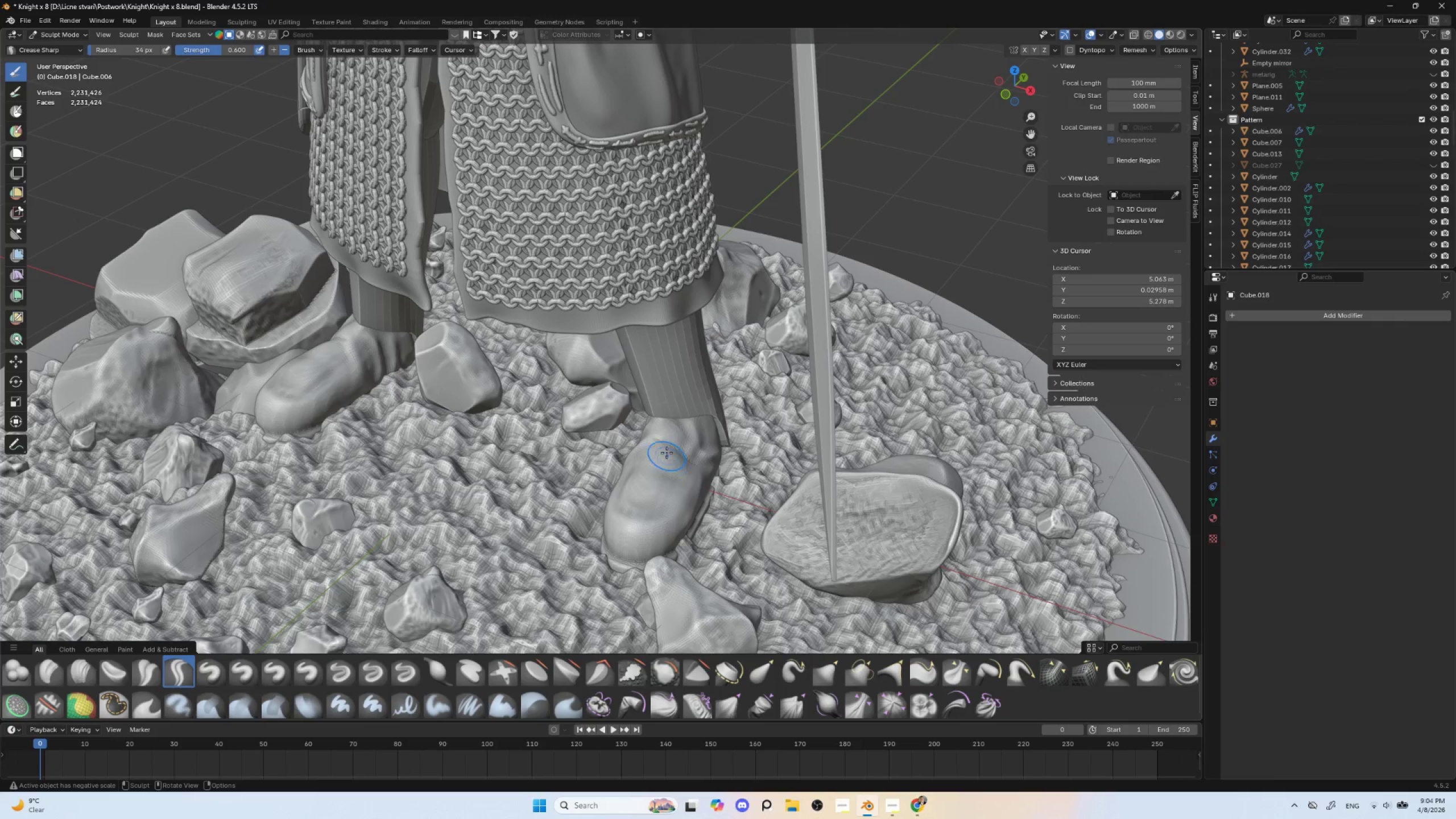 
key(BracketLeft)
 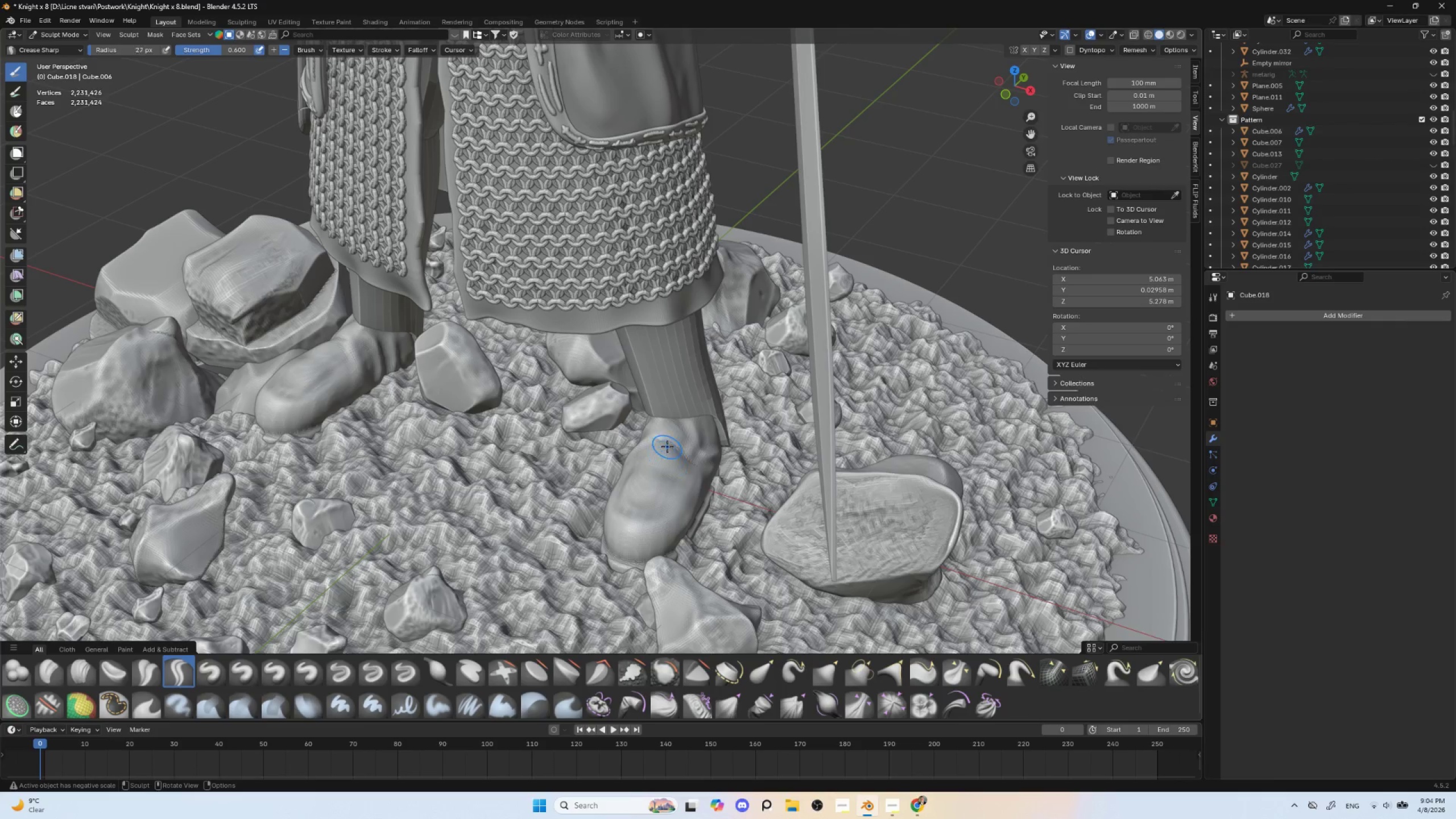 
key(BracketLeft)
 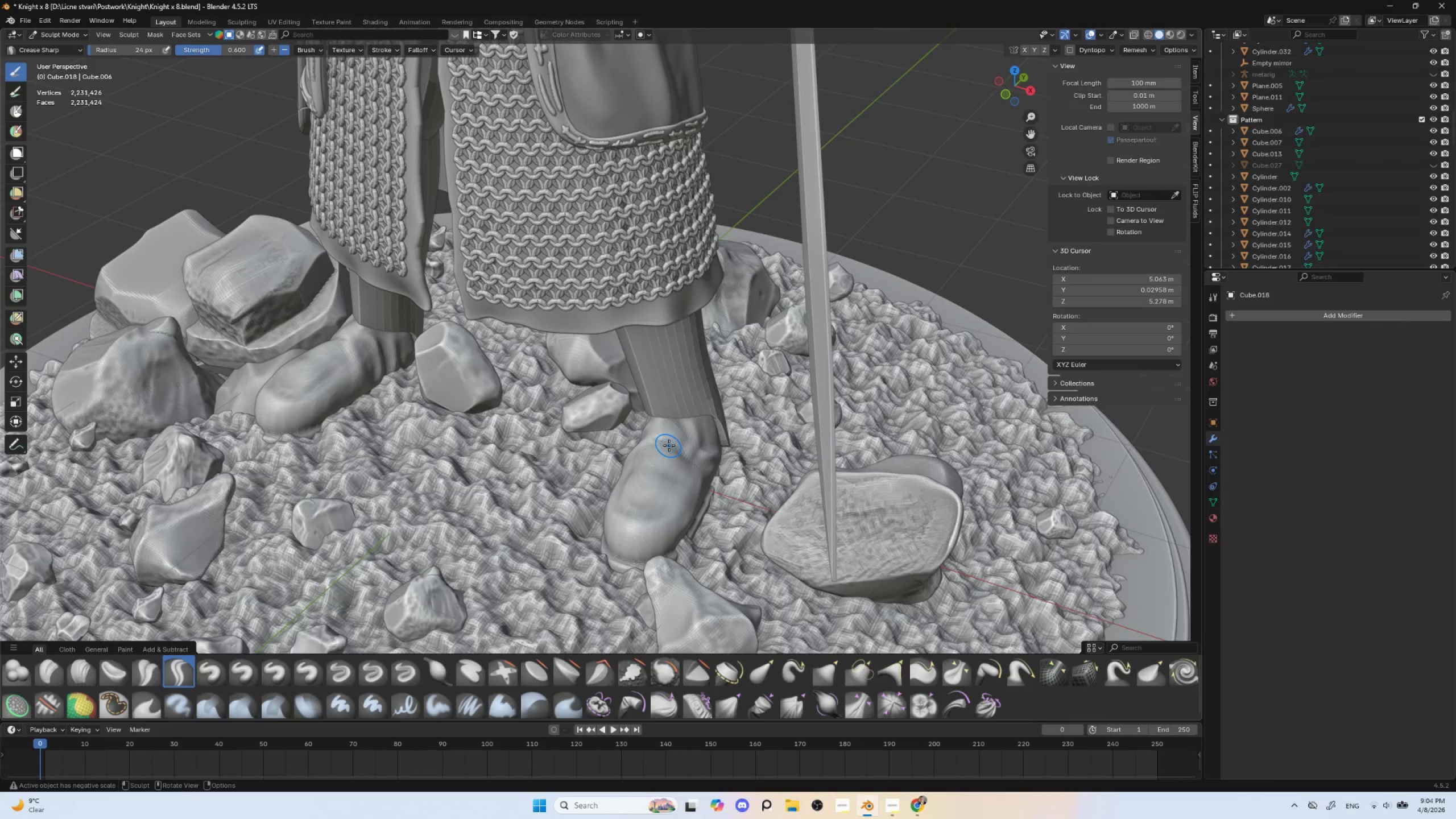 
key(BracketLeft)
 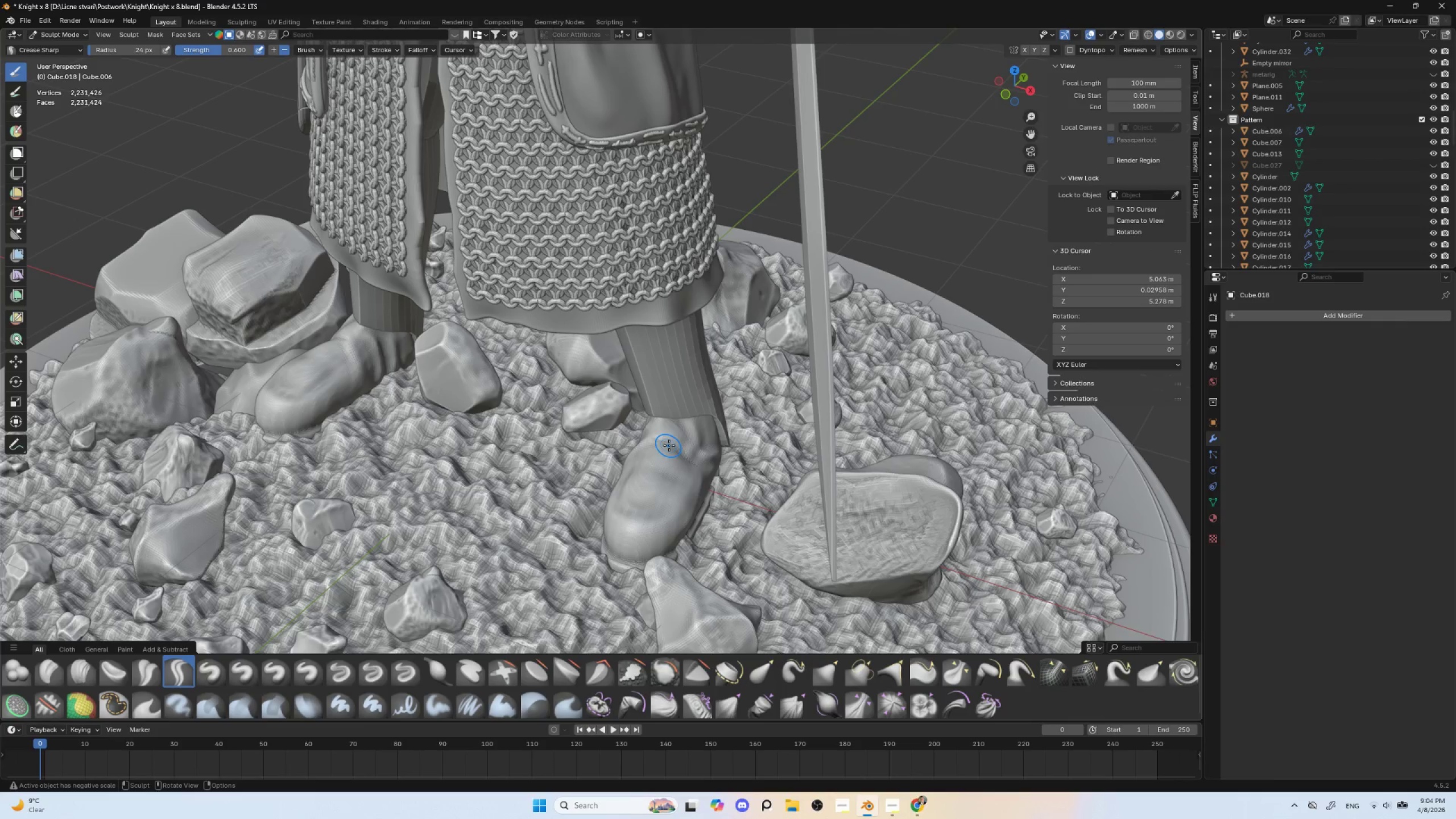 
key(BracketLeft)
 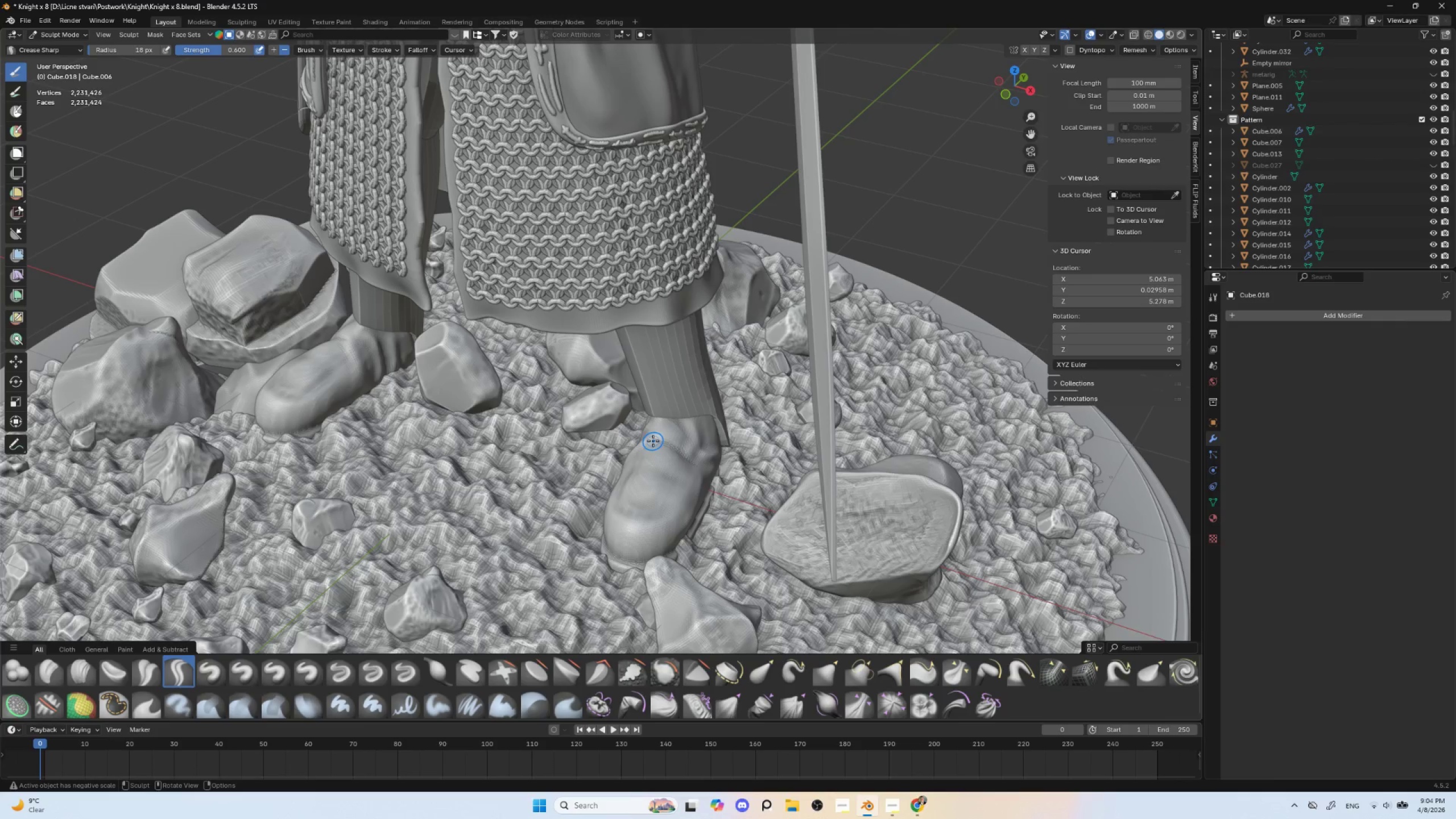 
left_click_drag(start_coordinate=[653, 440], to_coordinate=[680, 456])
 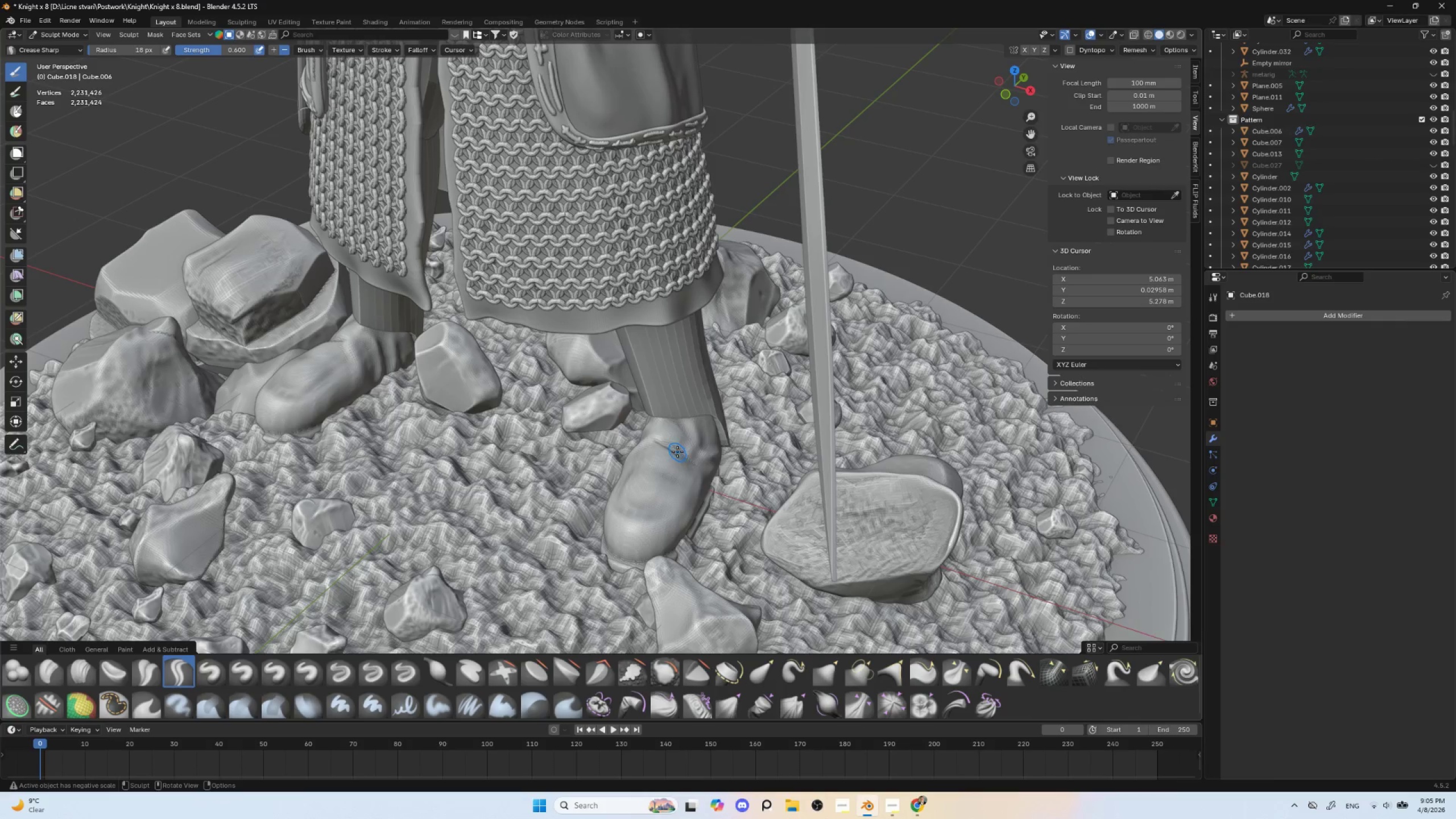 
key(Control+ControlLeft)
 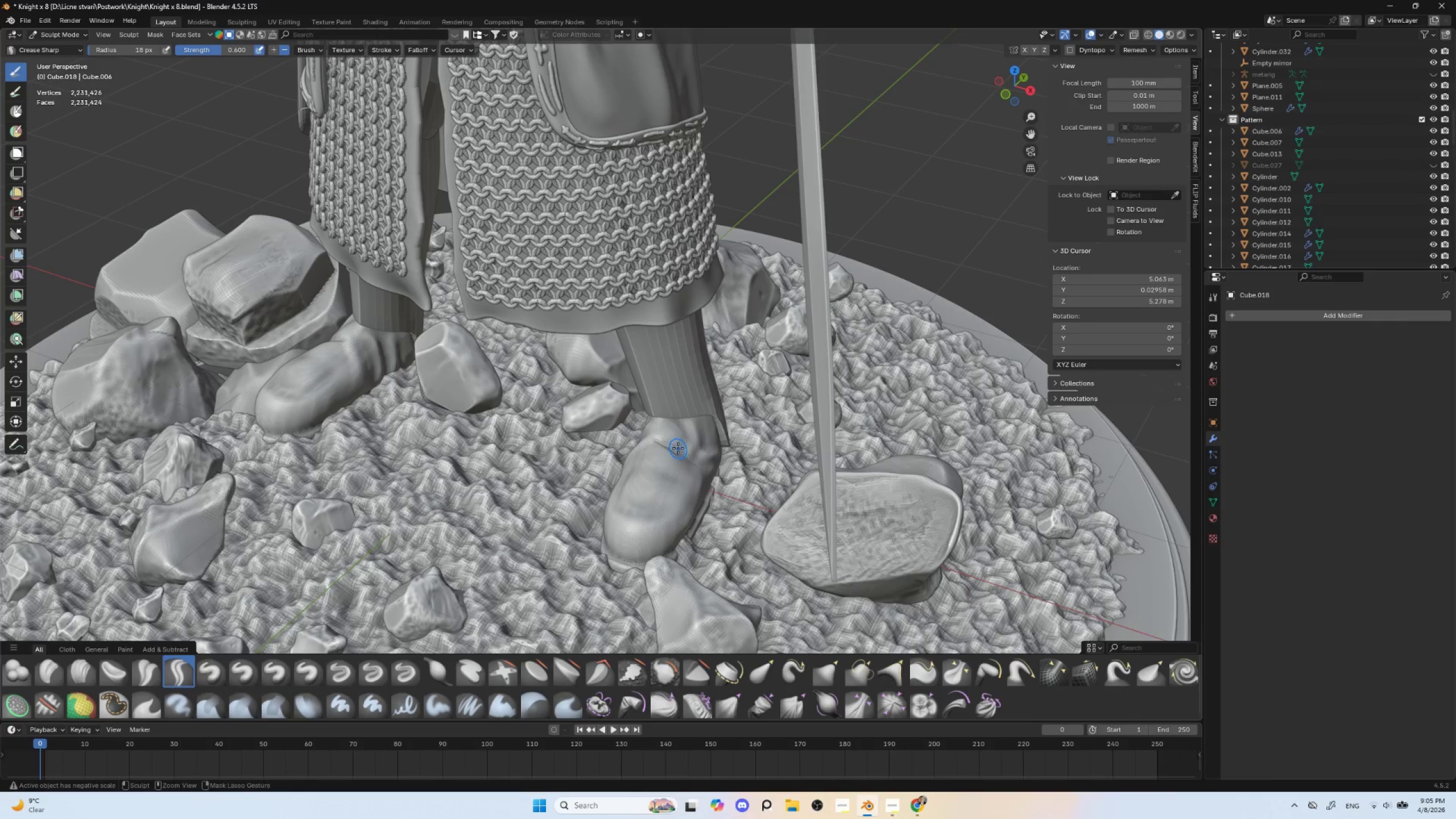 
key(Control+Z)
 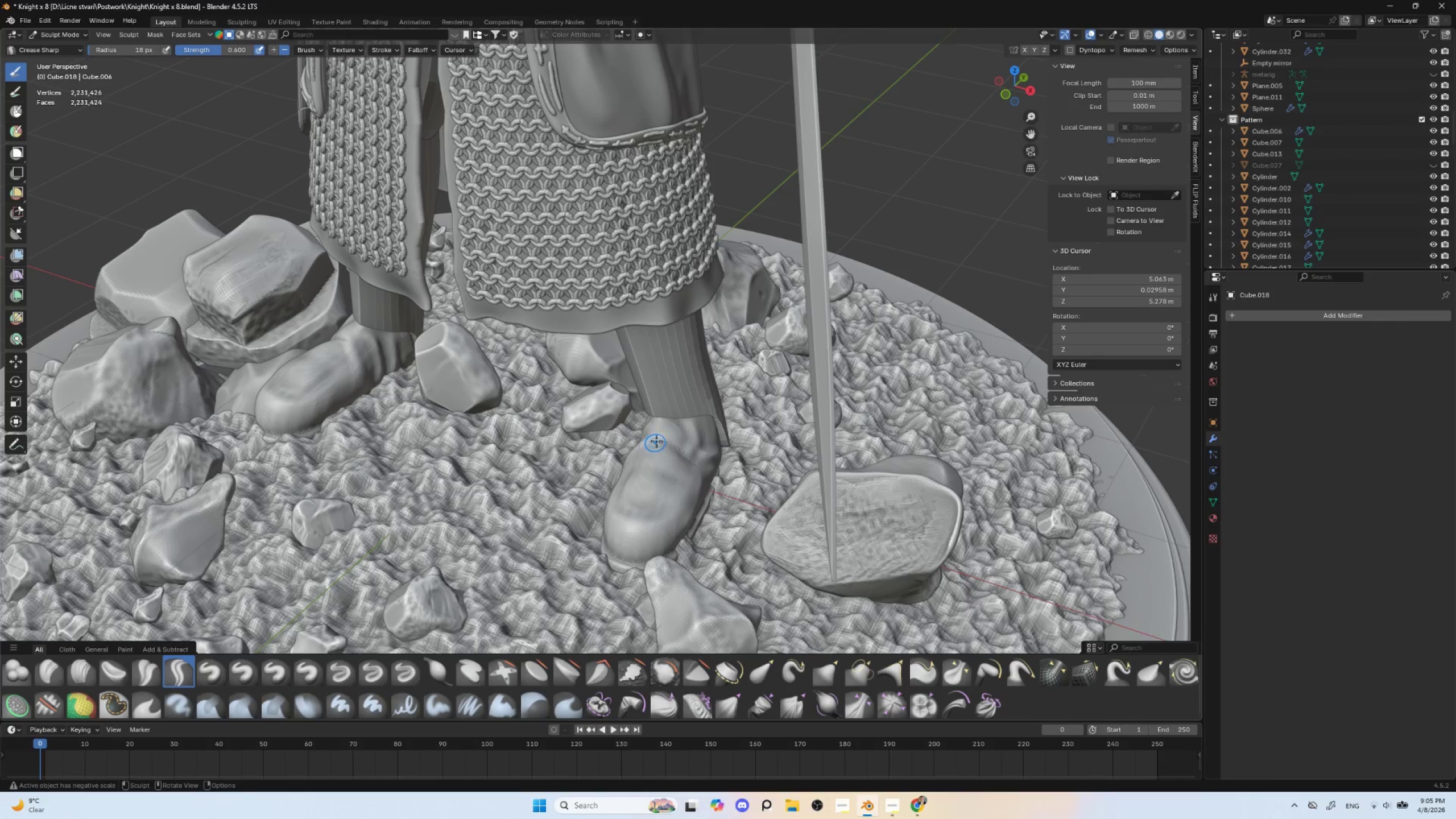 
key(BracketLeft)
 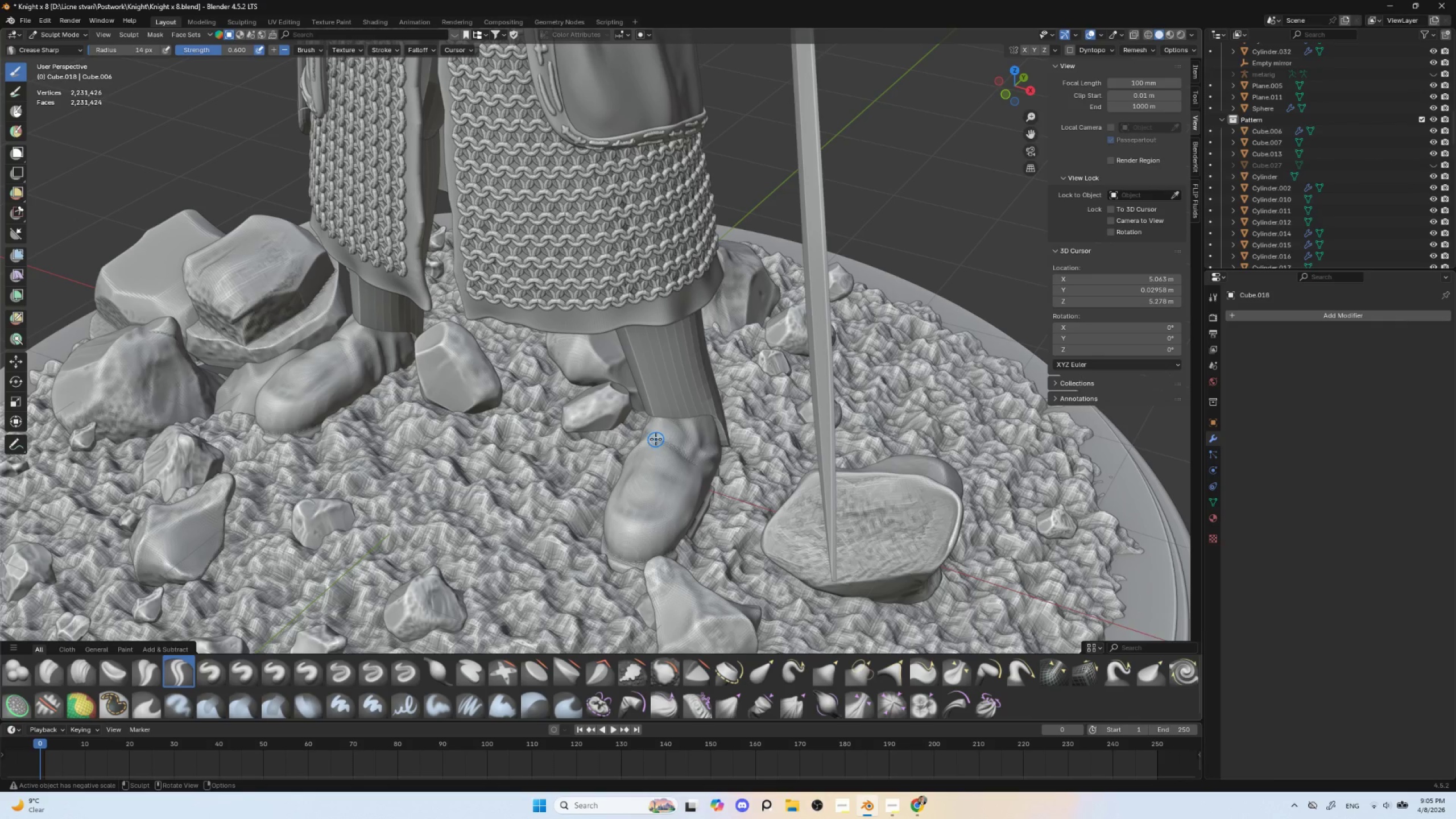 
key(BracketLeft)
 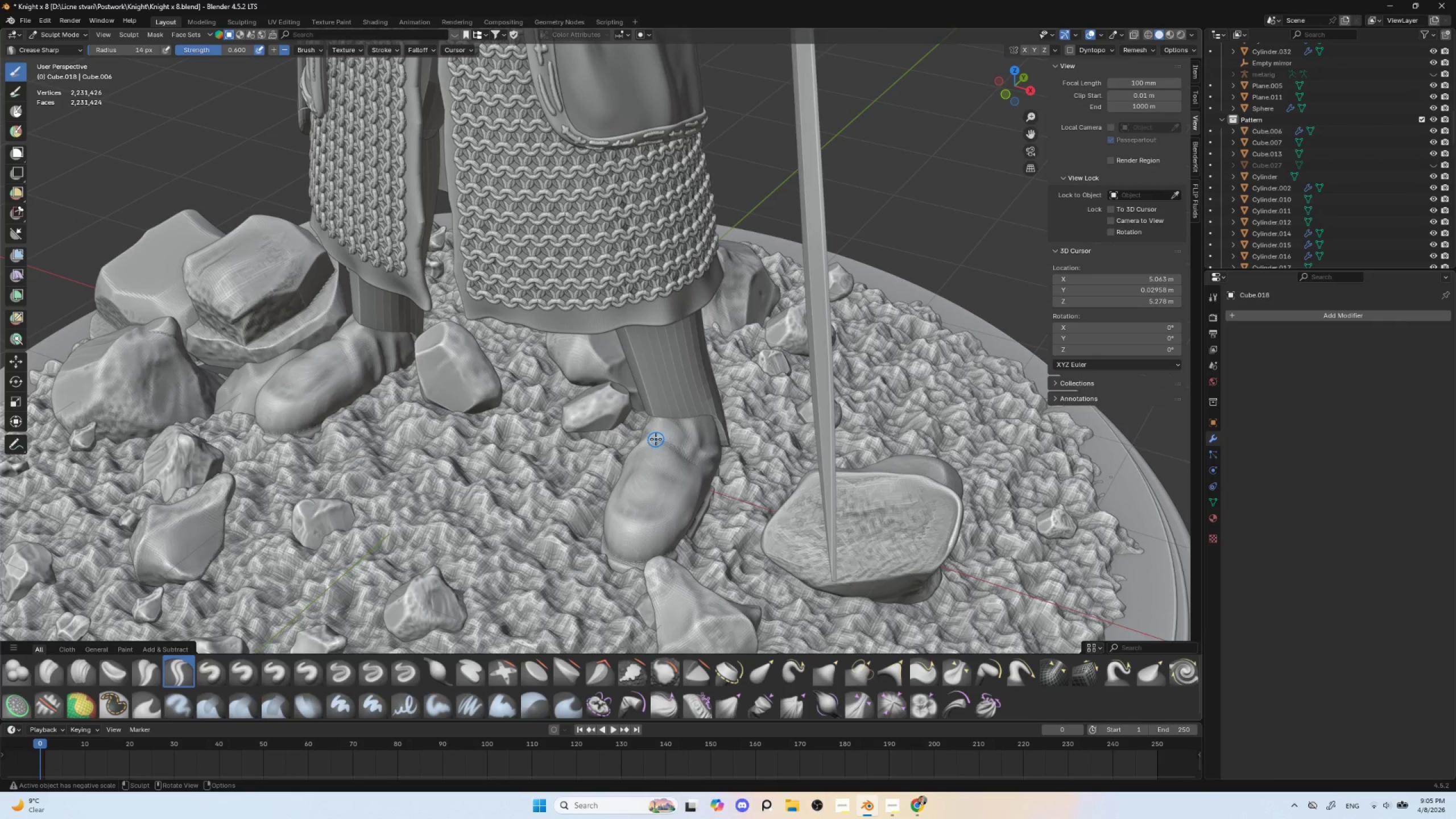 
key(BracketLeft)
 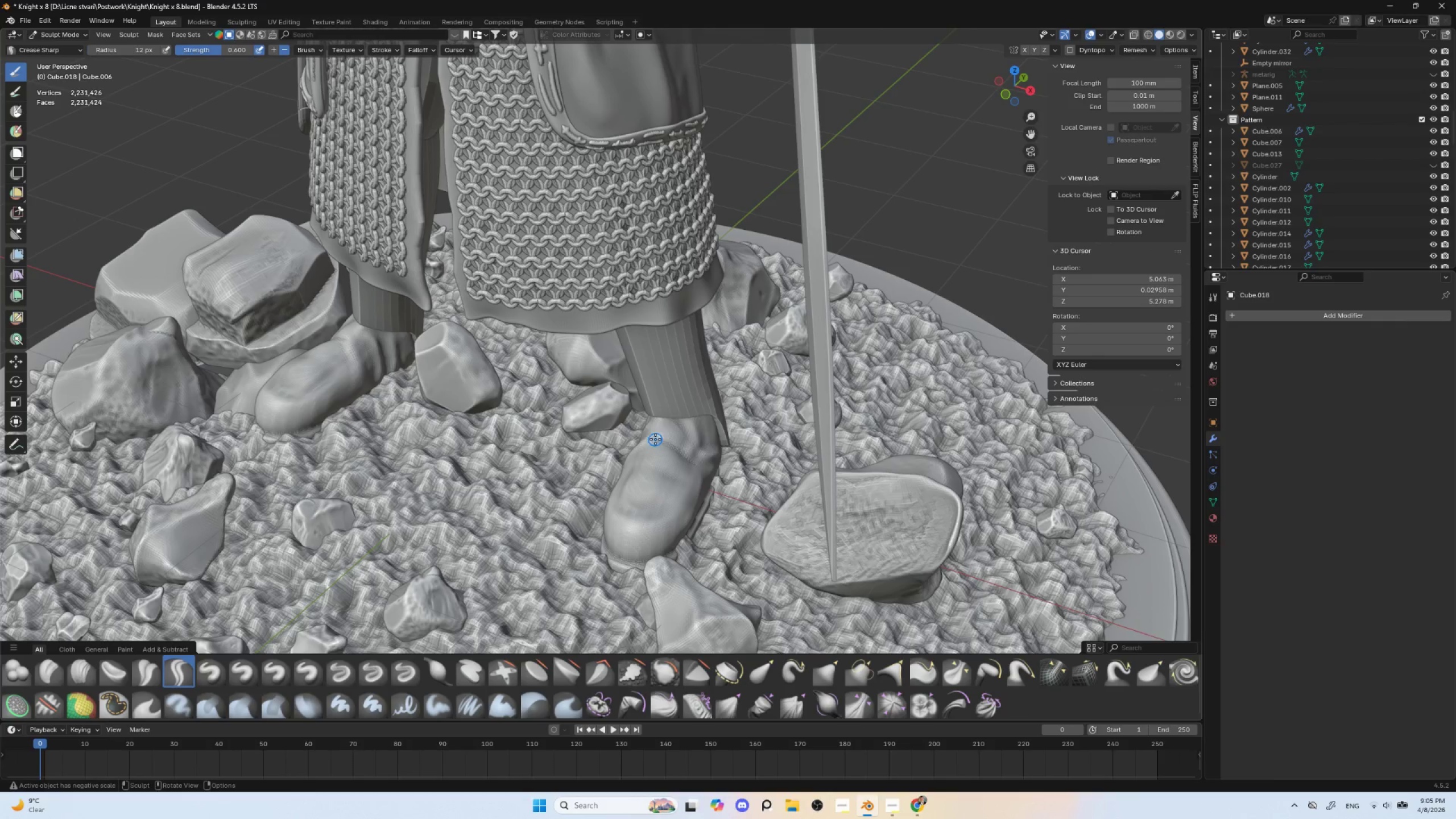 
left_click_drag(start_coordinate=[656, 439], to_coordinate=[691, 462])
 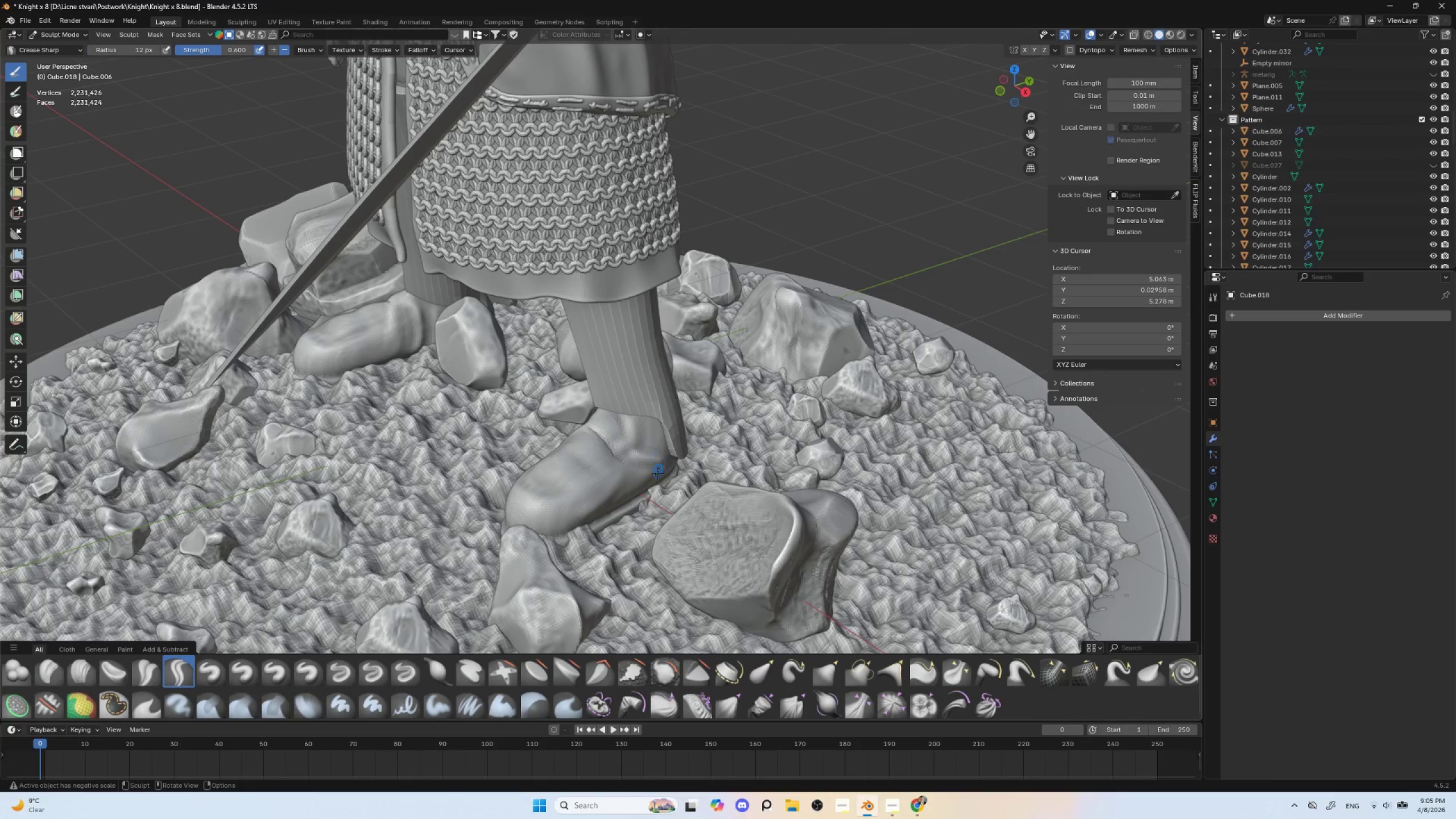 
hold_key(key=ControlLeft, duration=0.41)
 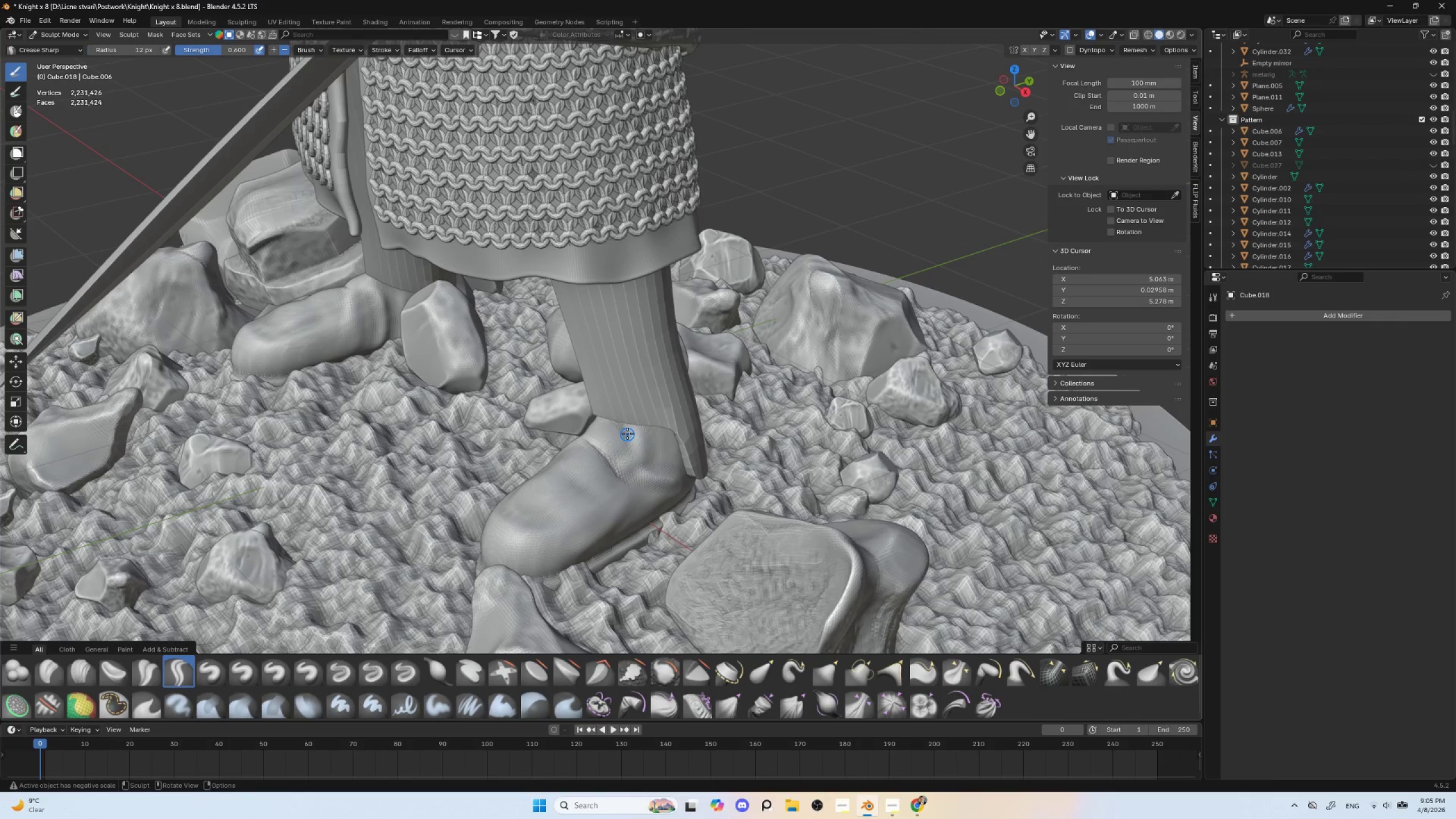 
left_click_drag(start_coordinate=[622, 420], to_coordinate=[616, 467])
 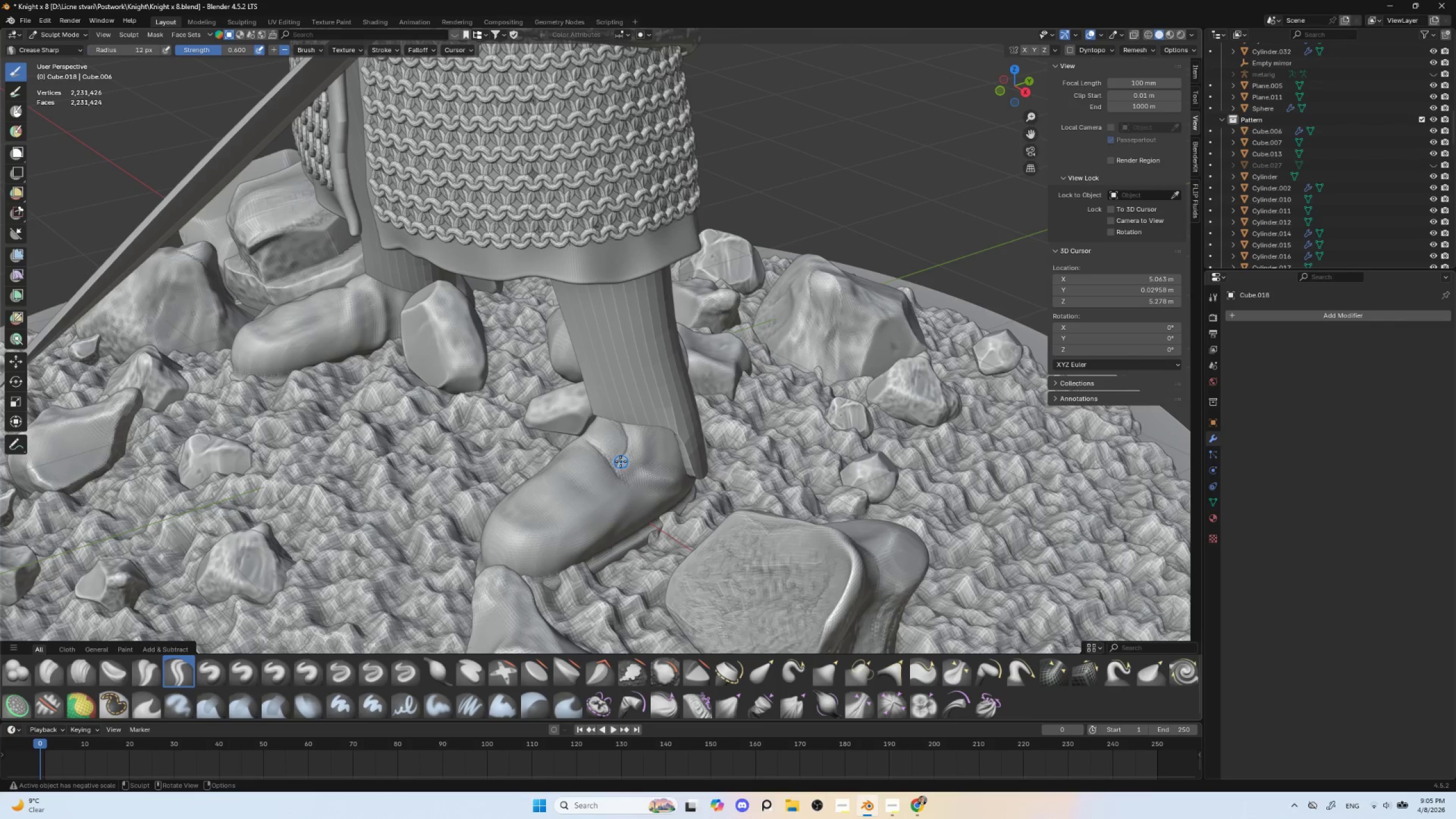 
left_click_drag(start_coordinate=[617, 466], to_coordinate=[623, 425])
 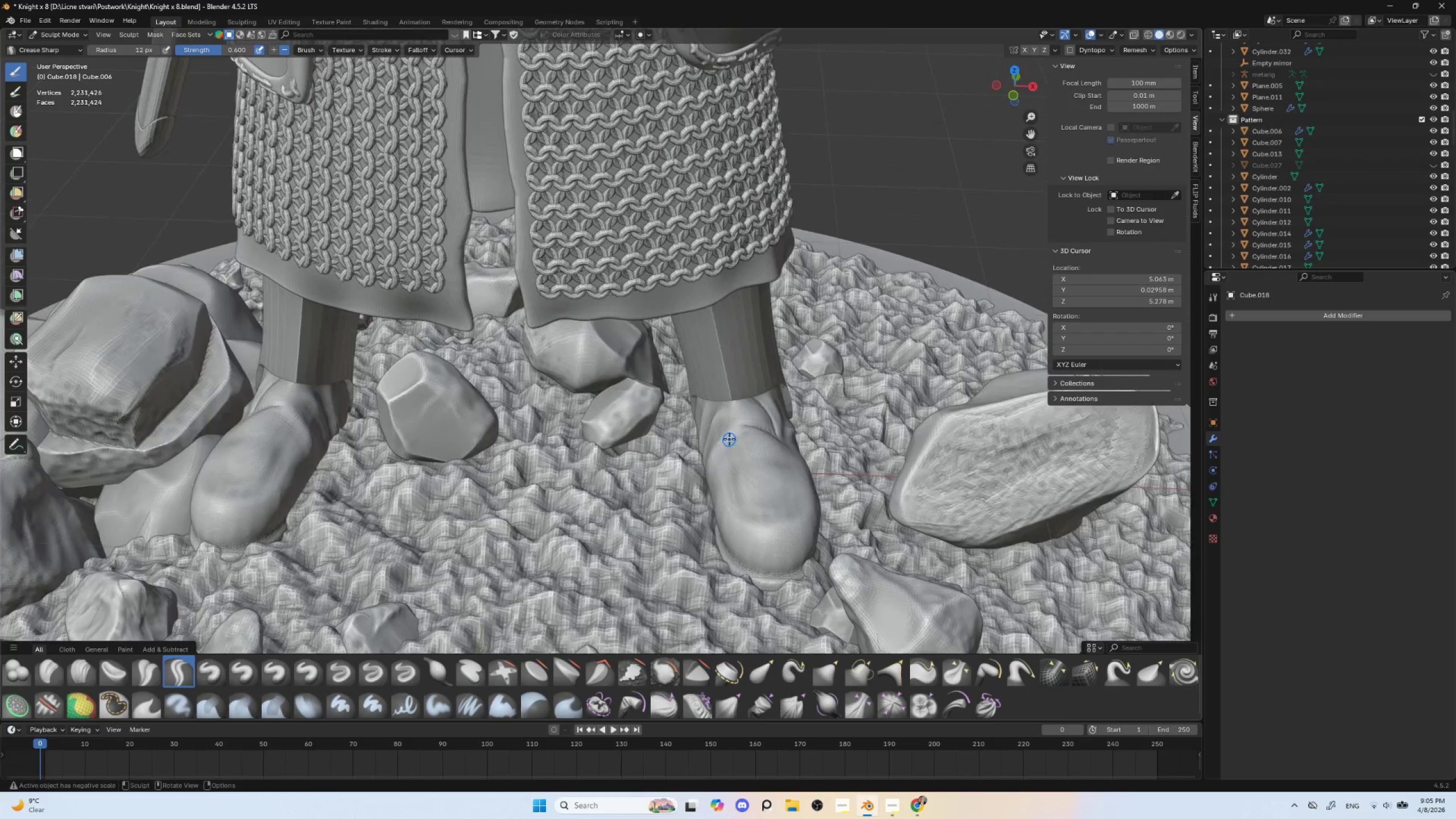 
left_click_drag(start_coordinate=[778, 386], to_coordinate=[751, 424])
 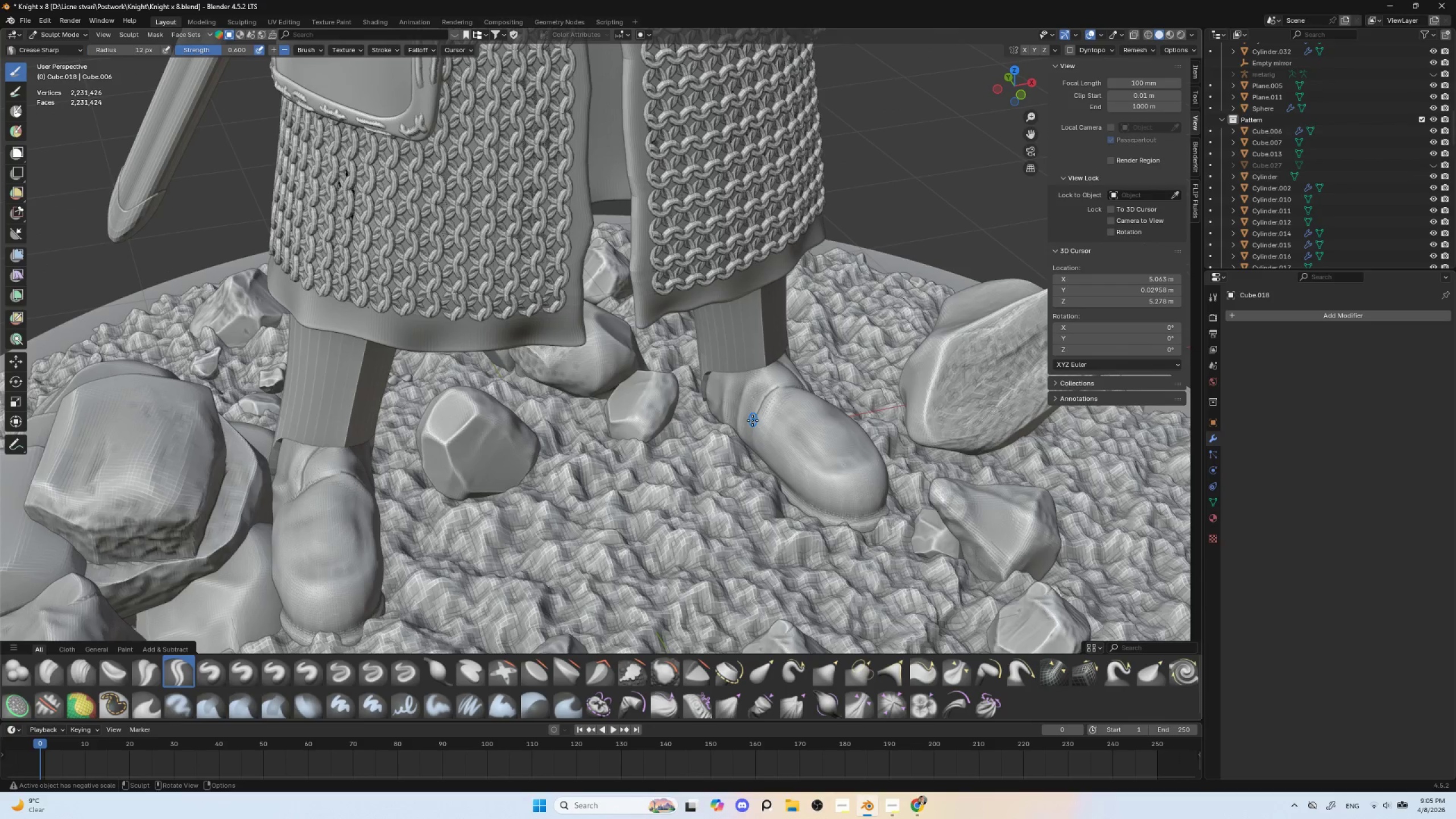 
key(BracketRight)
 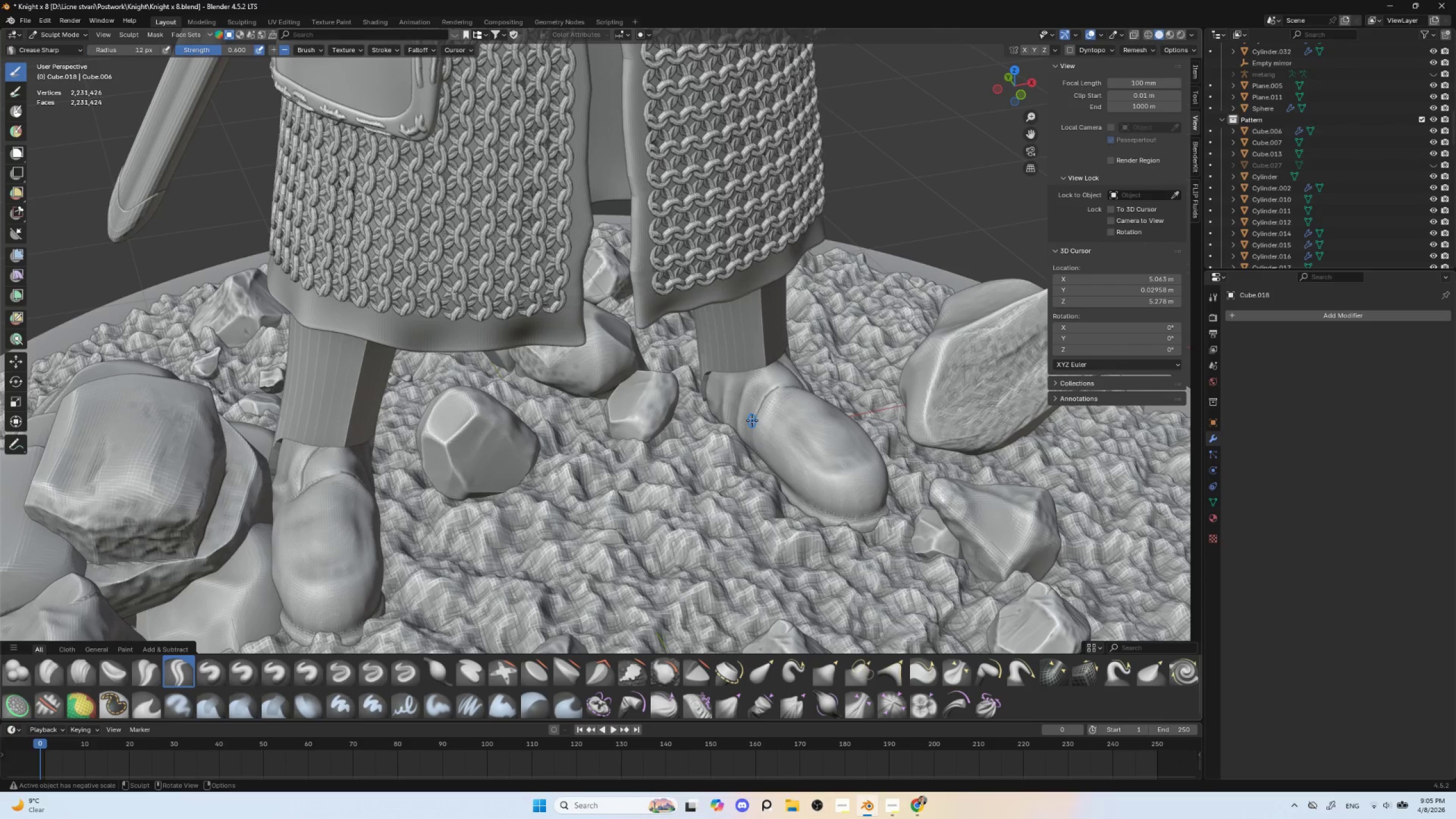 
key(BracketRight)
 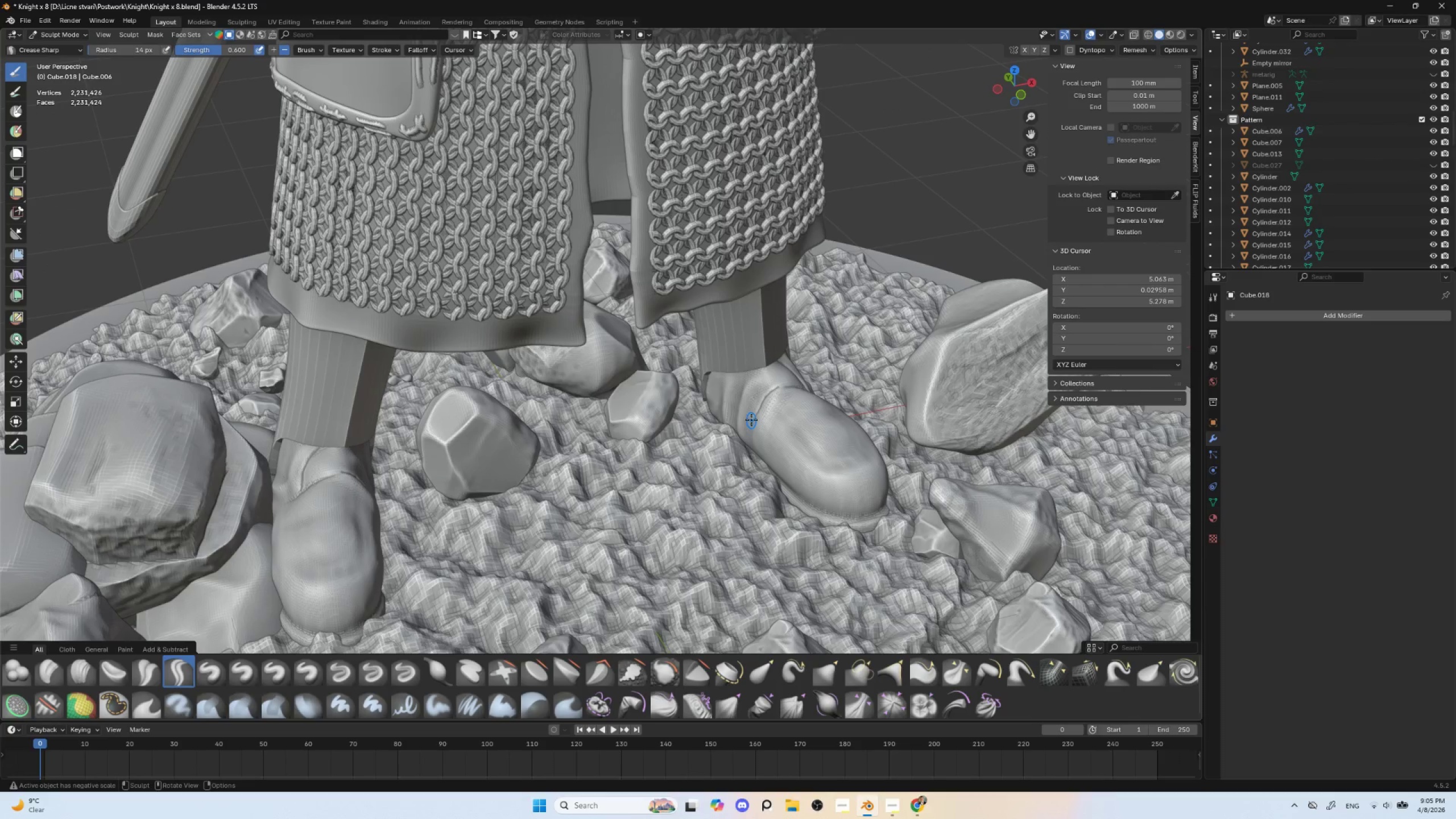 
left_click_drag(start_coordinate=[751, 420], to_coordinate=[749, 366])
 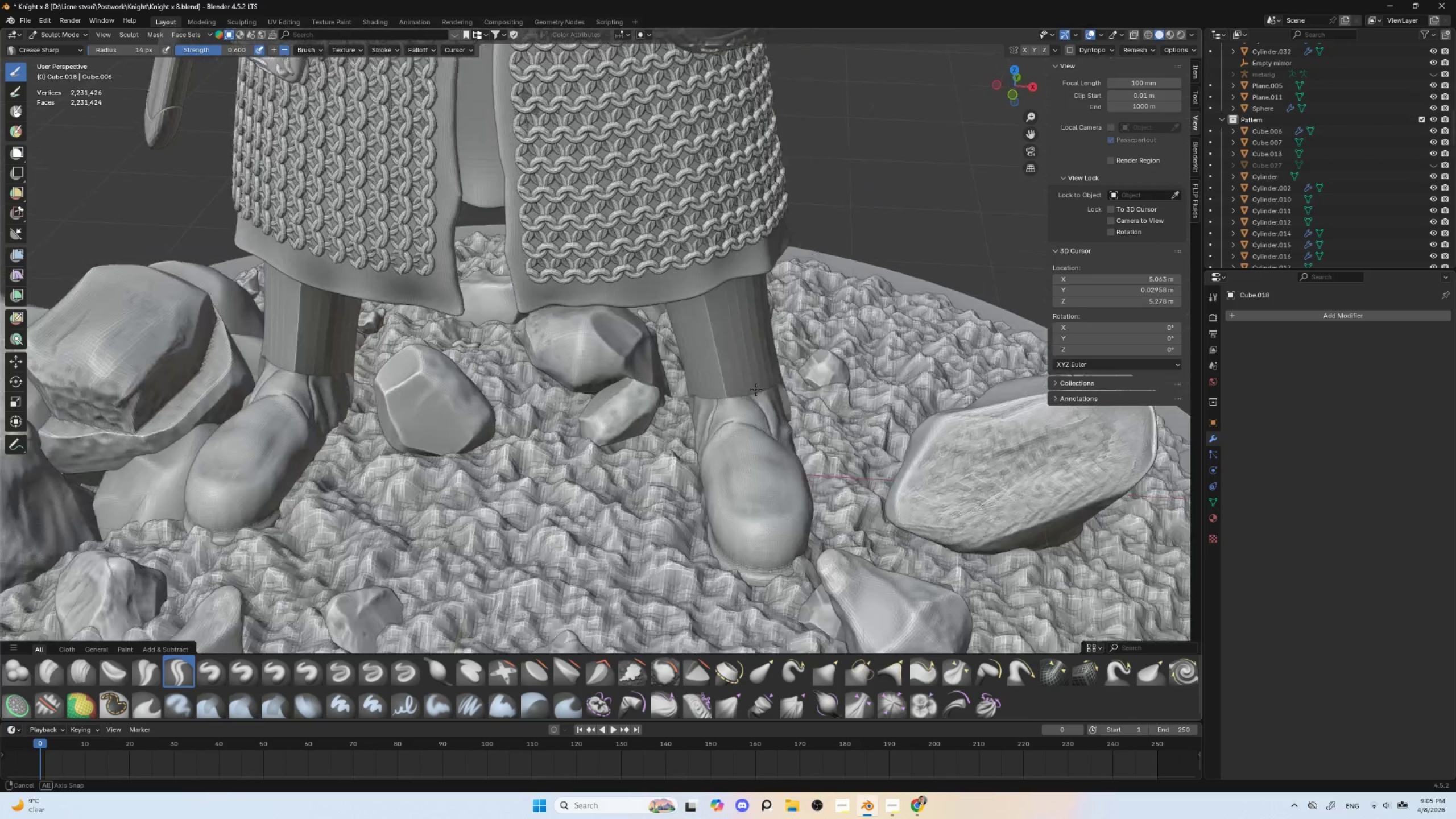 
key(Control+ControlLeft)
 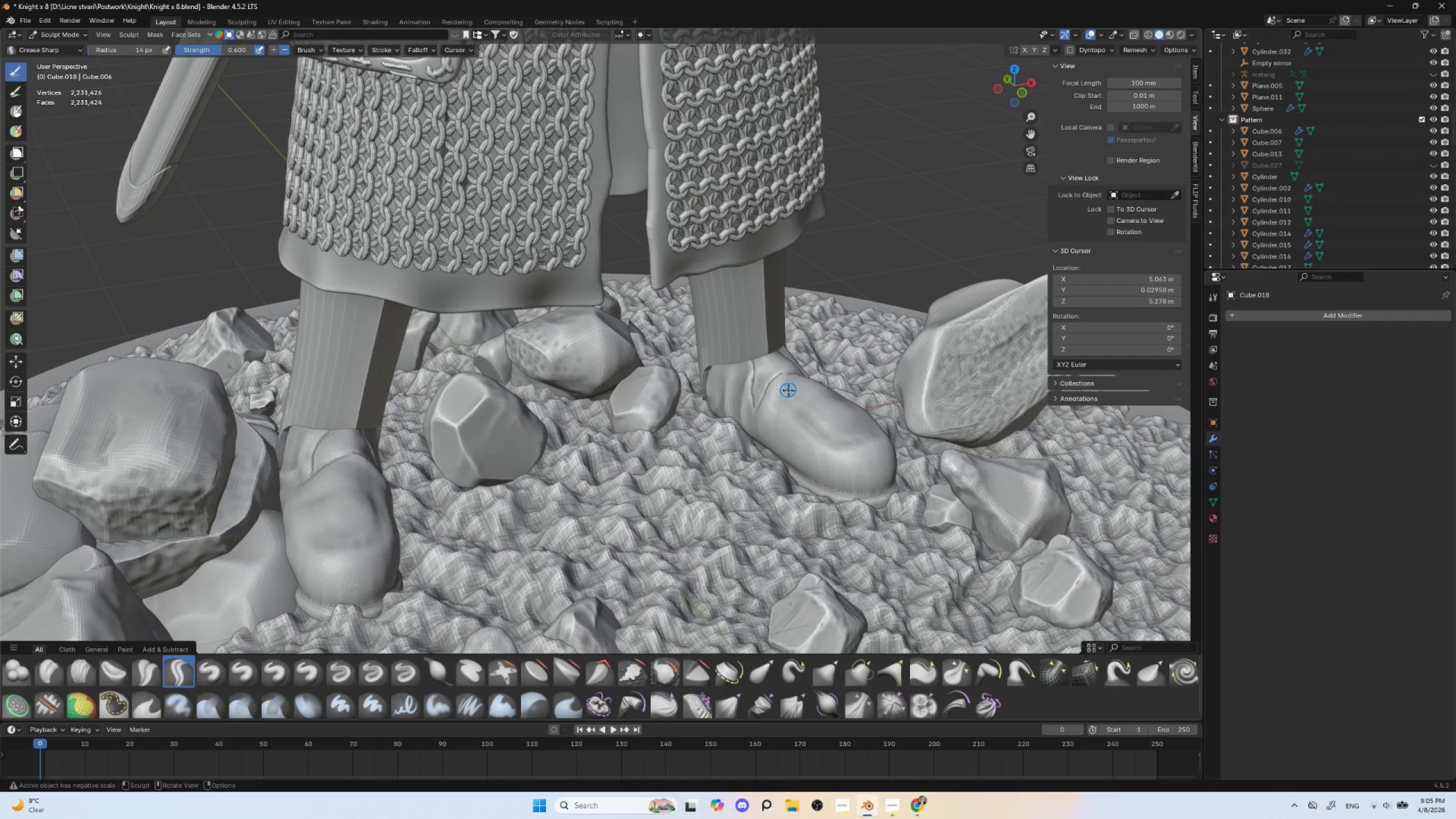 
key(Control+Z)
 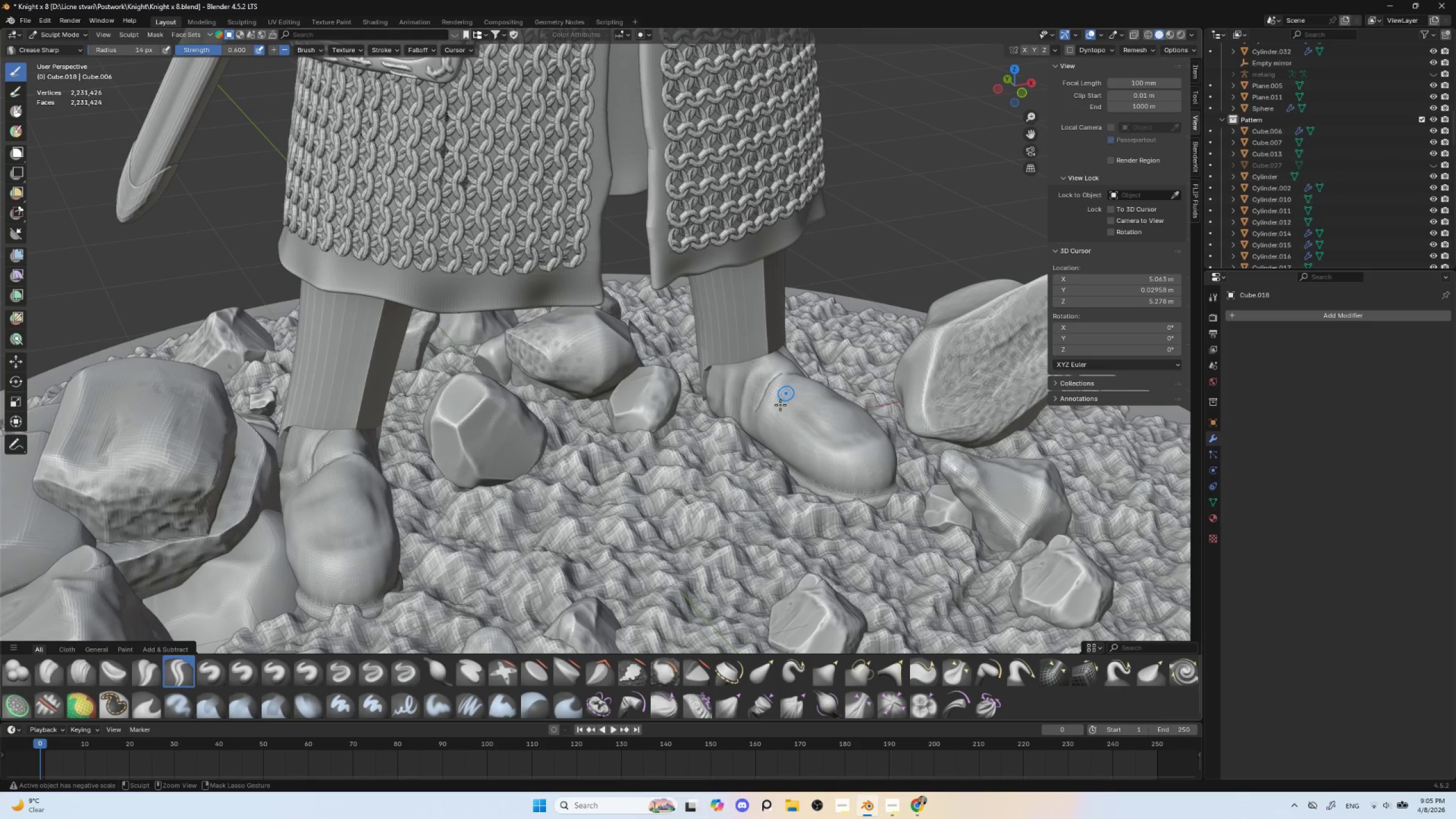 
hold_key(key=ShiftLeft, duration=0.45)
 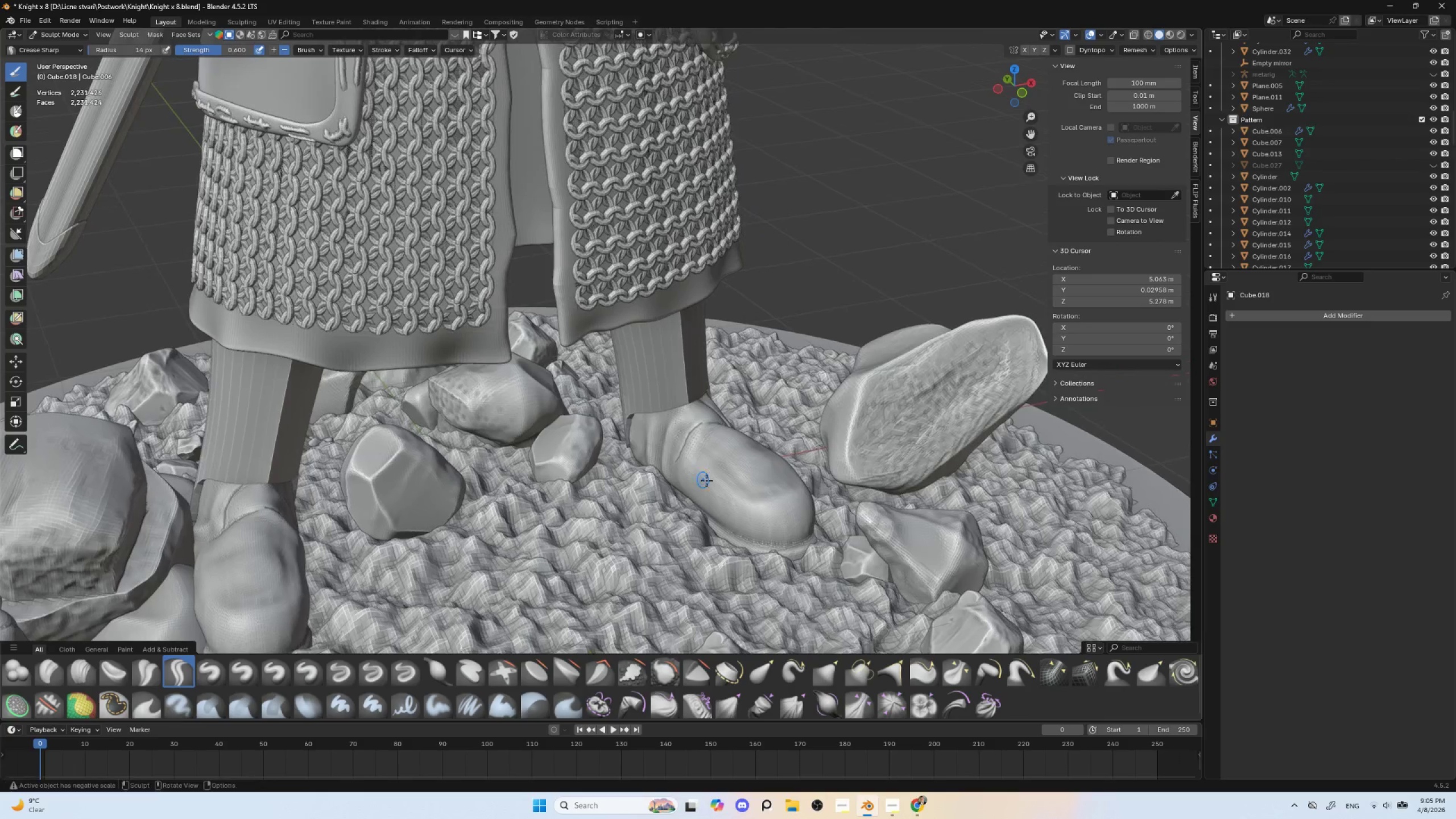 
key(Control+ControlLeft)
 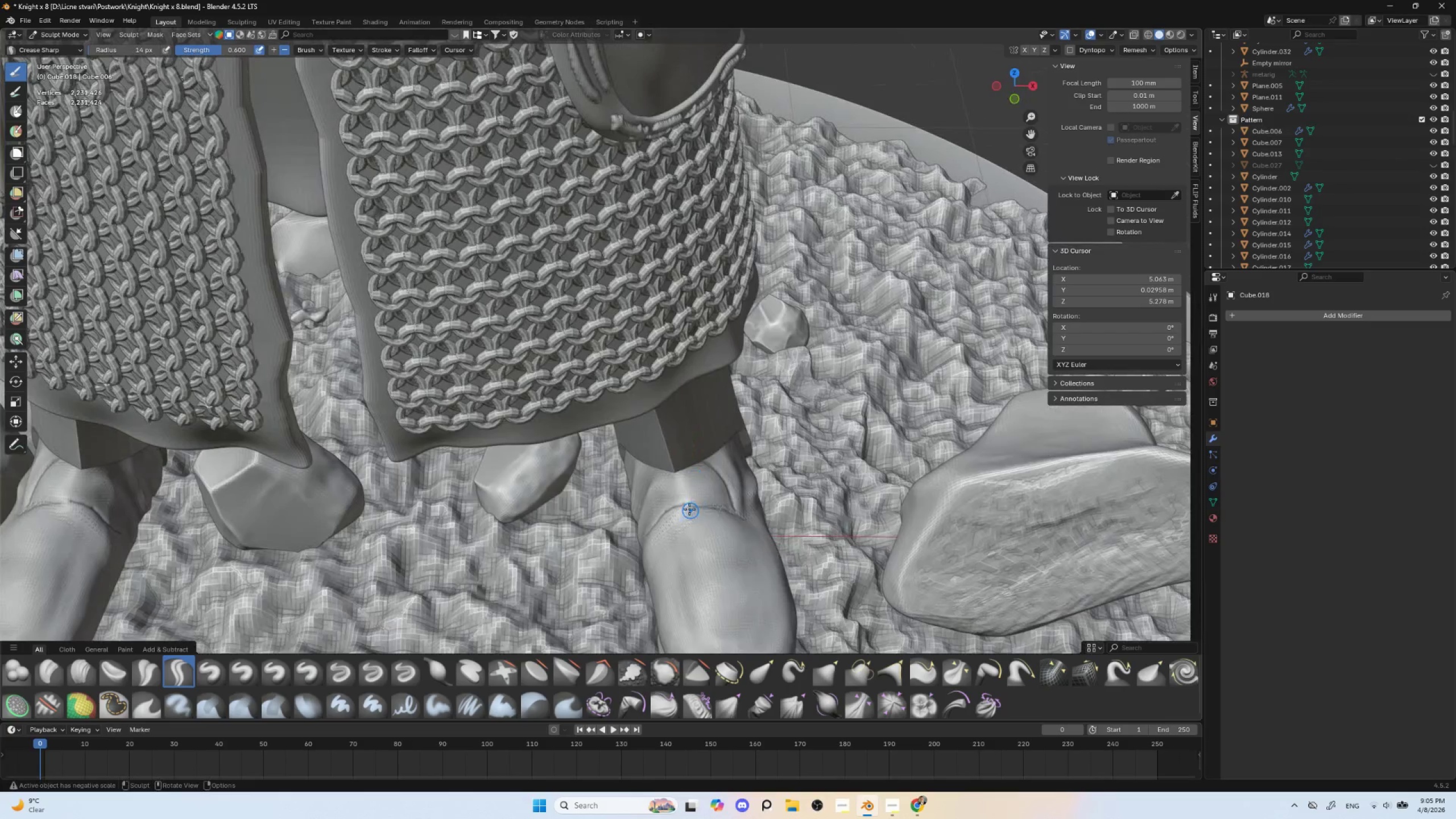 
left_click_drag(start_coordinate=[682, 504], to_coordinate=[725, 510])
 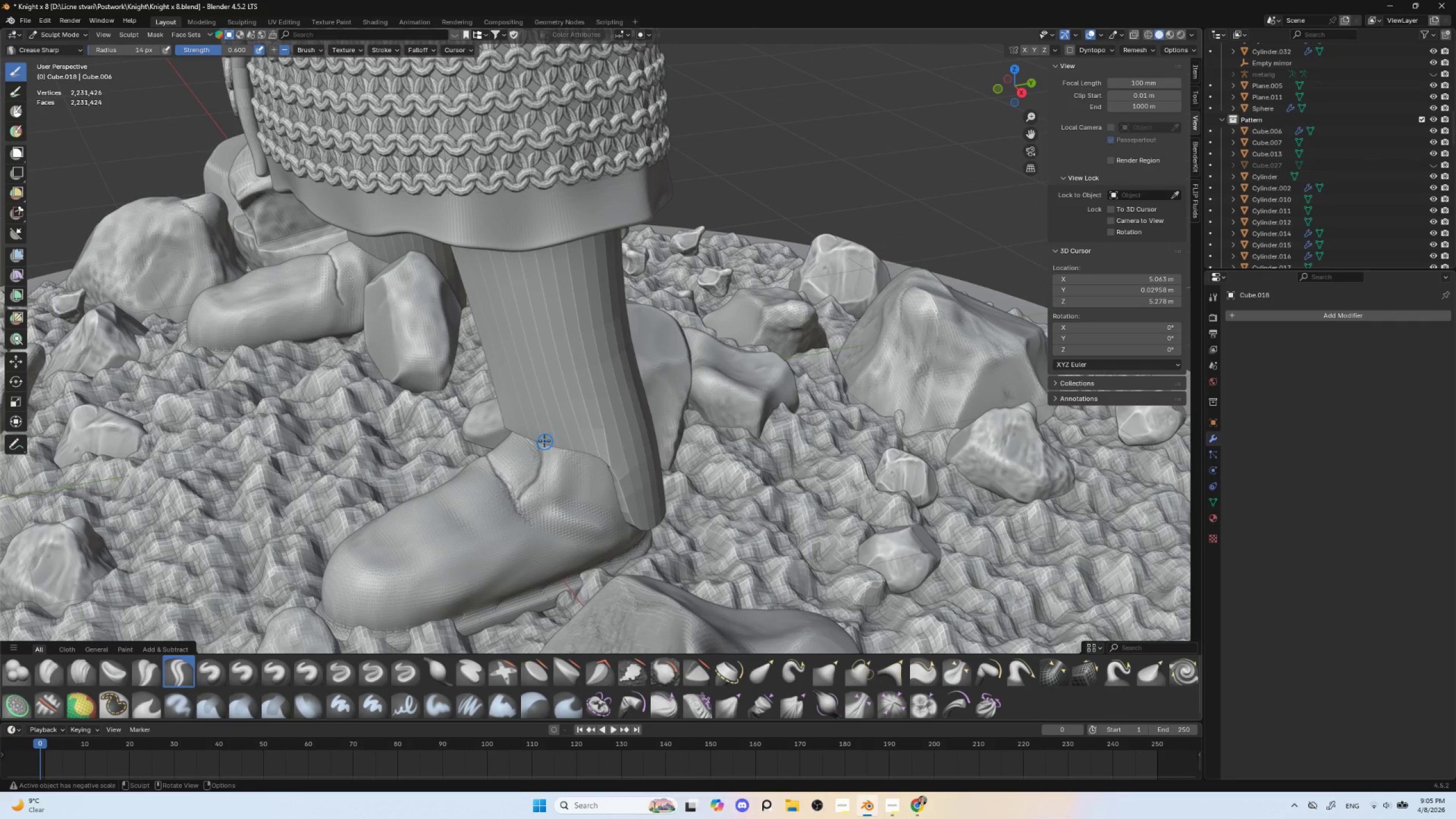 
key(BracketRight)
 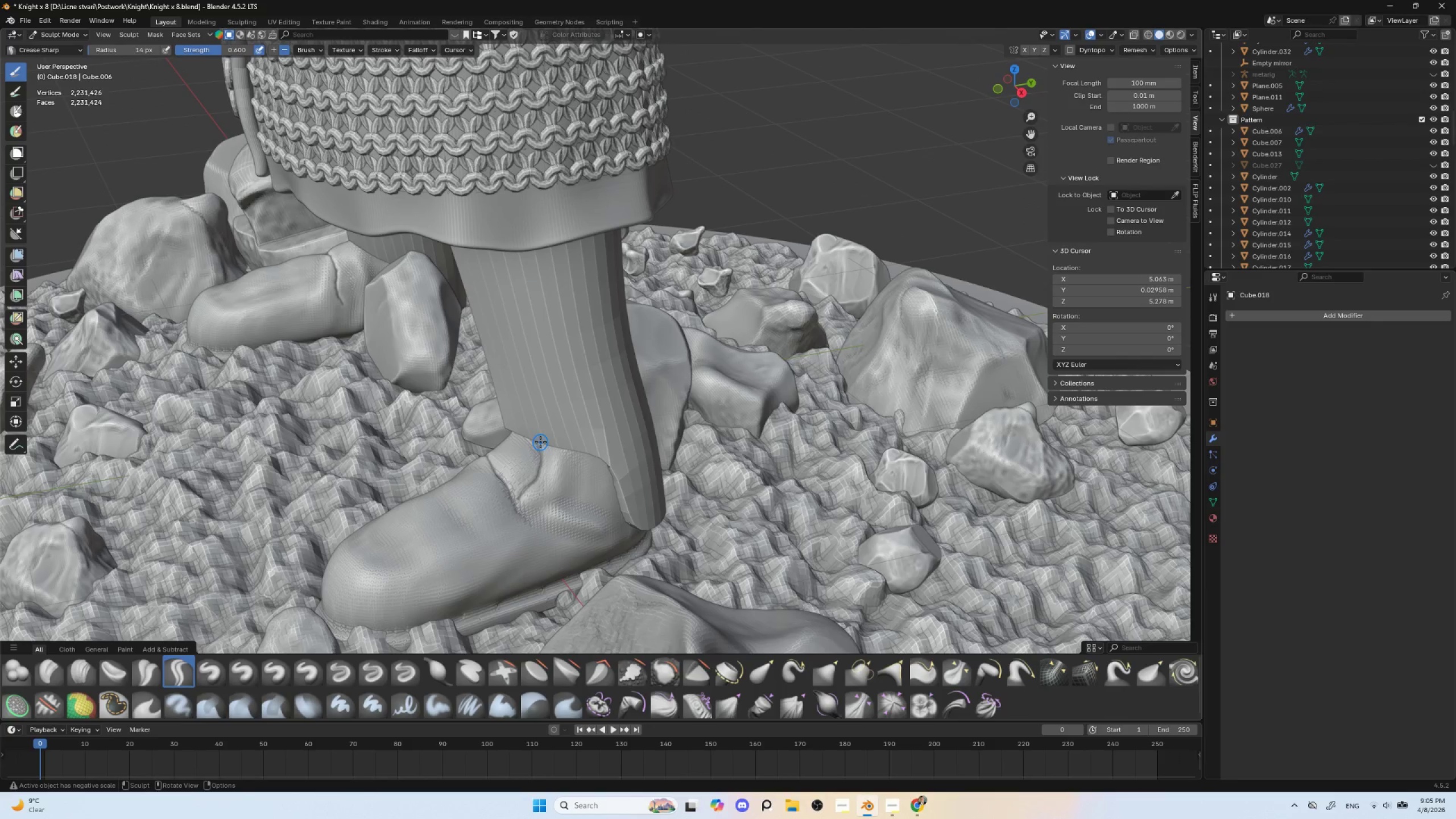 
key(BracketRight)
 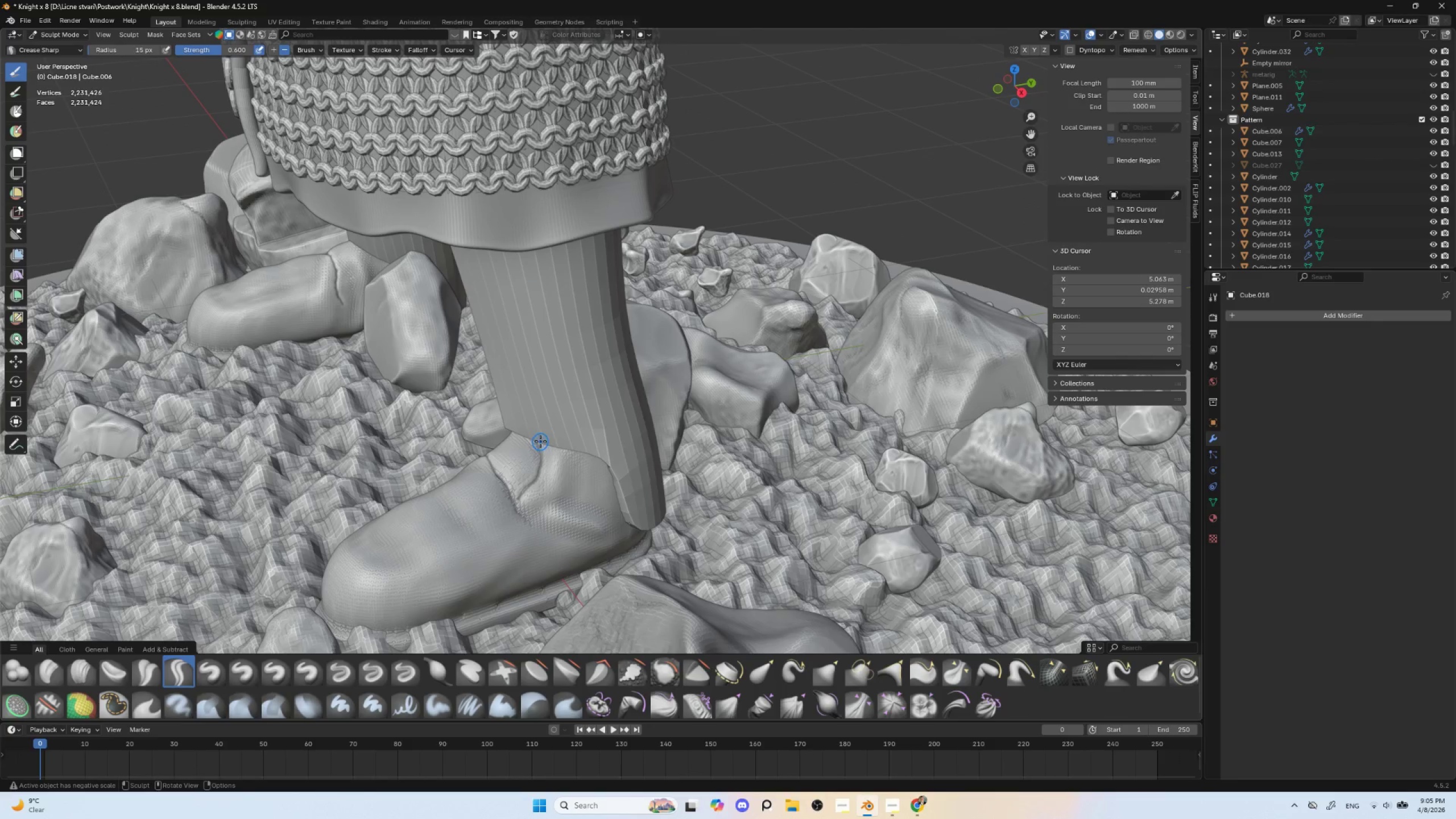 
key(BracketRight)
 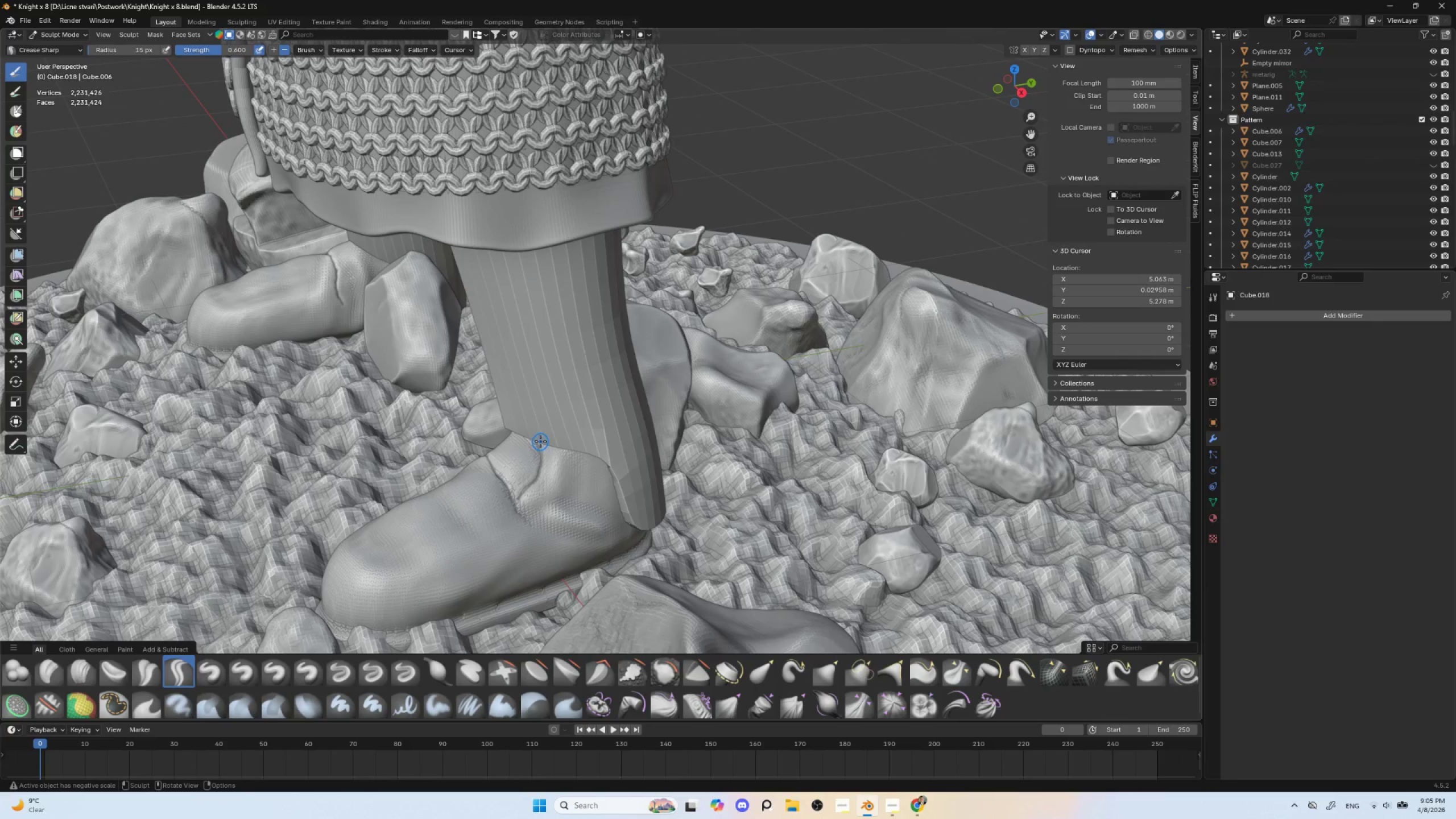 
key(BracketRight)
 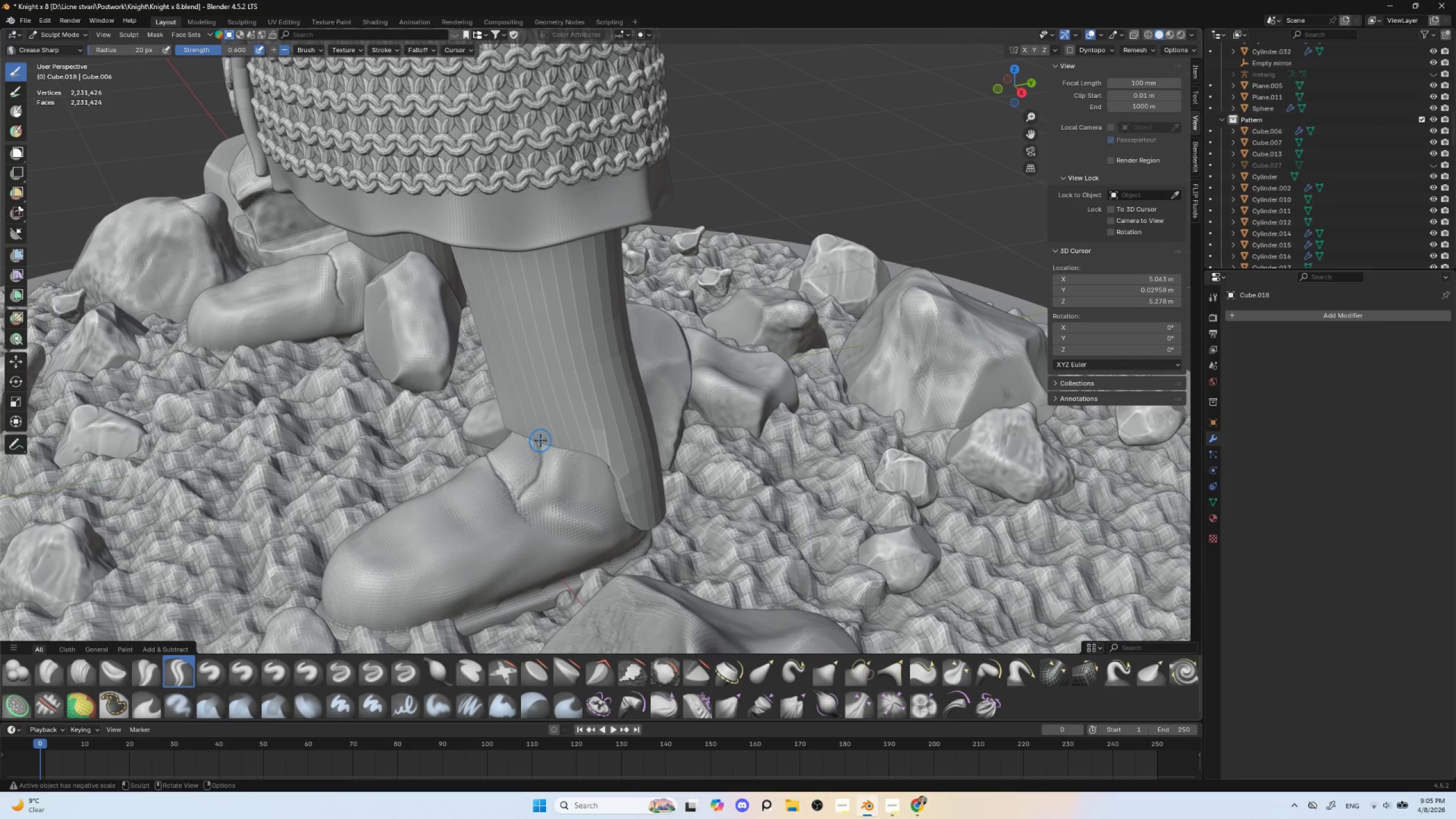 
key(BracketRight)
 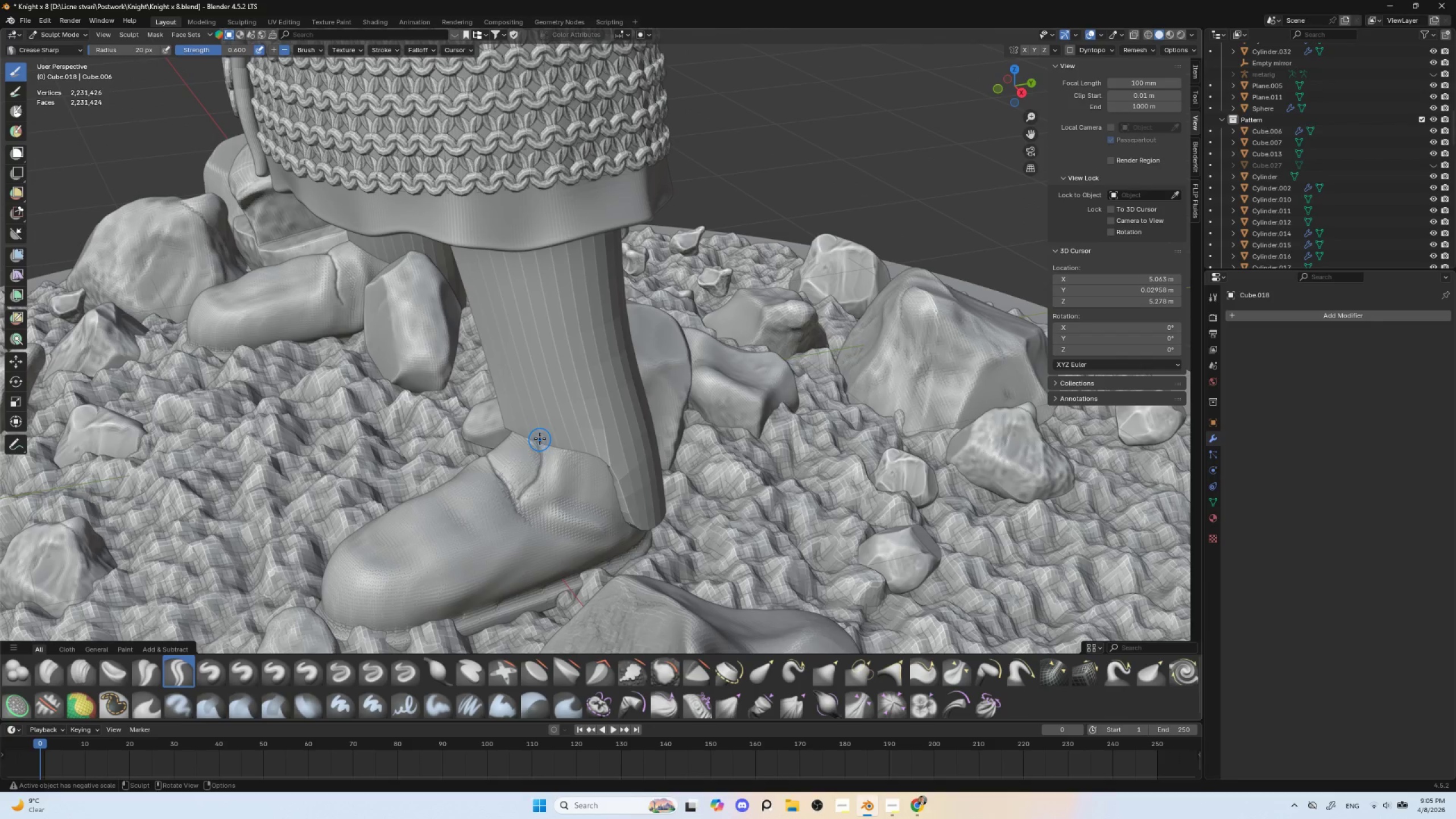 
key(BracketRight)
 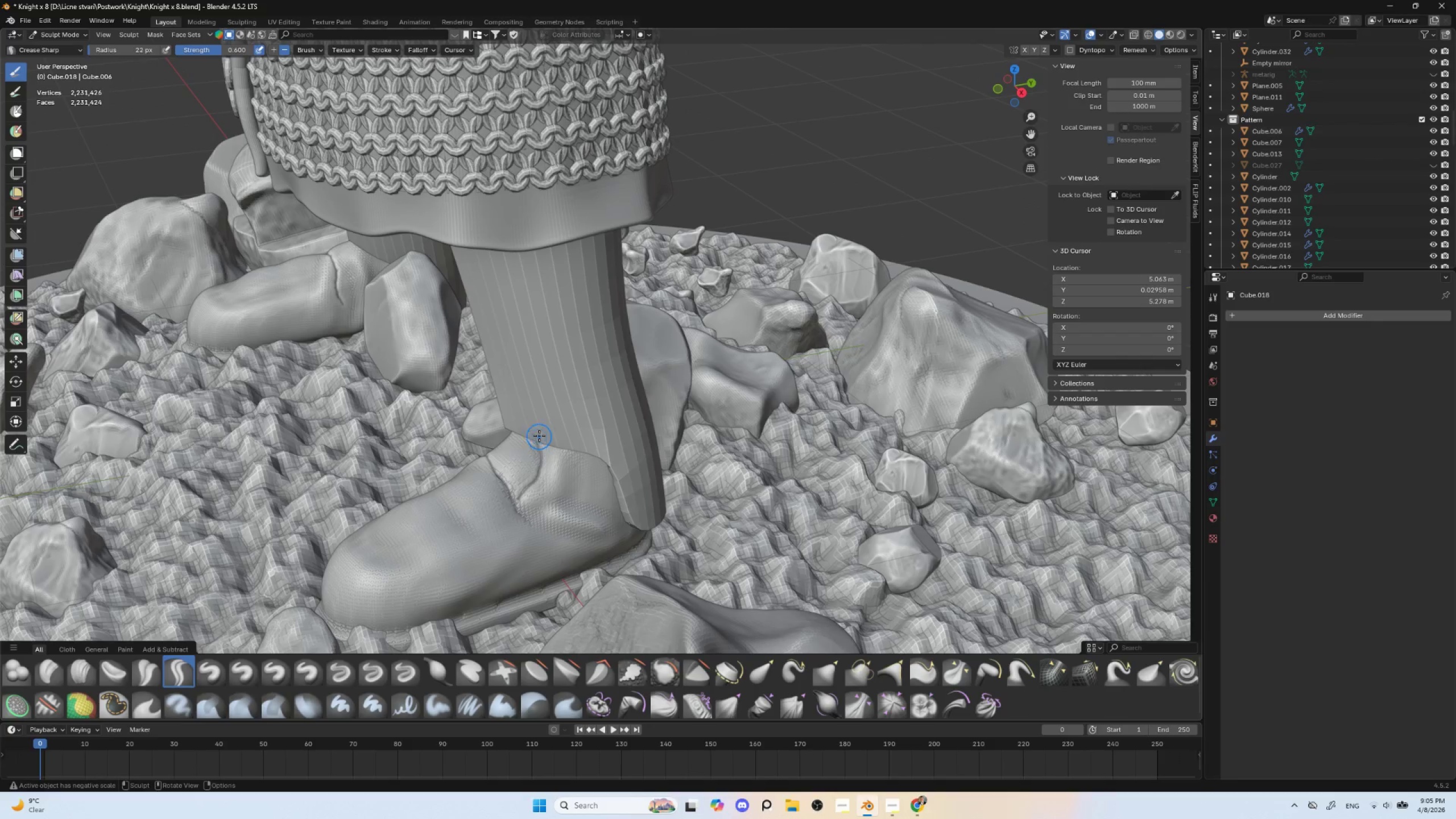 
left_click_drag(start_coordinate=[539, 436], to_coordinate=[541, 458])
 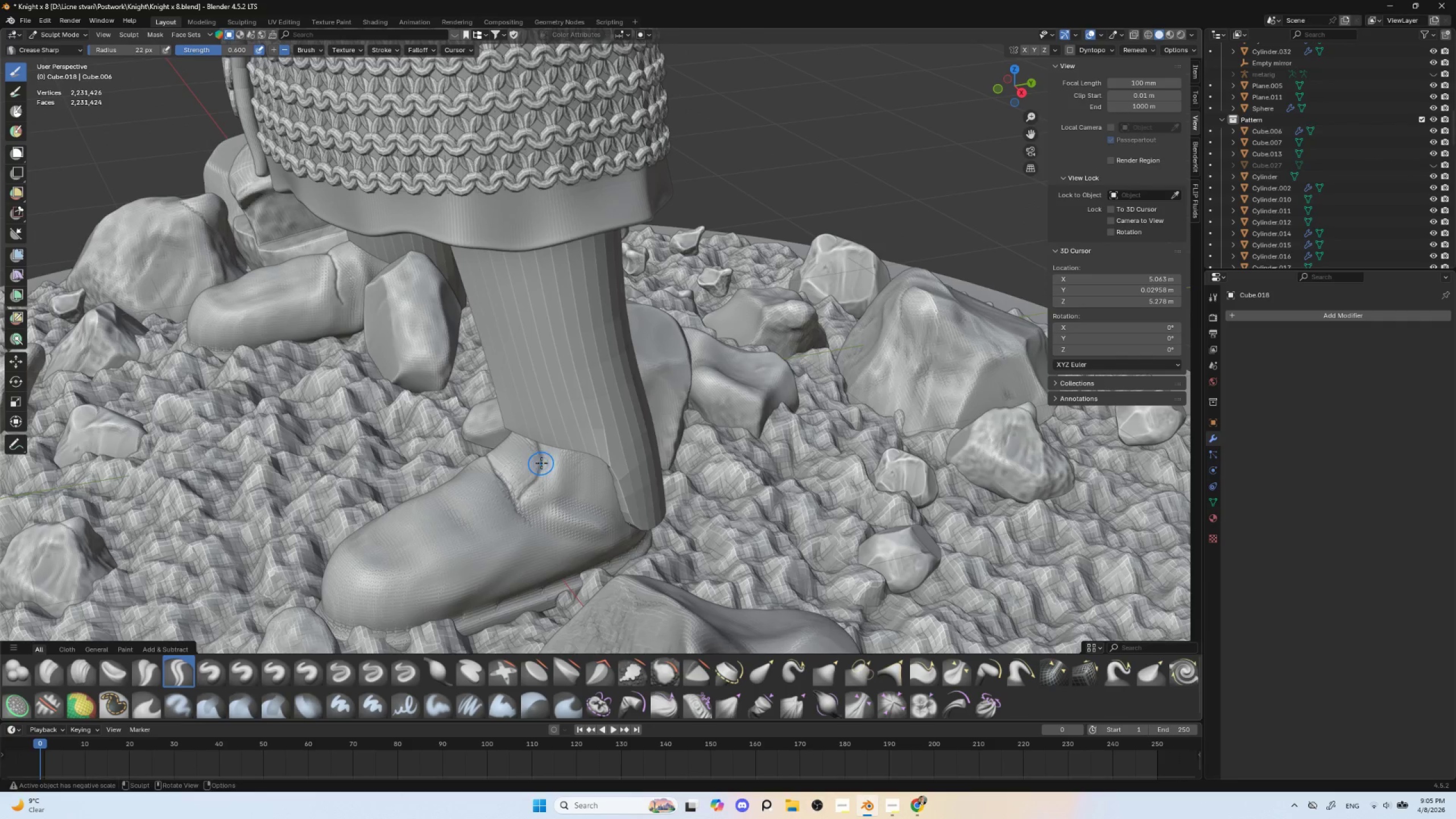 
left_click_drag(start_coordinate=[541, 464], to_coordinate=[518, 507])
 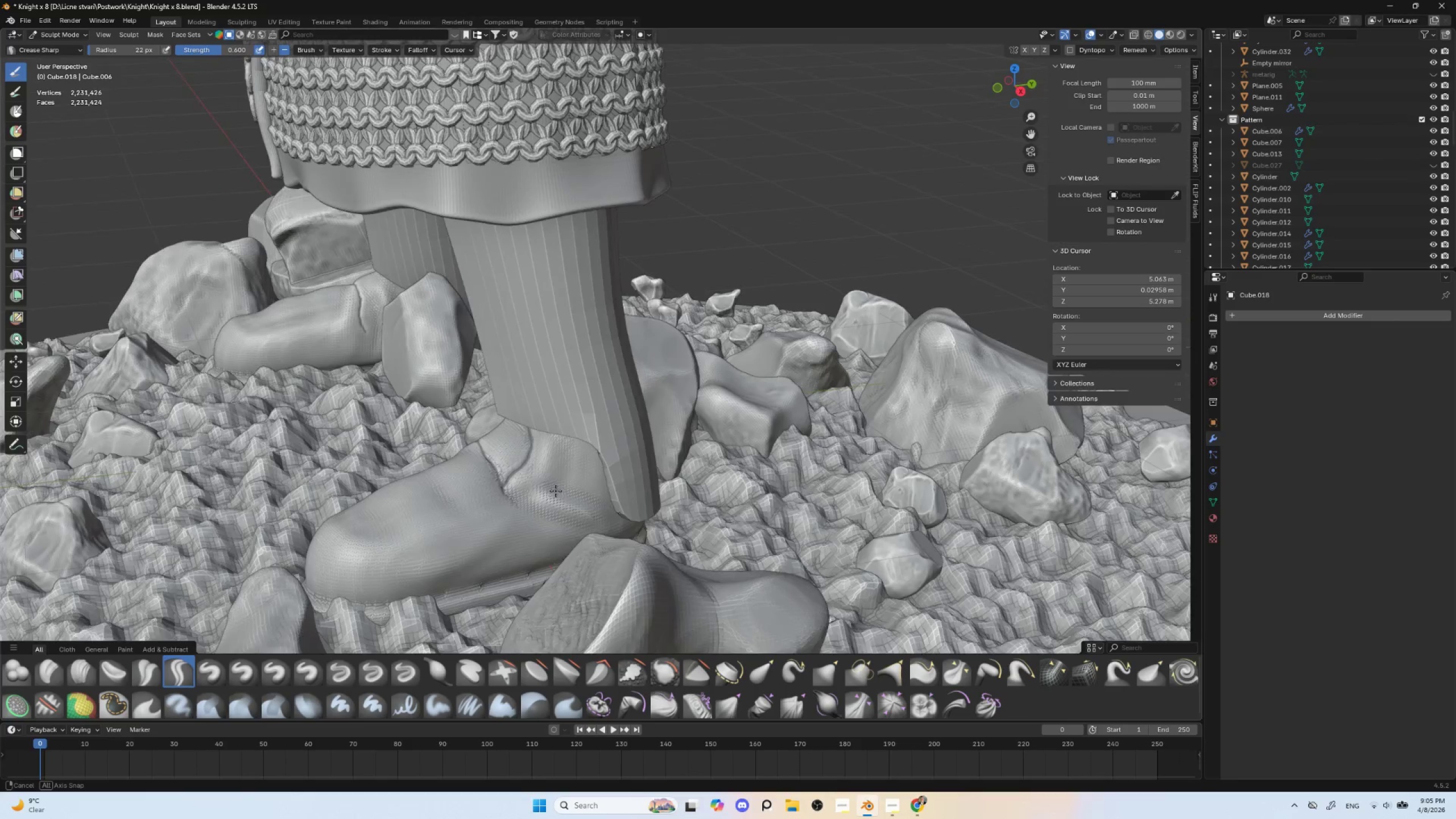 
hold_key(key=ShiftLeft, duration=0.42)
 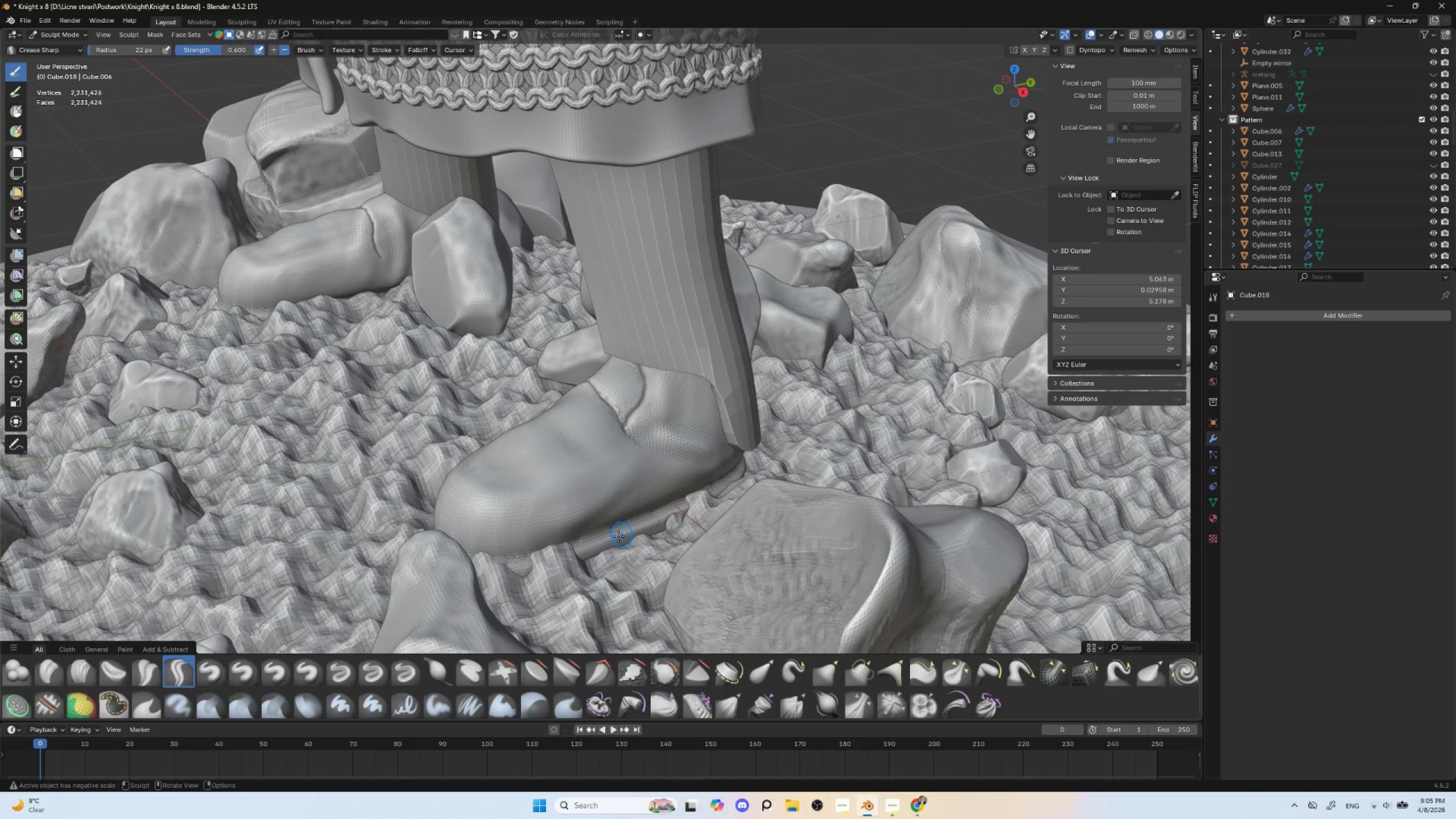 
key(BracketRight)
 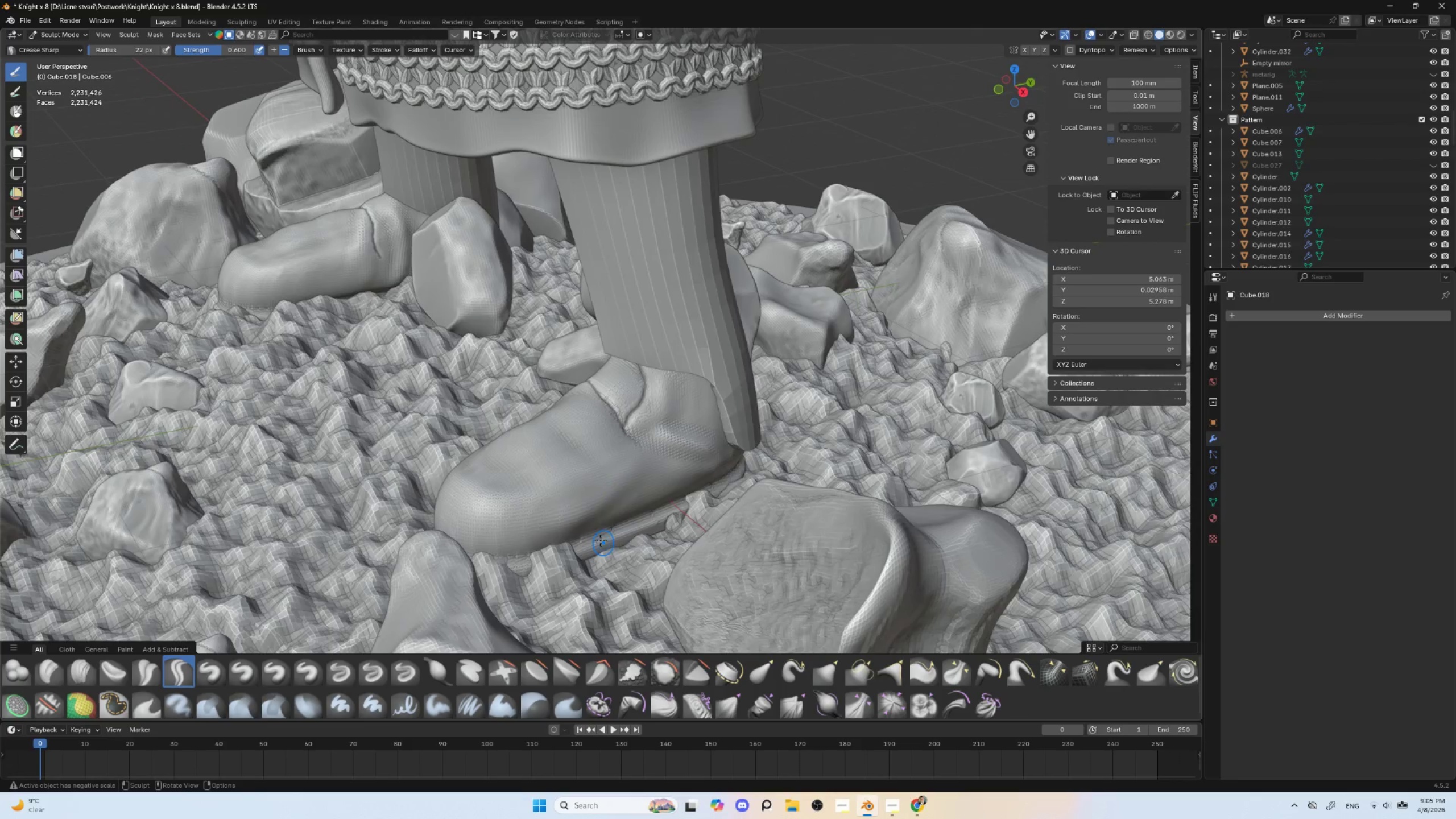 
key(BracketRight)
 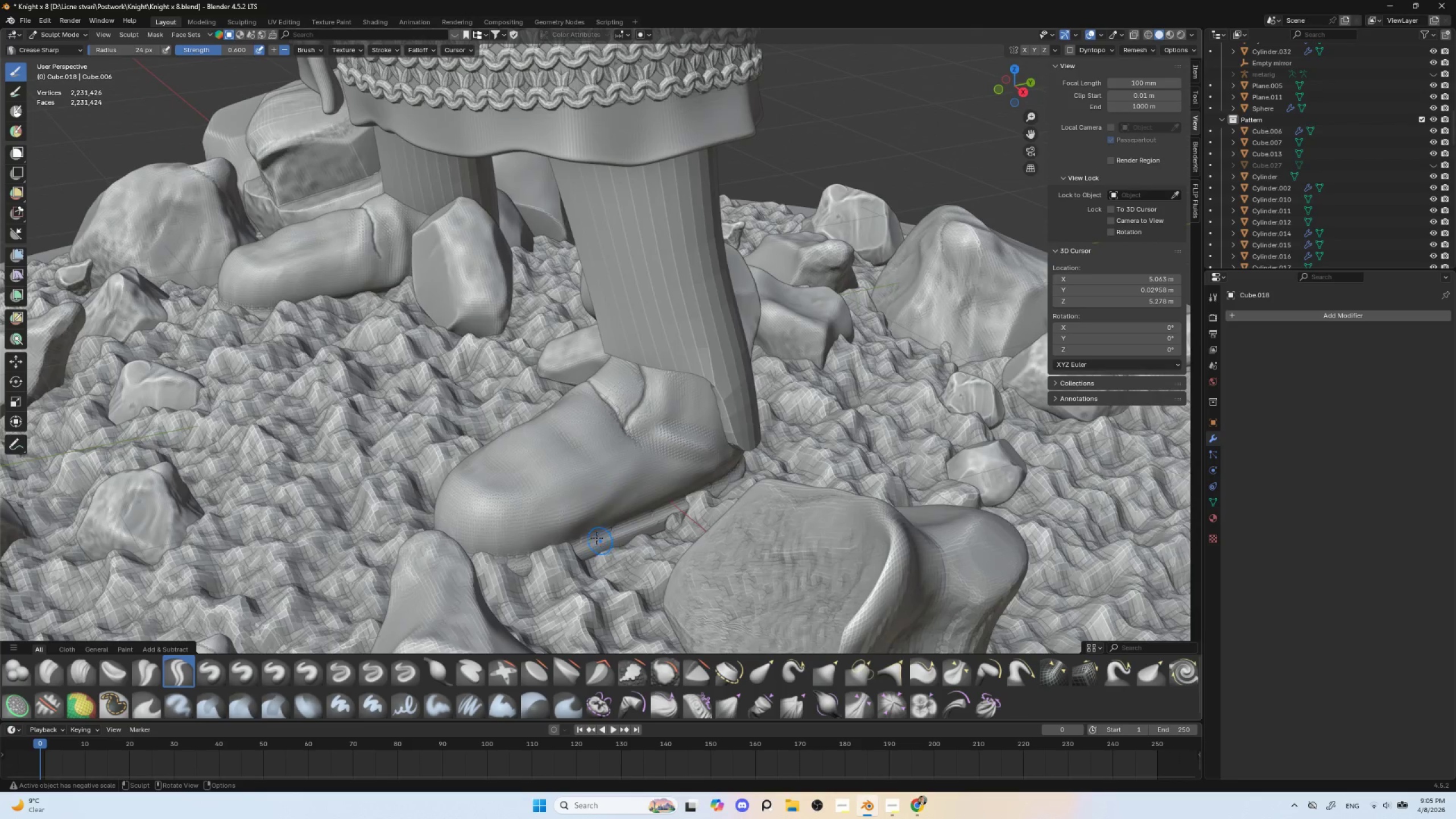 
key(BracketRight)
 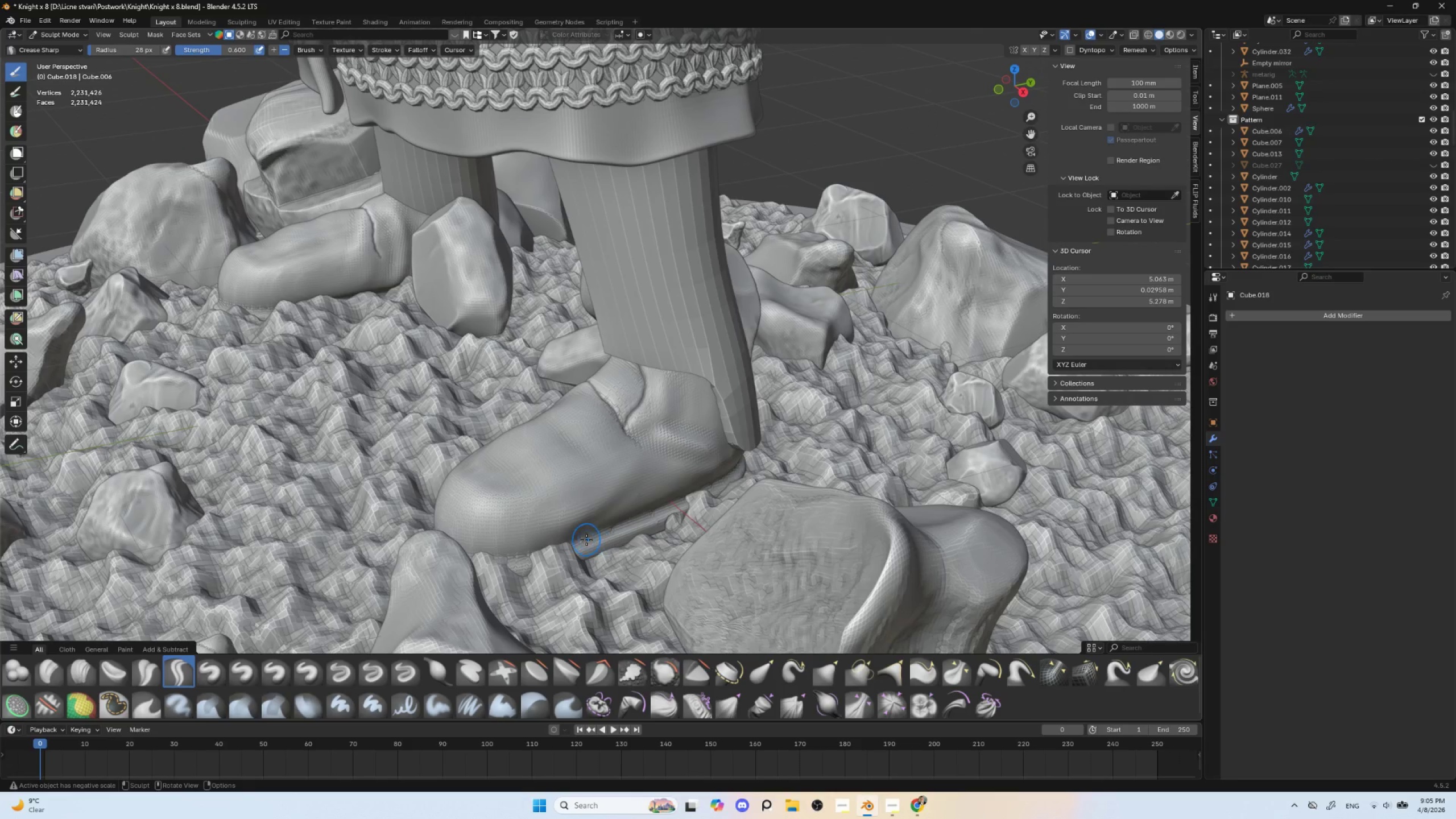 
left_click_drag(start_coordinate=[586, 541], to_coordinate=[663, 509])
 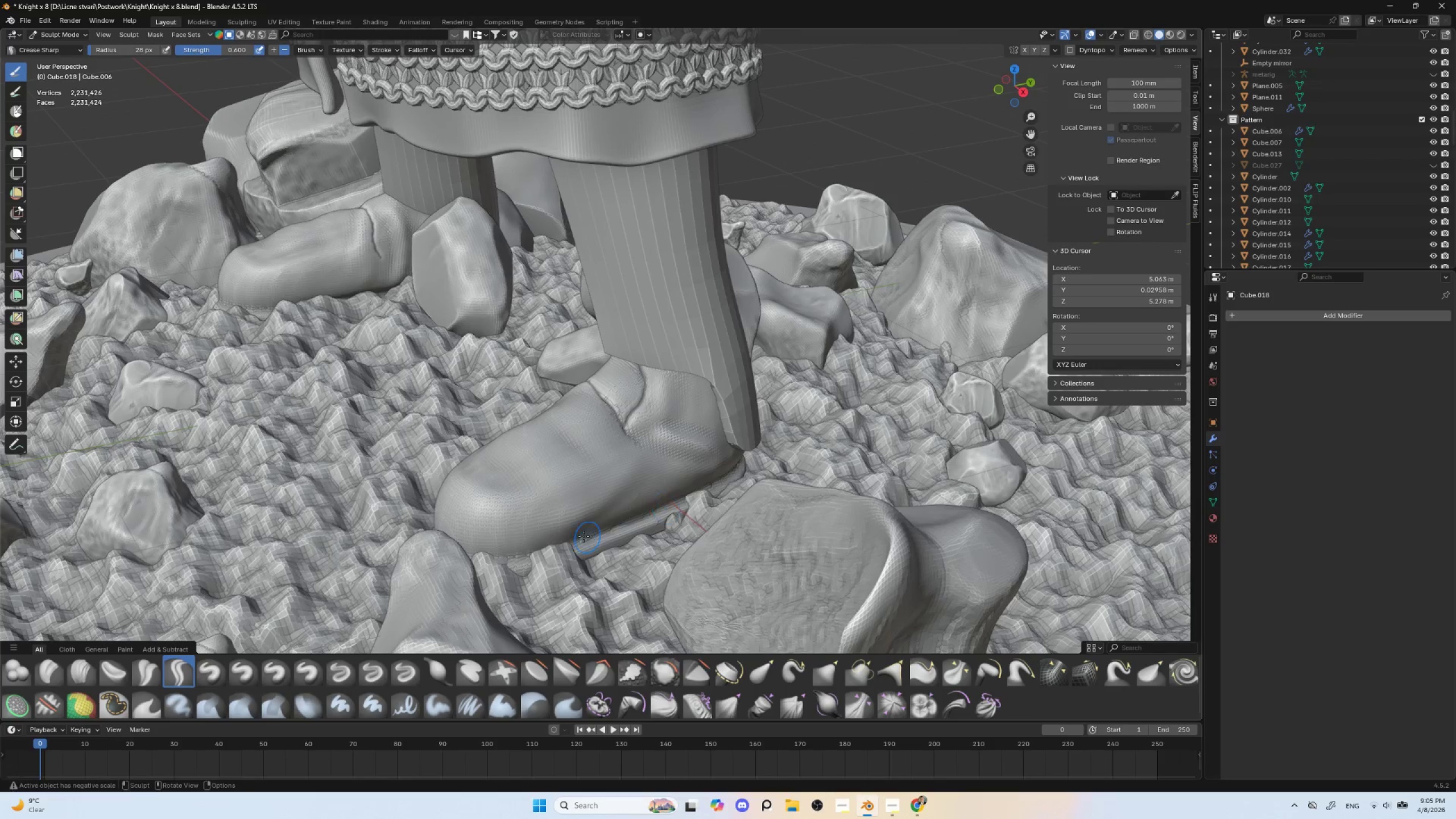 
left_click_drag(start_coordinate=[586, 536], to_coordinate=[697, 497])
 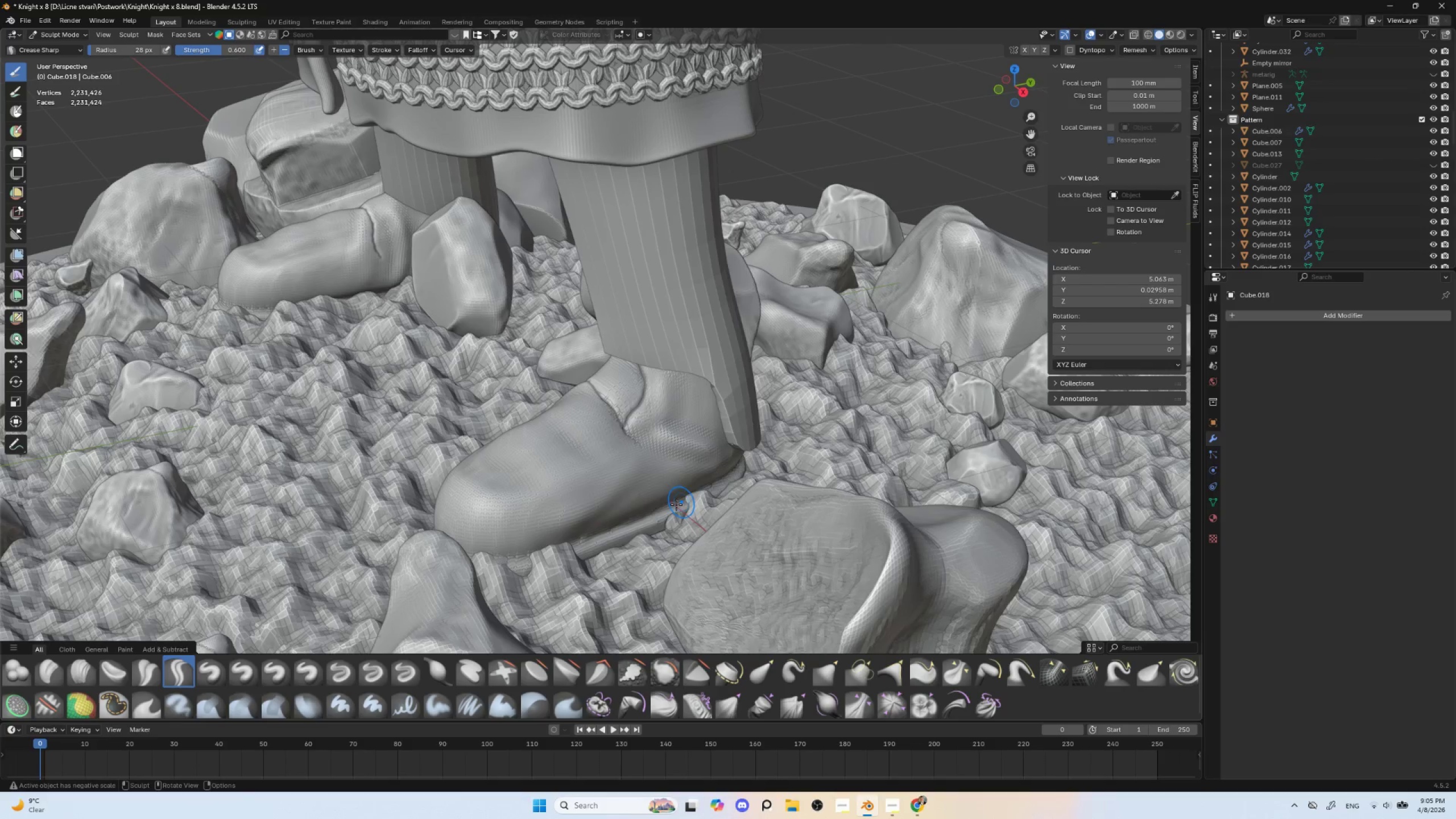 
left_click_drag(start_coordinate=[672, 506], to_coordinate=[751, 466])
 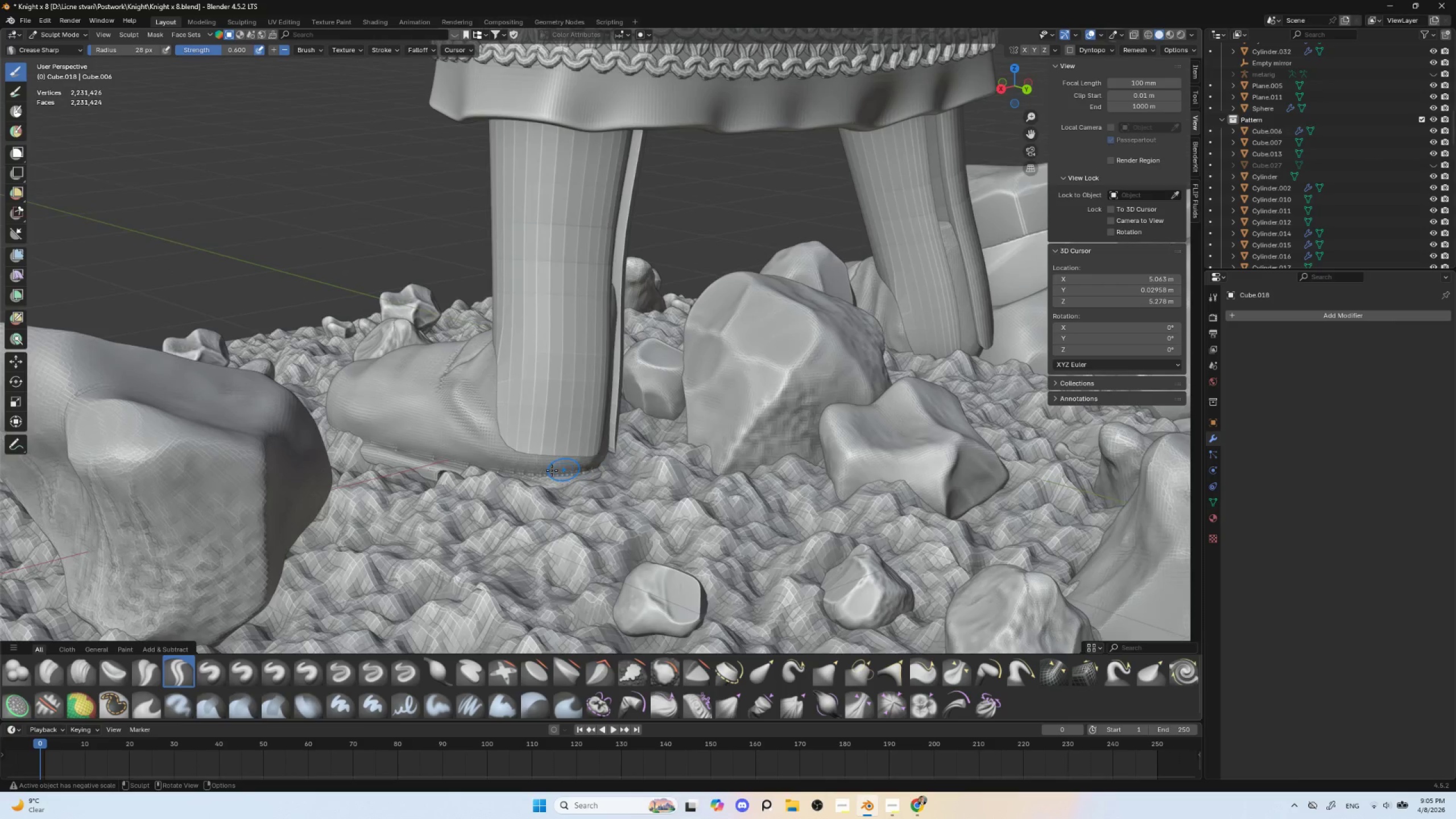 
left_click_drag(start_coordinate=[537, 473], to_coordinate=[594, 468])
 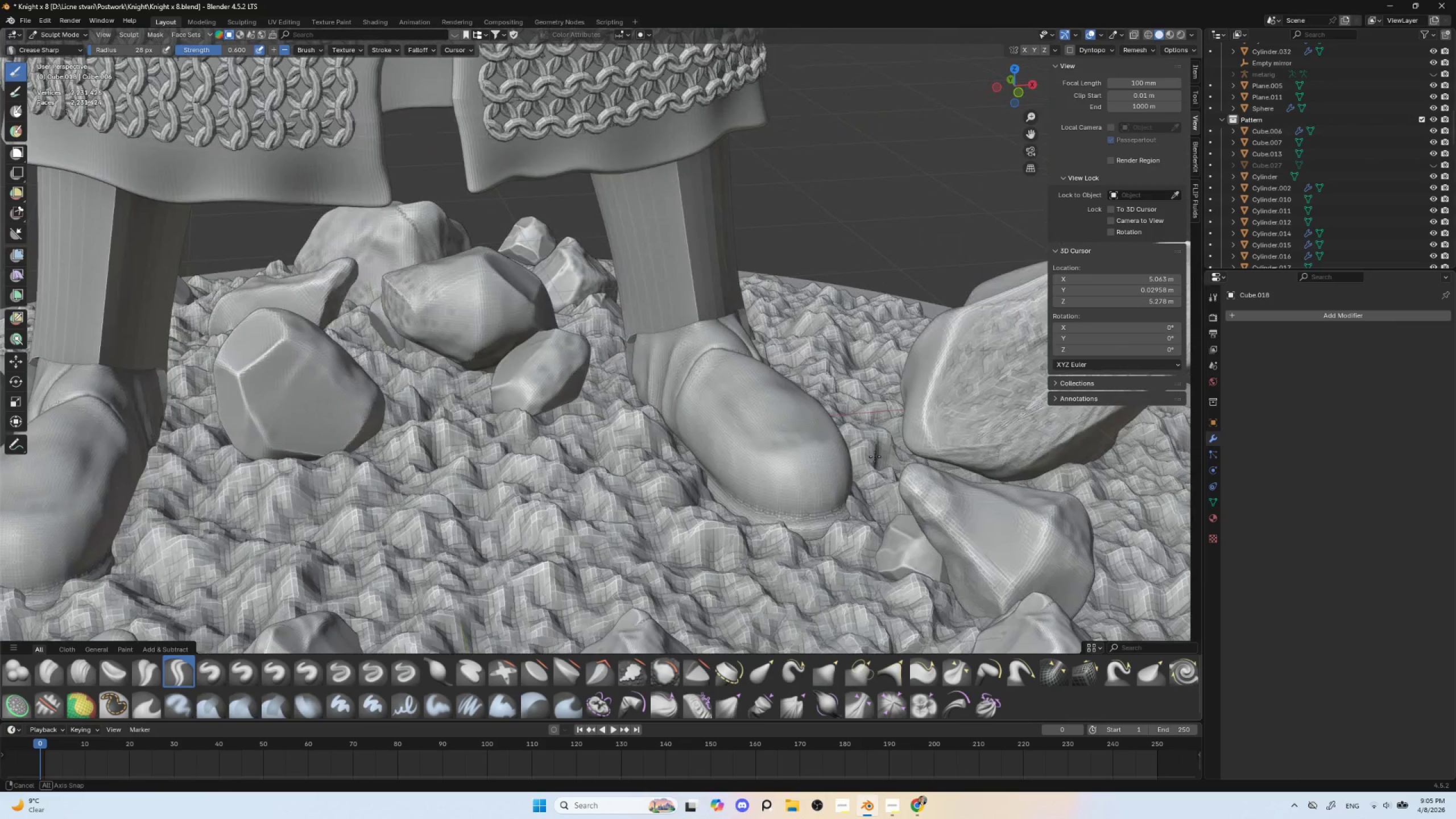 
left_click_drag(start_coordinate=[711, 486], to_coordinate=[754, 510])
 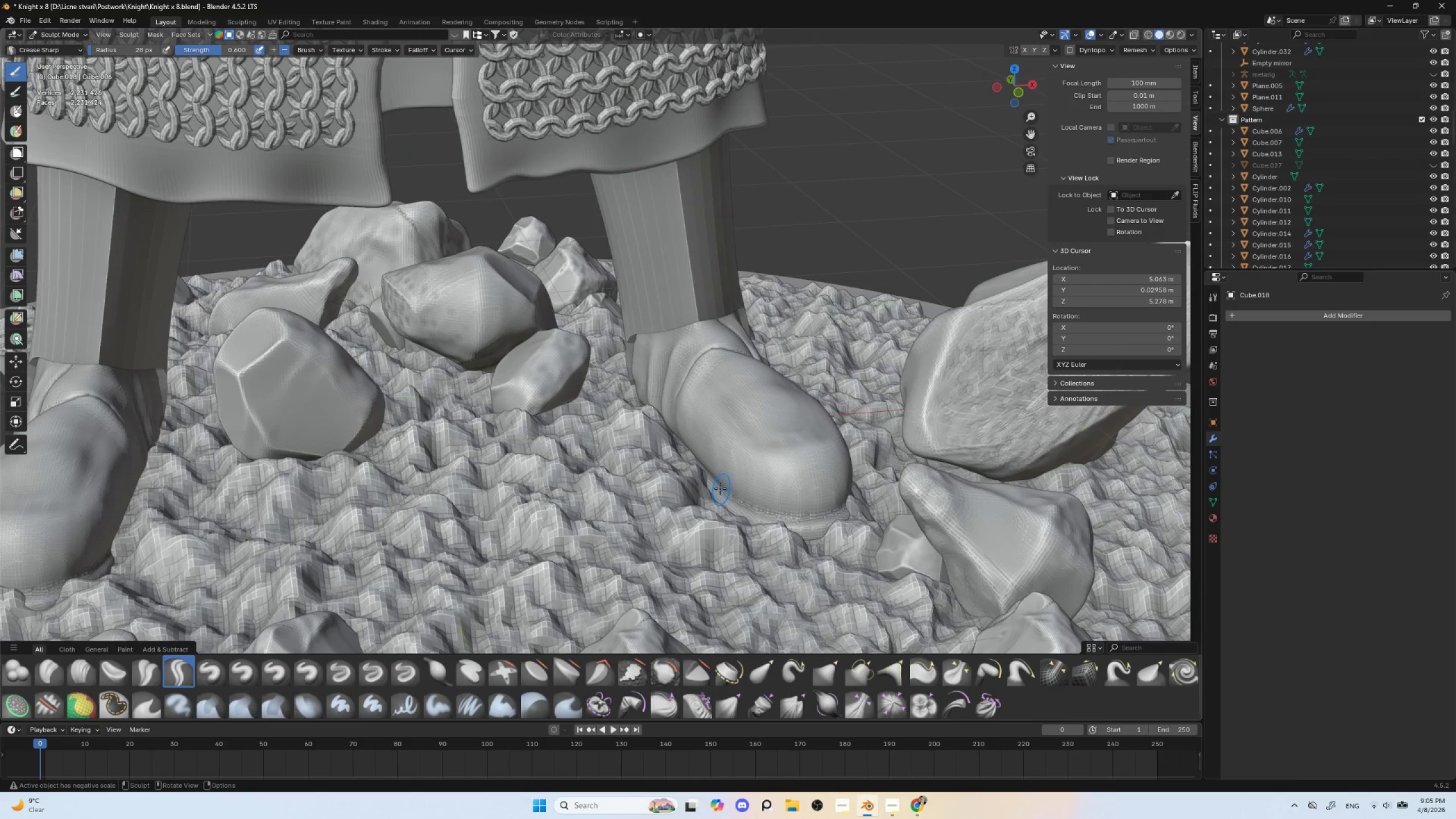 
left_click_drag(start_coordinate=[727, 493], to_coordinate=[771, 506])
 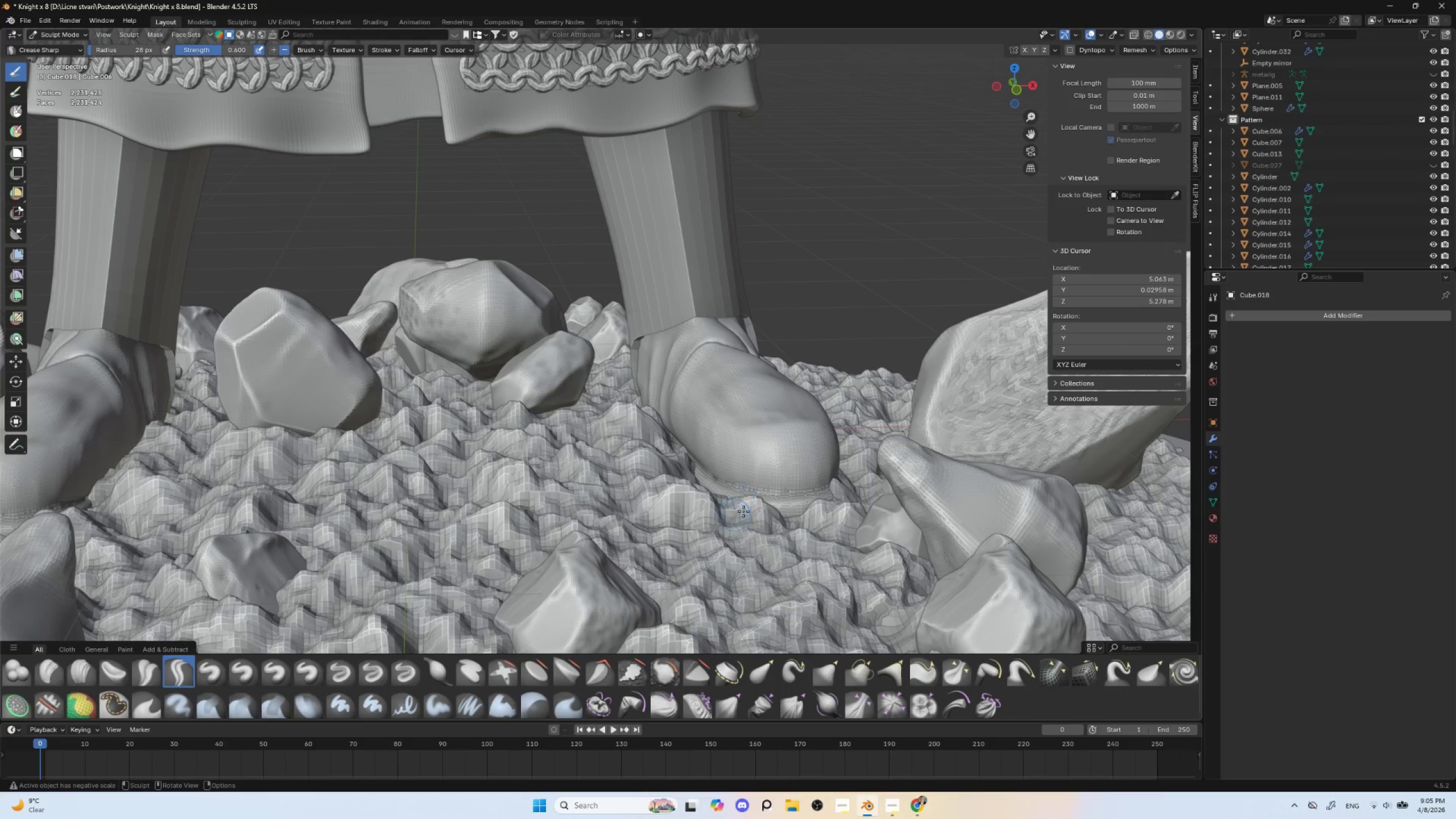 
hold_key(key=ShiftLeft, duration=1.5)
left_click_drag(start_coordinate=[708, 365], to_coordinate=[729, 356])
 